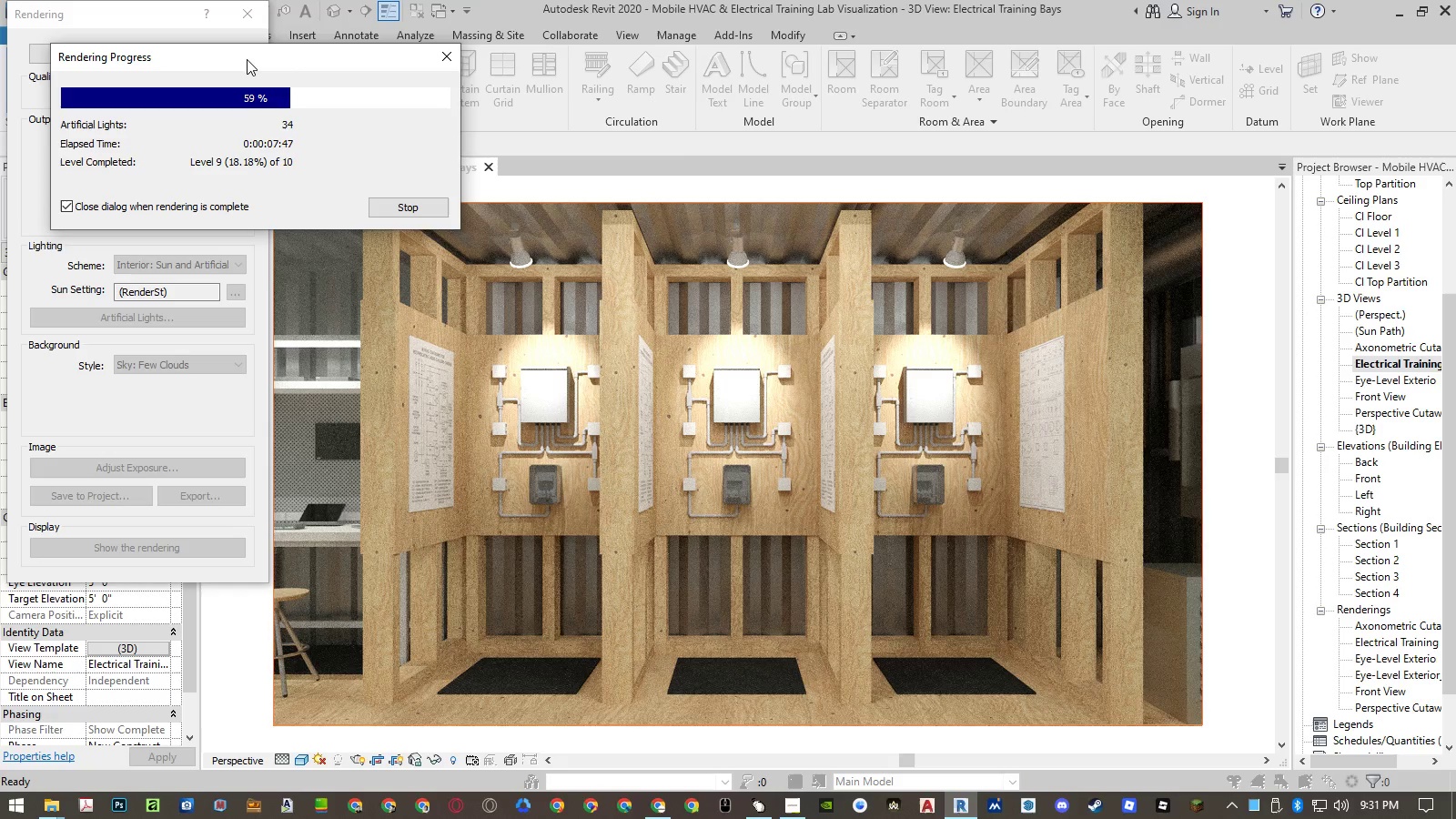 
left_click([248, 60])
 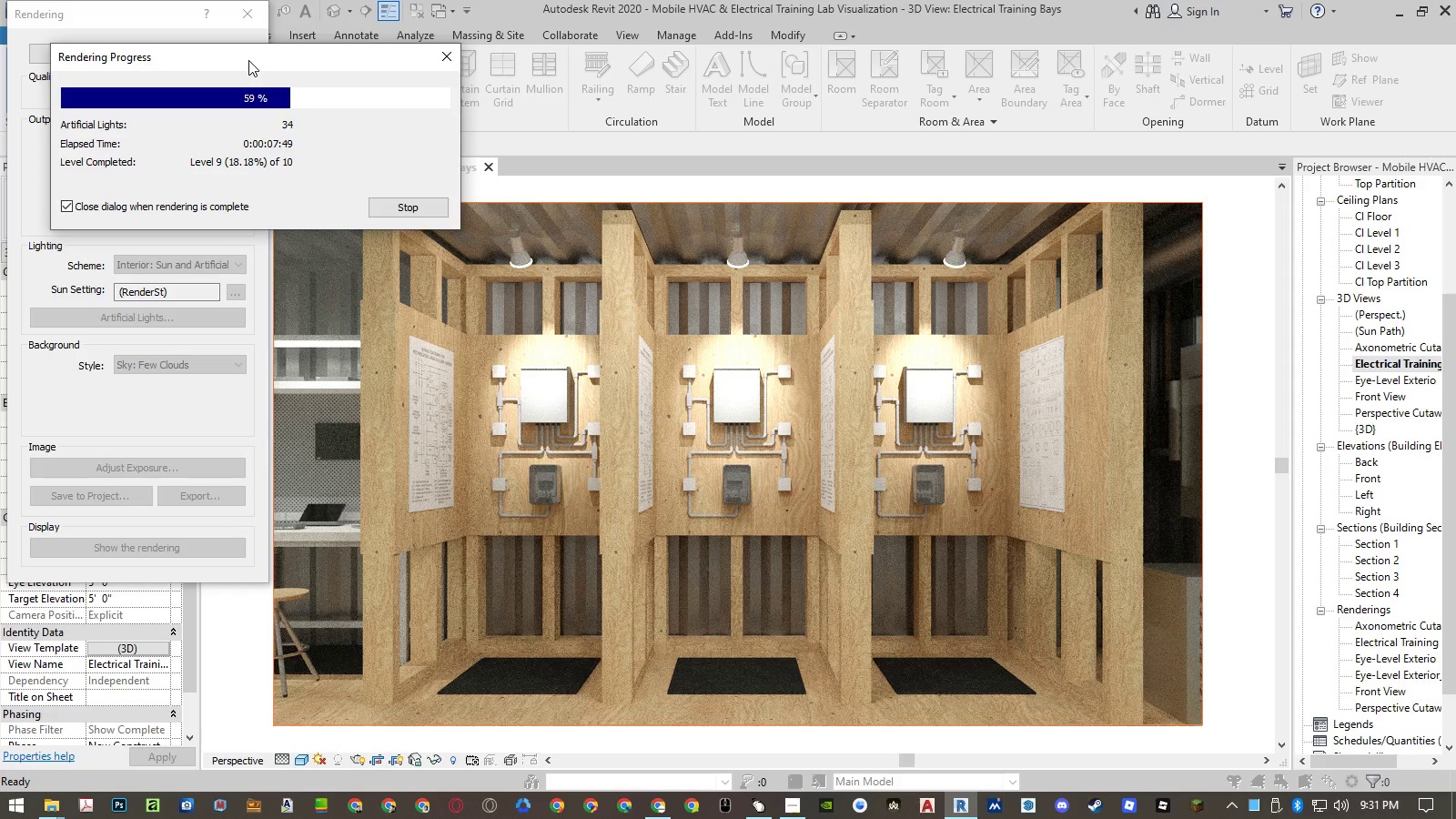 
left_click([248, 60])
 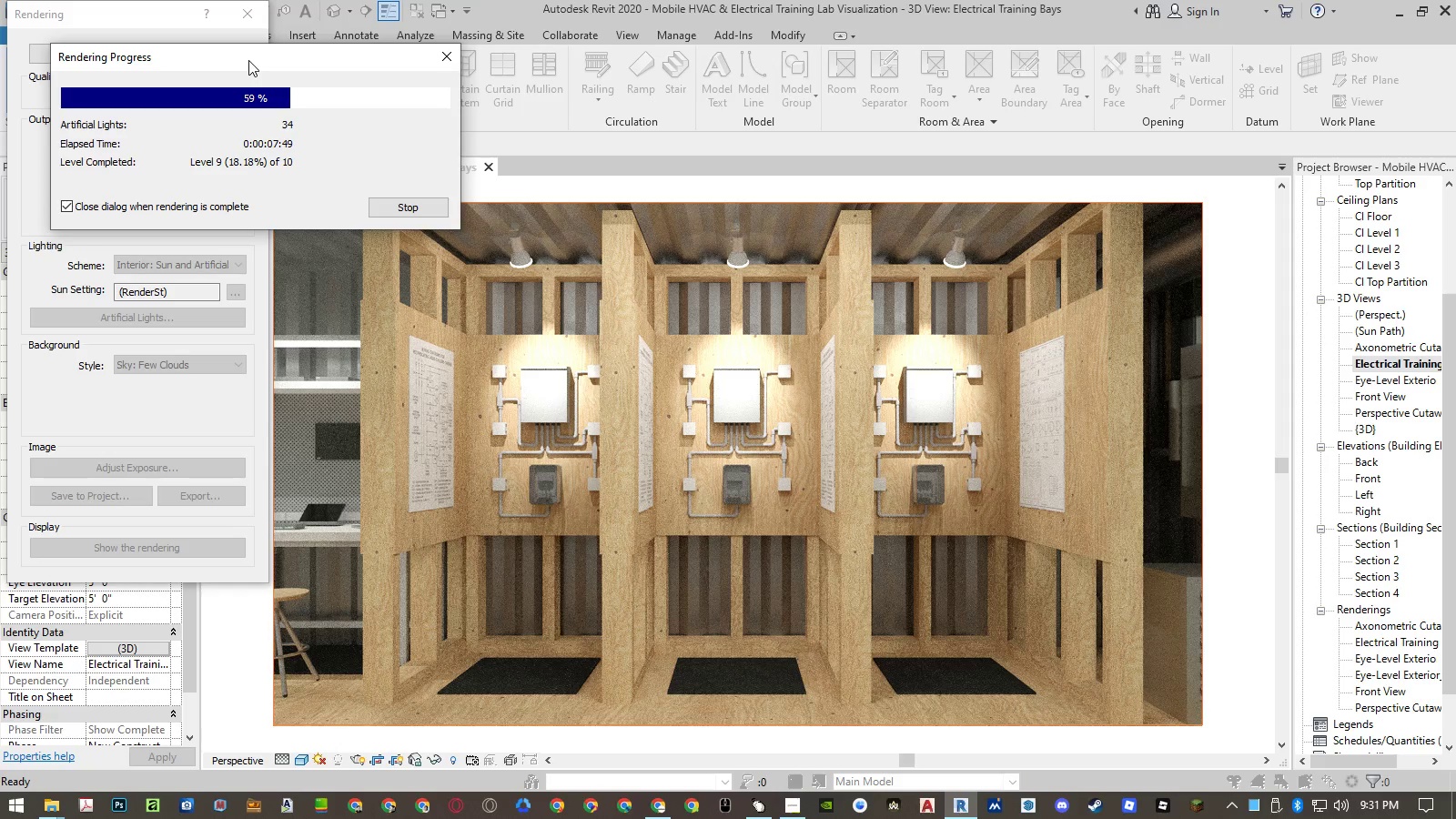 
left_click([247, 59])
 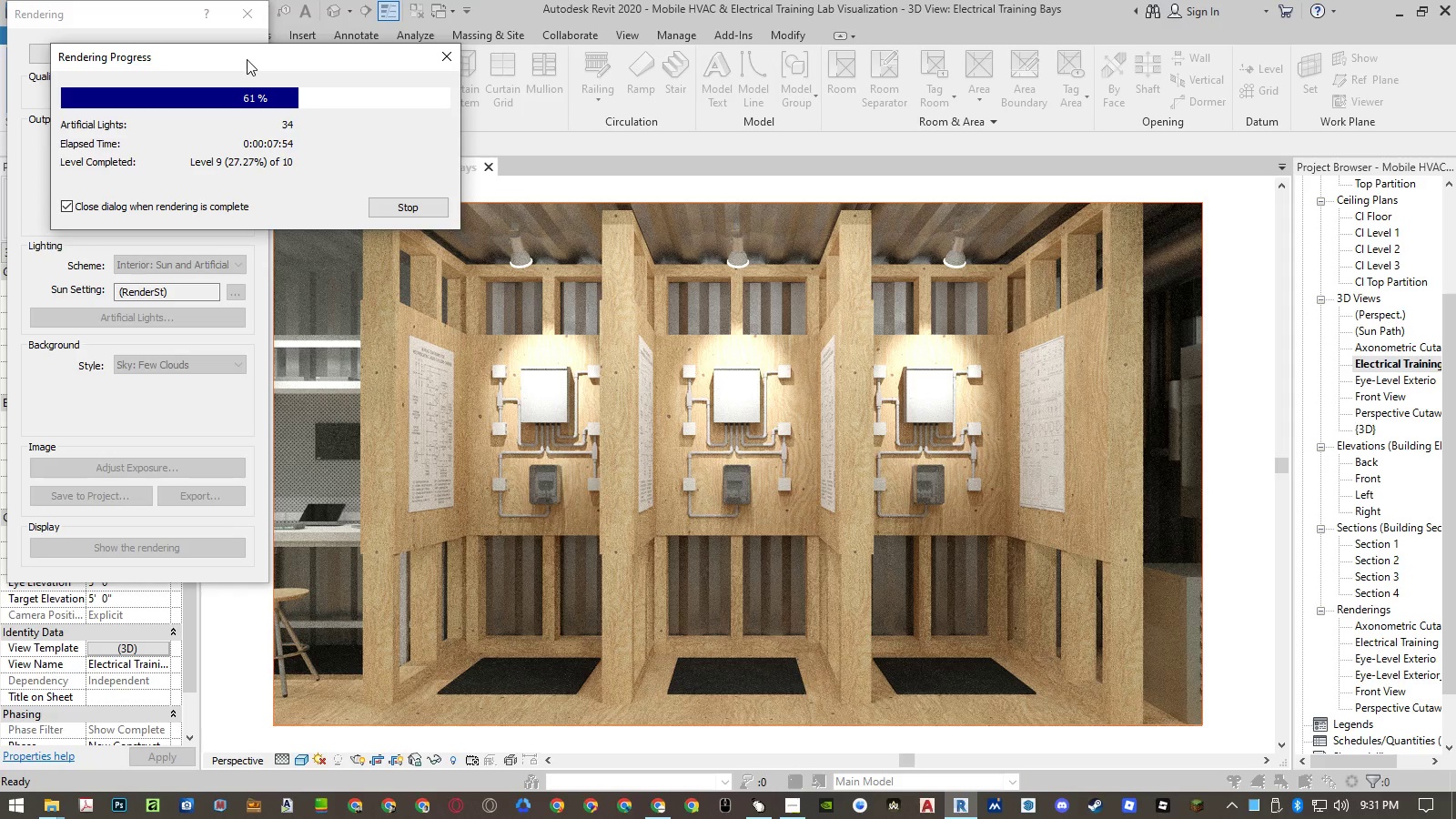 
left_click([248, 60])
 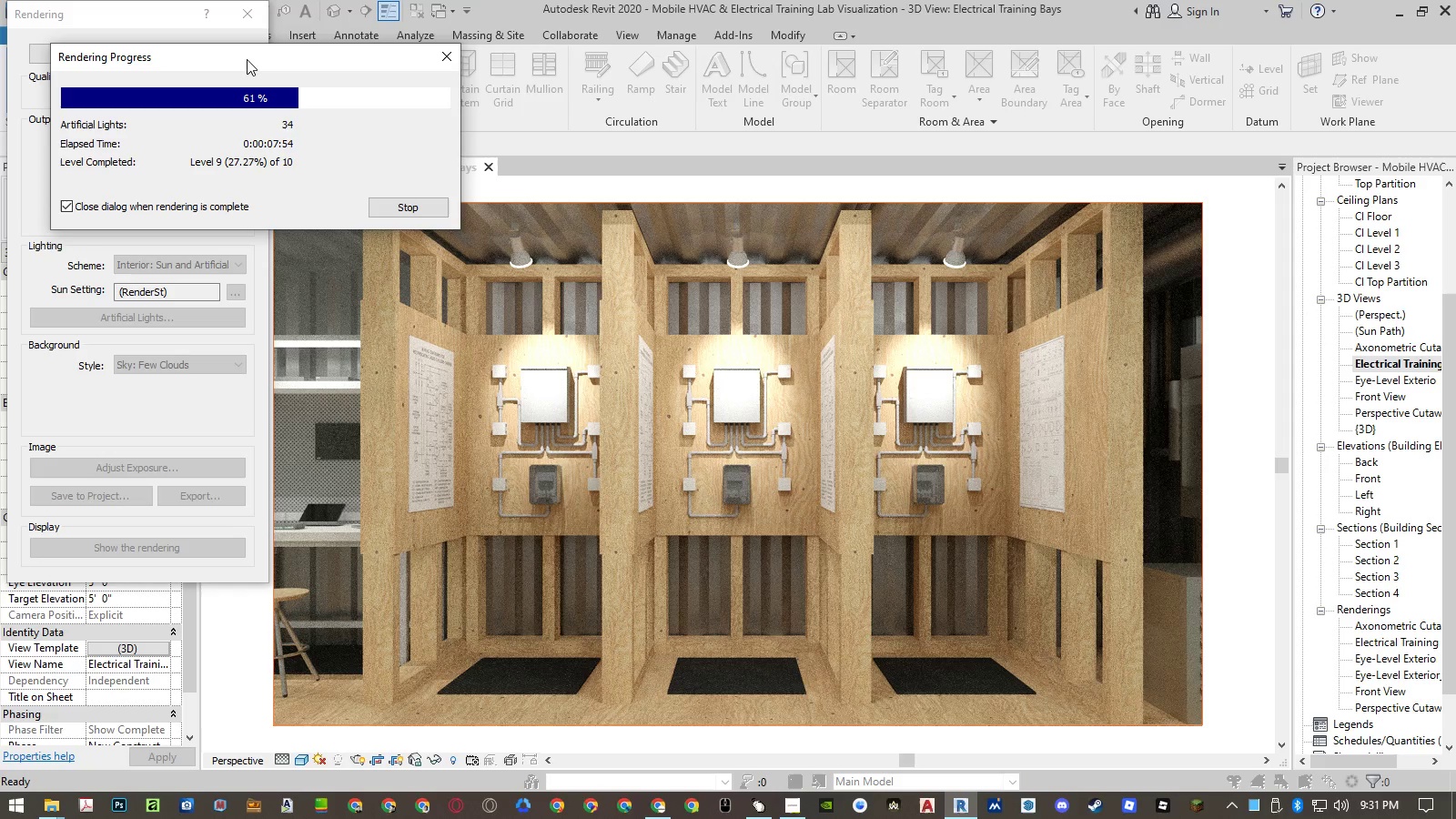 
left_click([248, 60])
 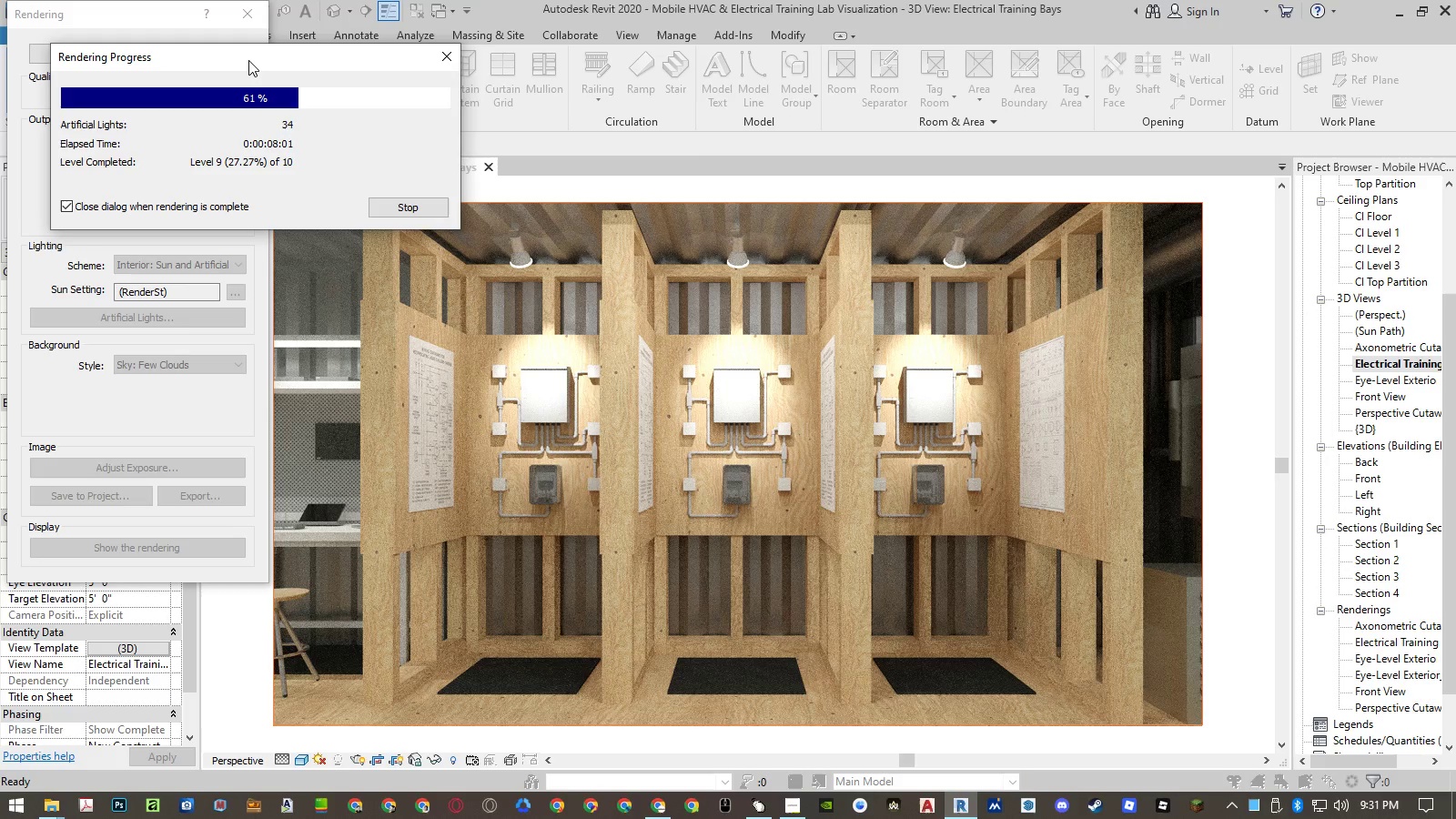 
left_click([247, 59])
 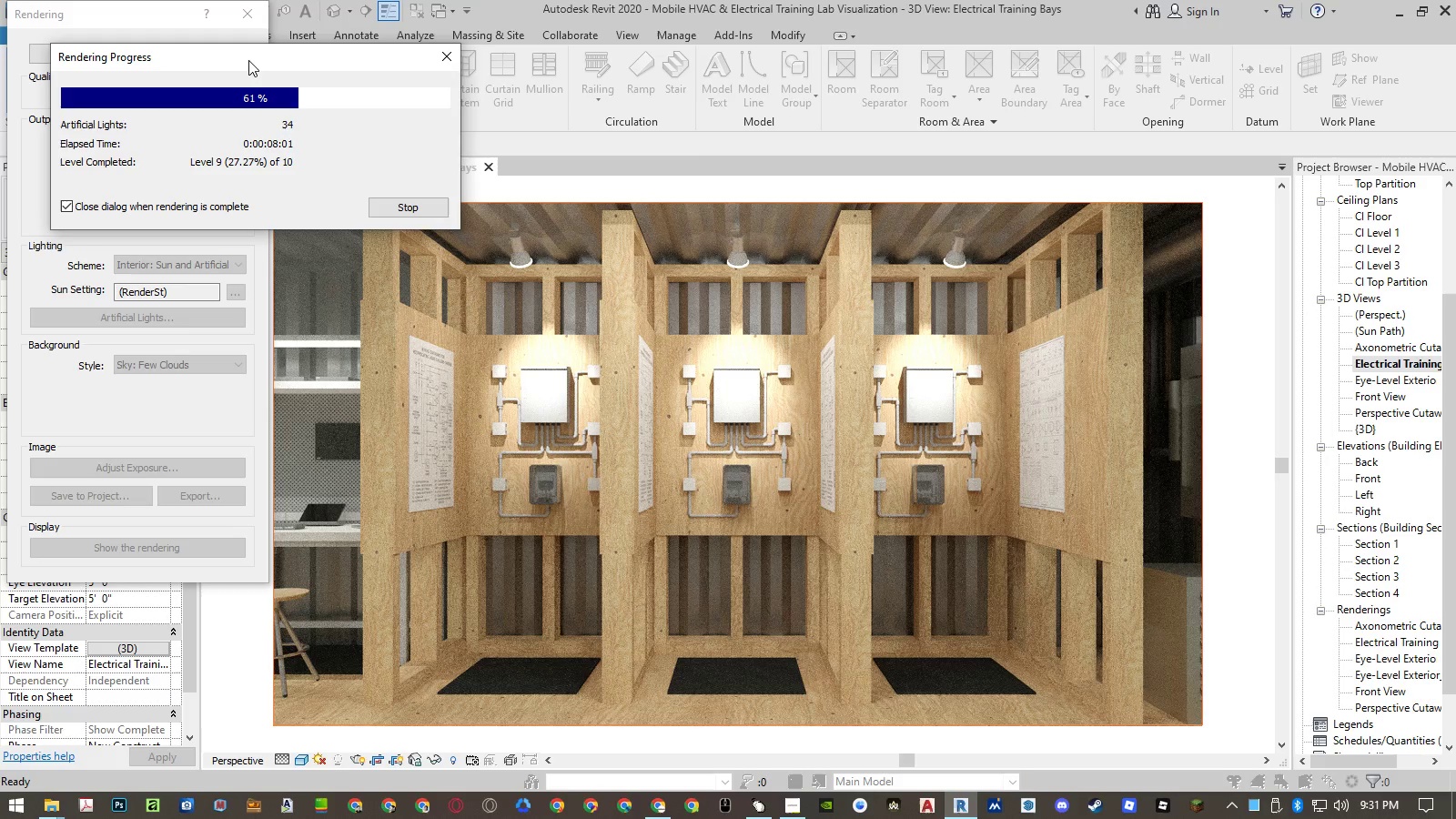 
left_click([248, 60])
 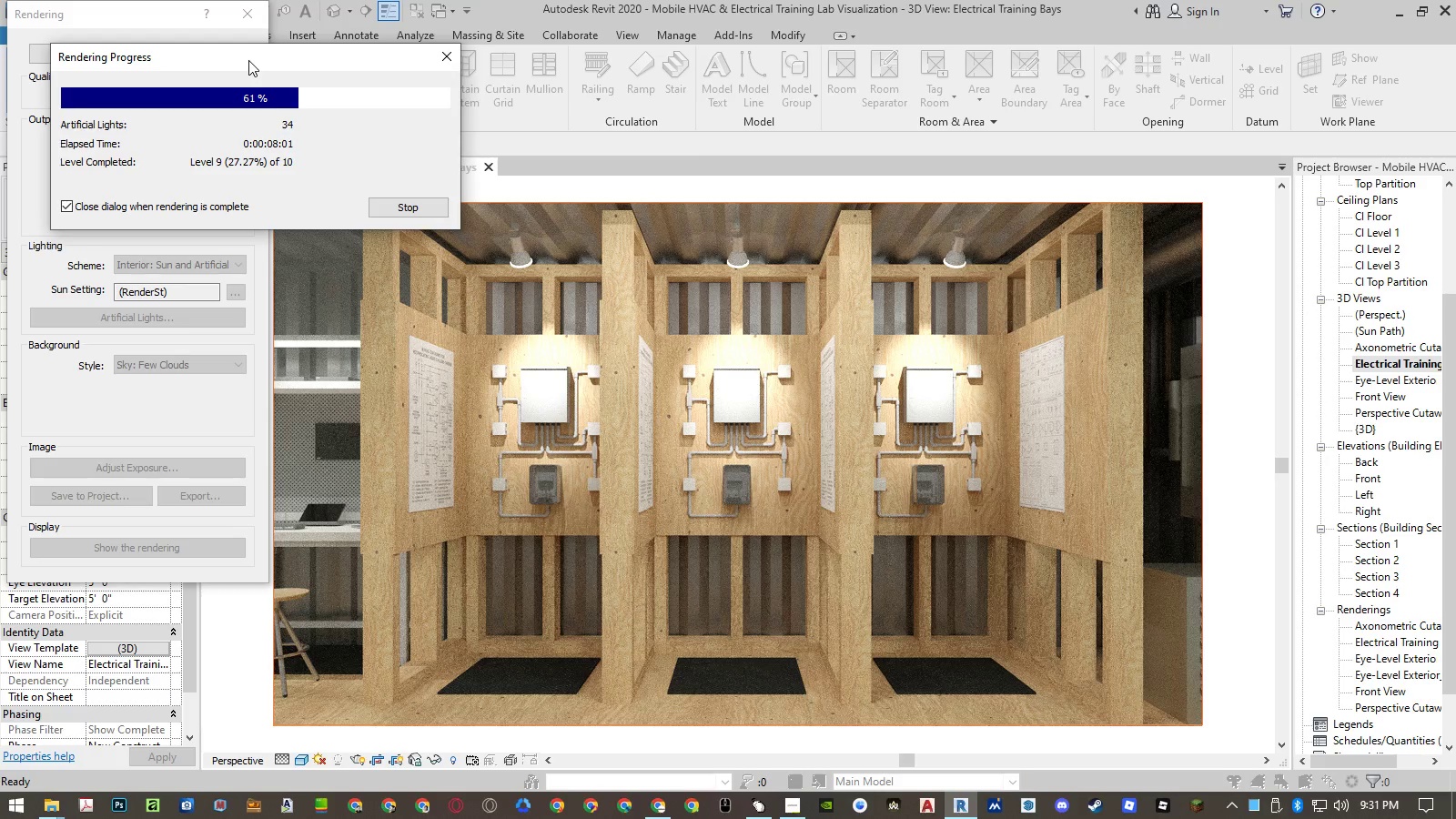 
left_click([248, 60])
 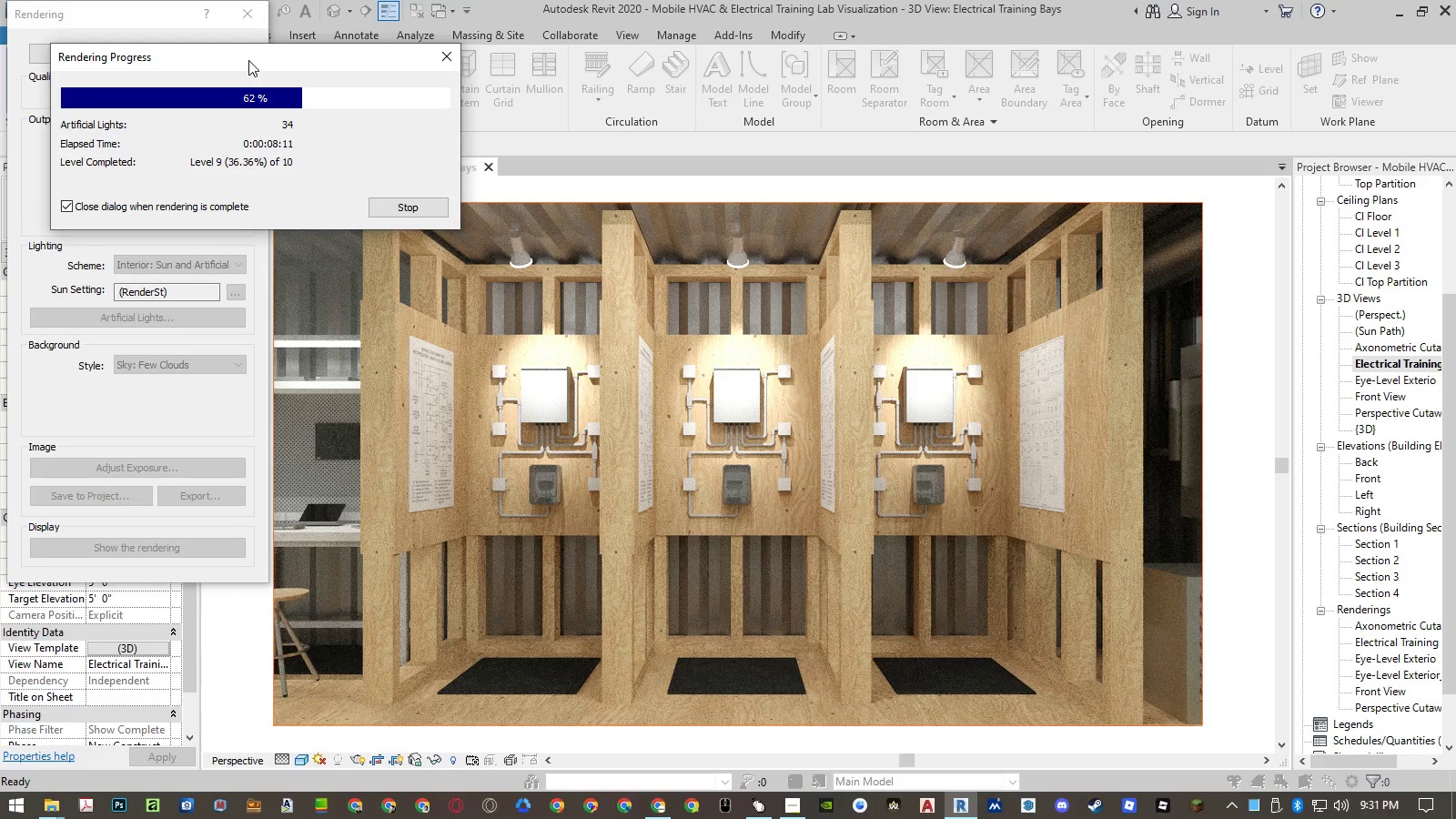 
left_click([247, 59])
 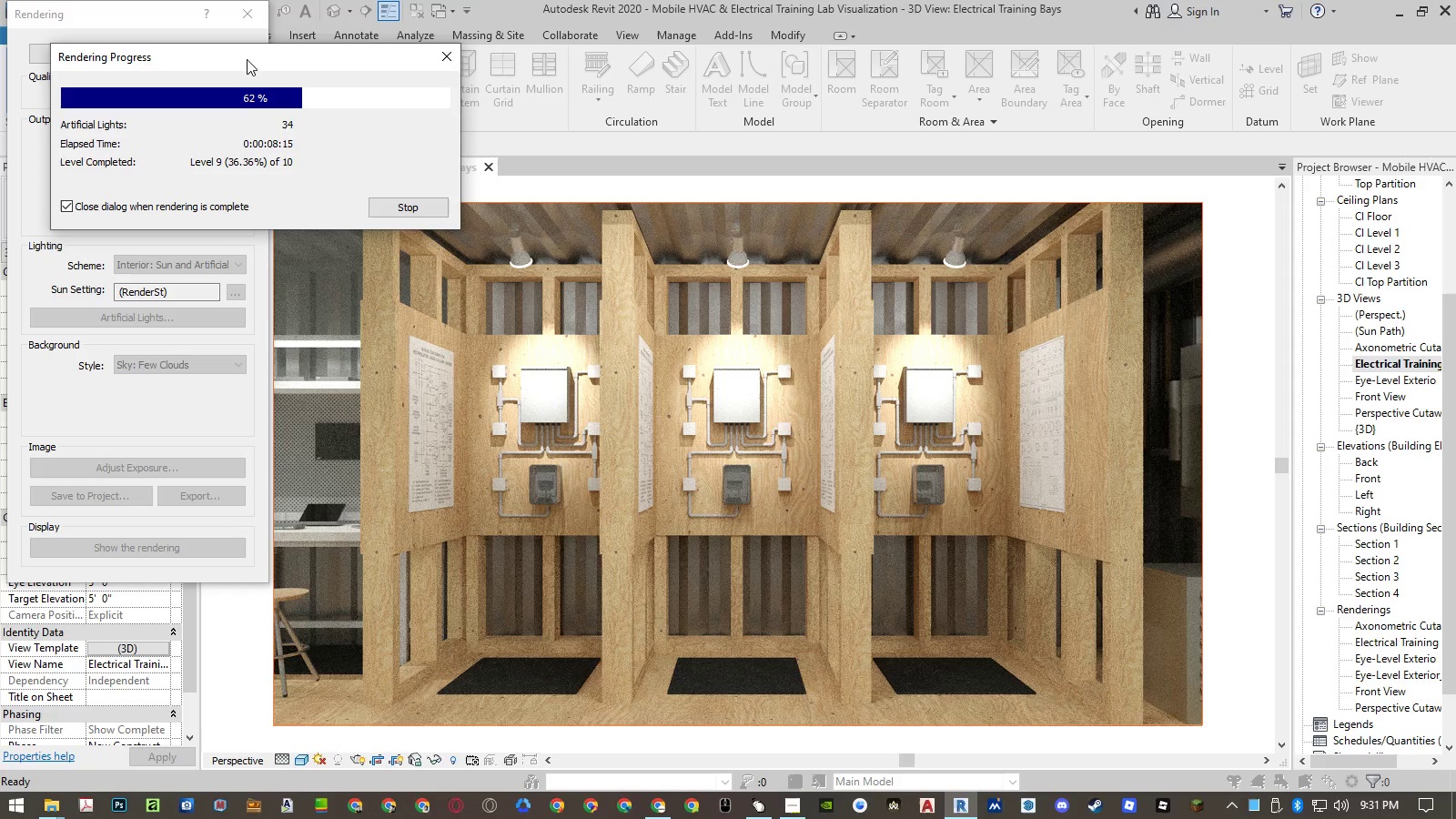 
left_click([248, 60])
 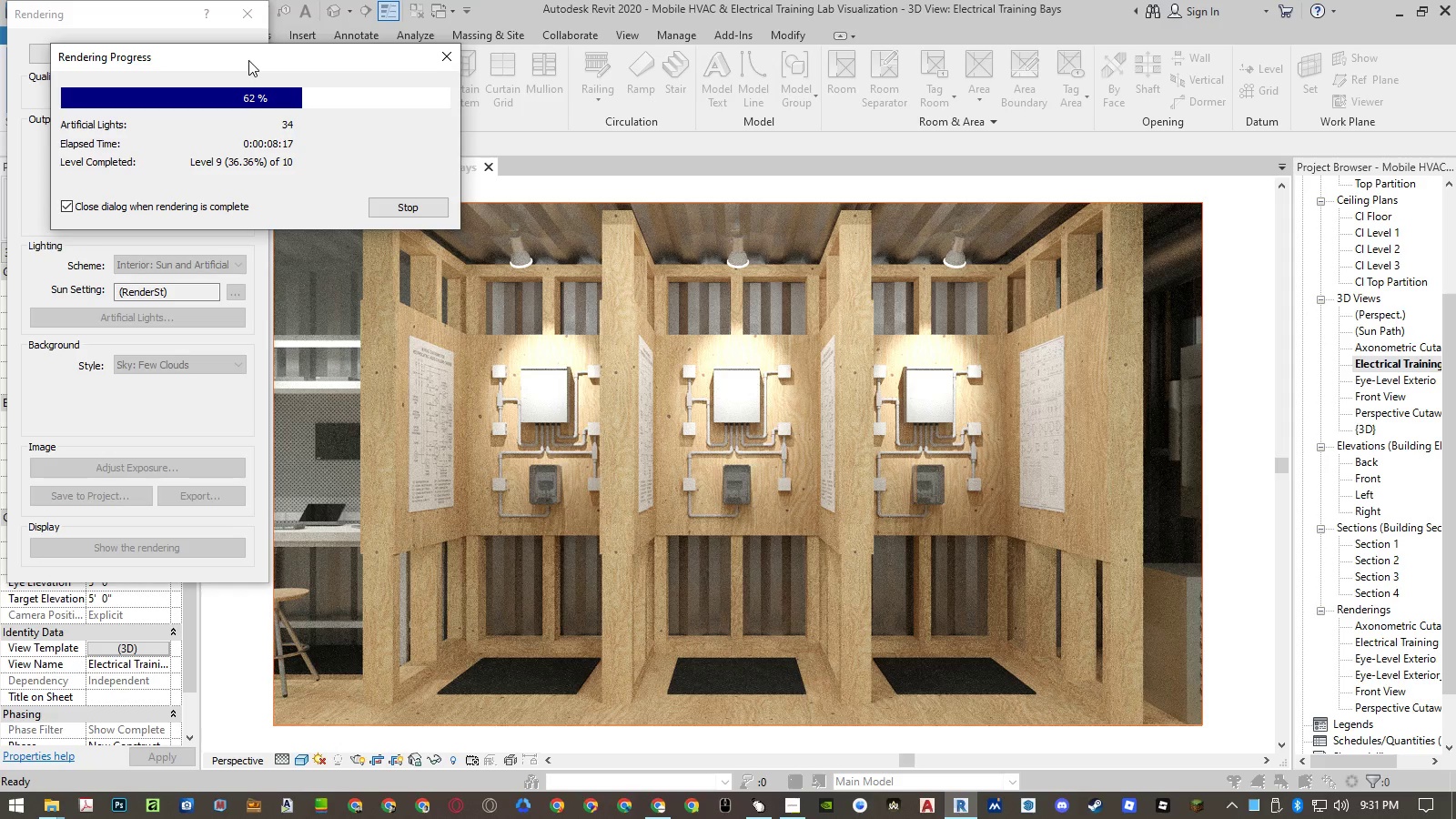 
left_click([248, 60])
 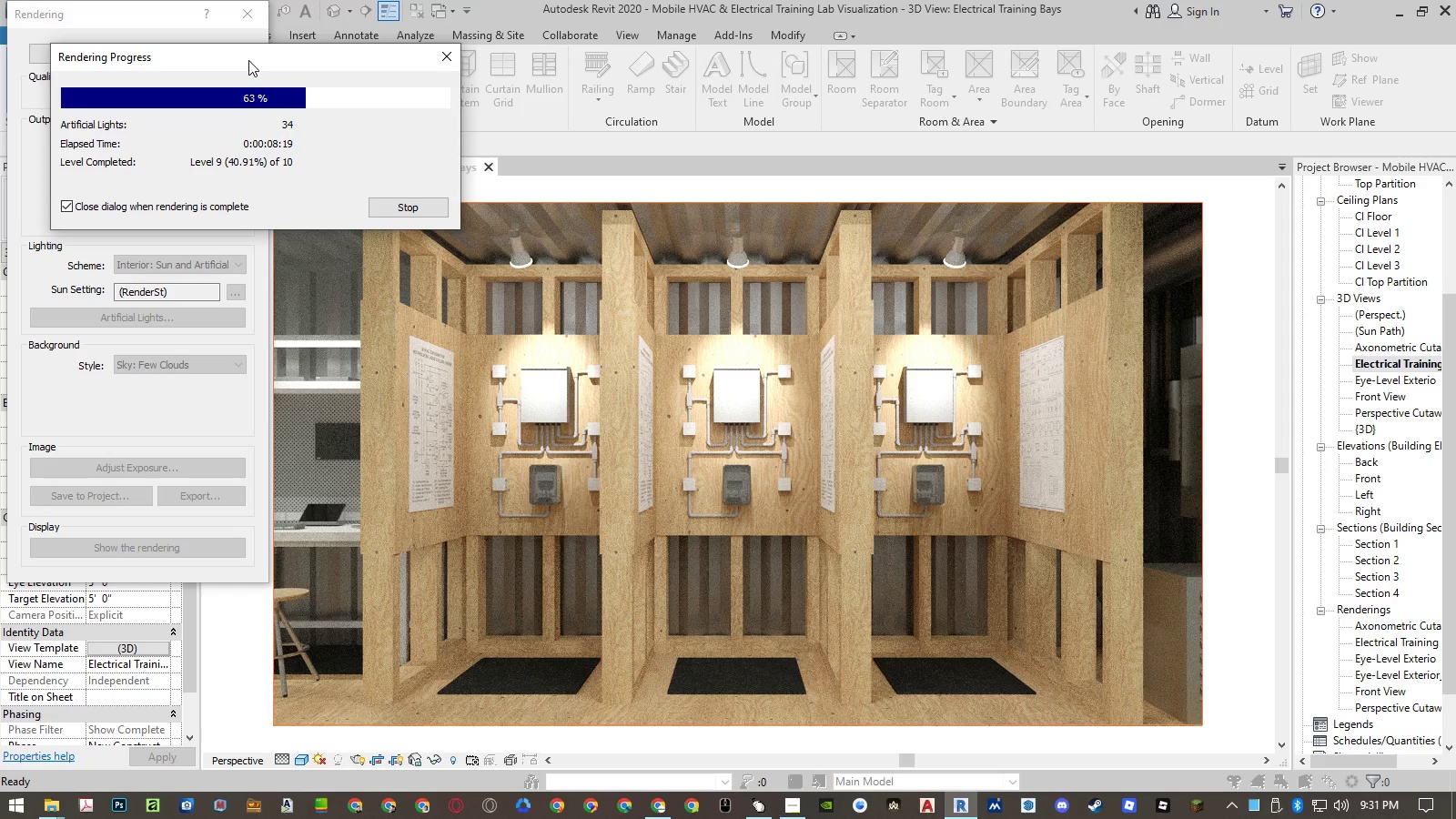 
left_click([247, 59])
 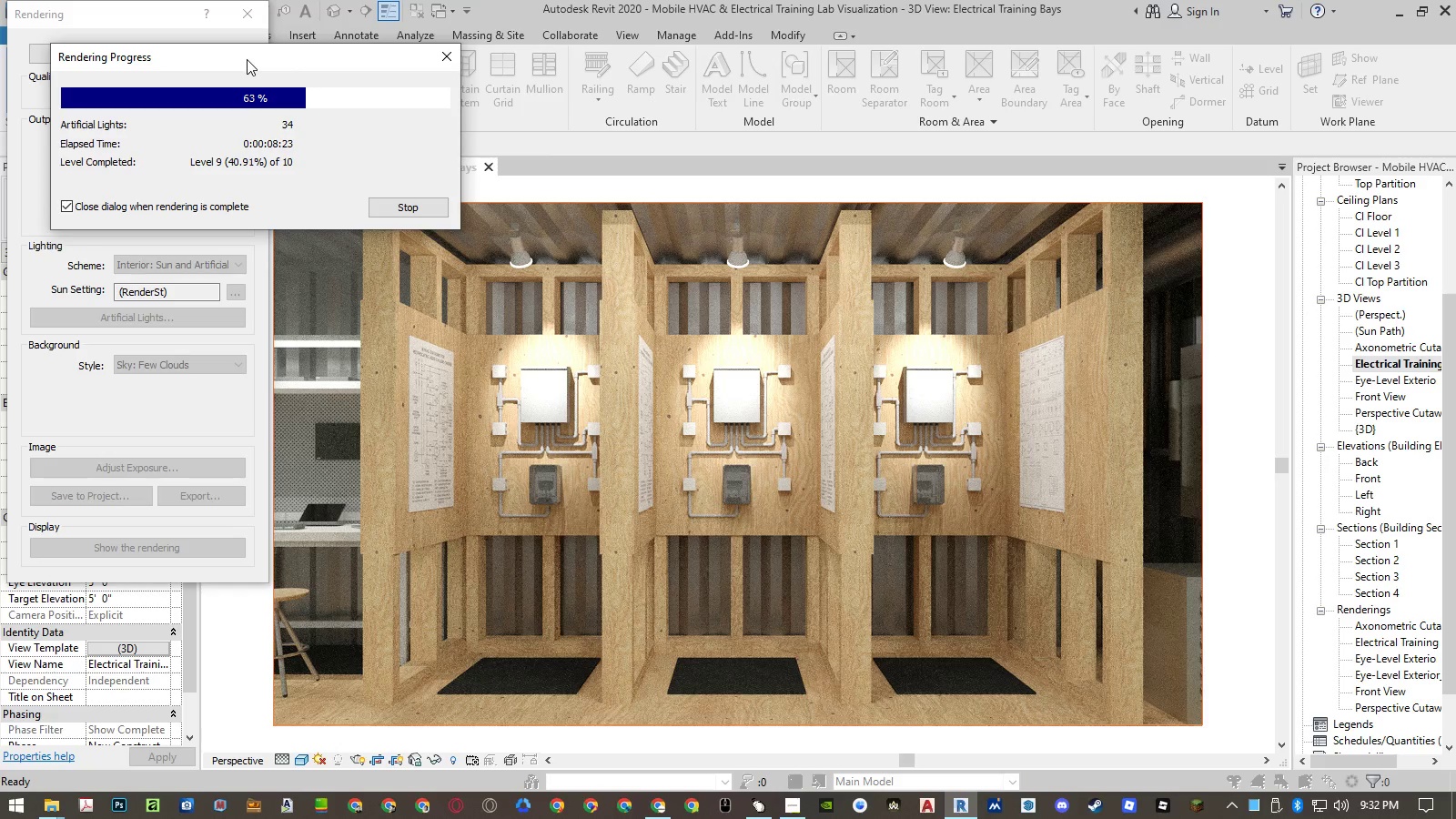 
left_click([248, 60])
 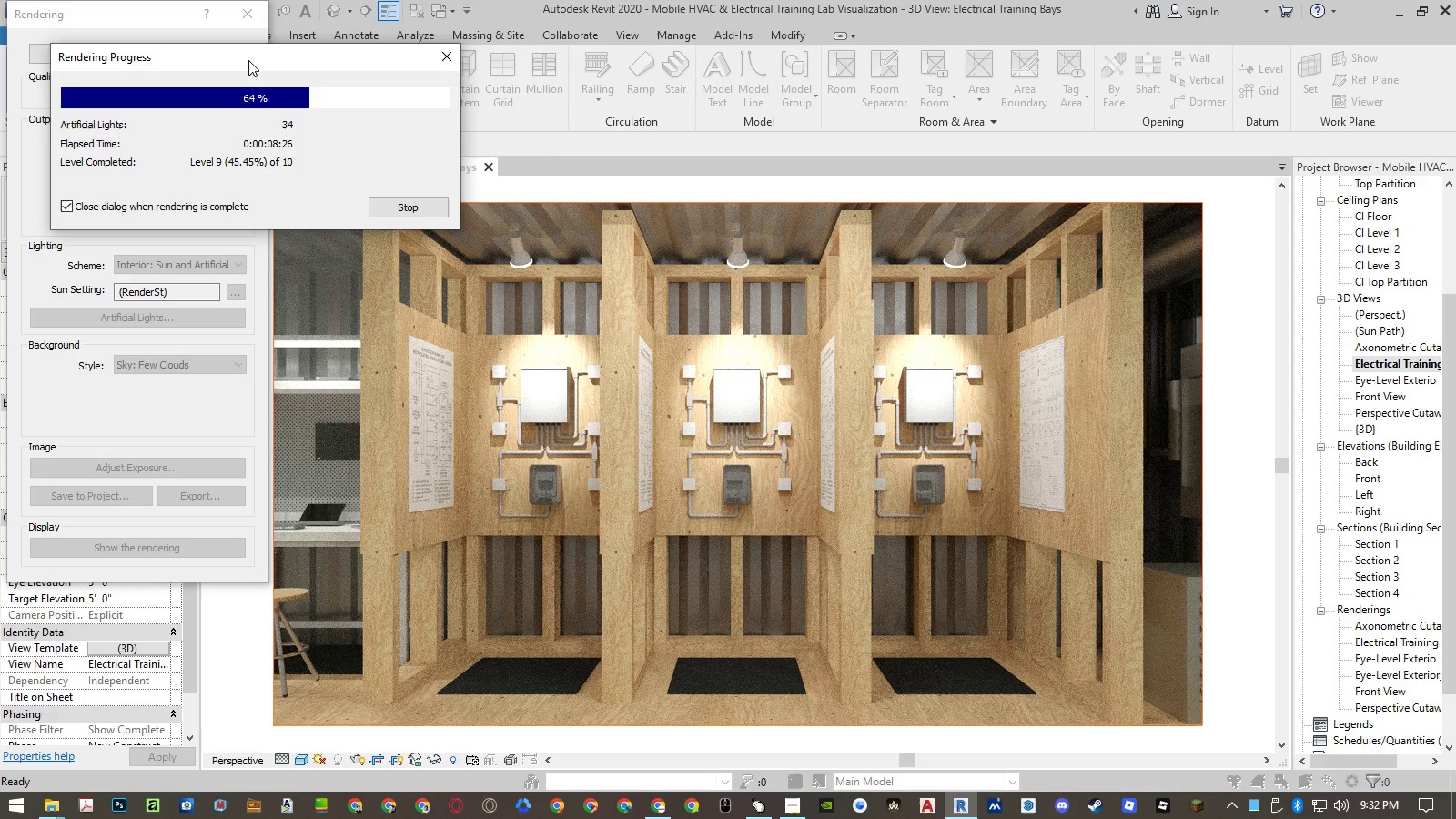 
left_click([248, 60])
 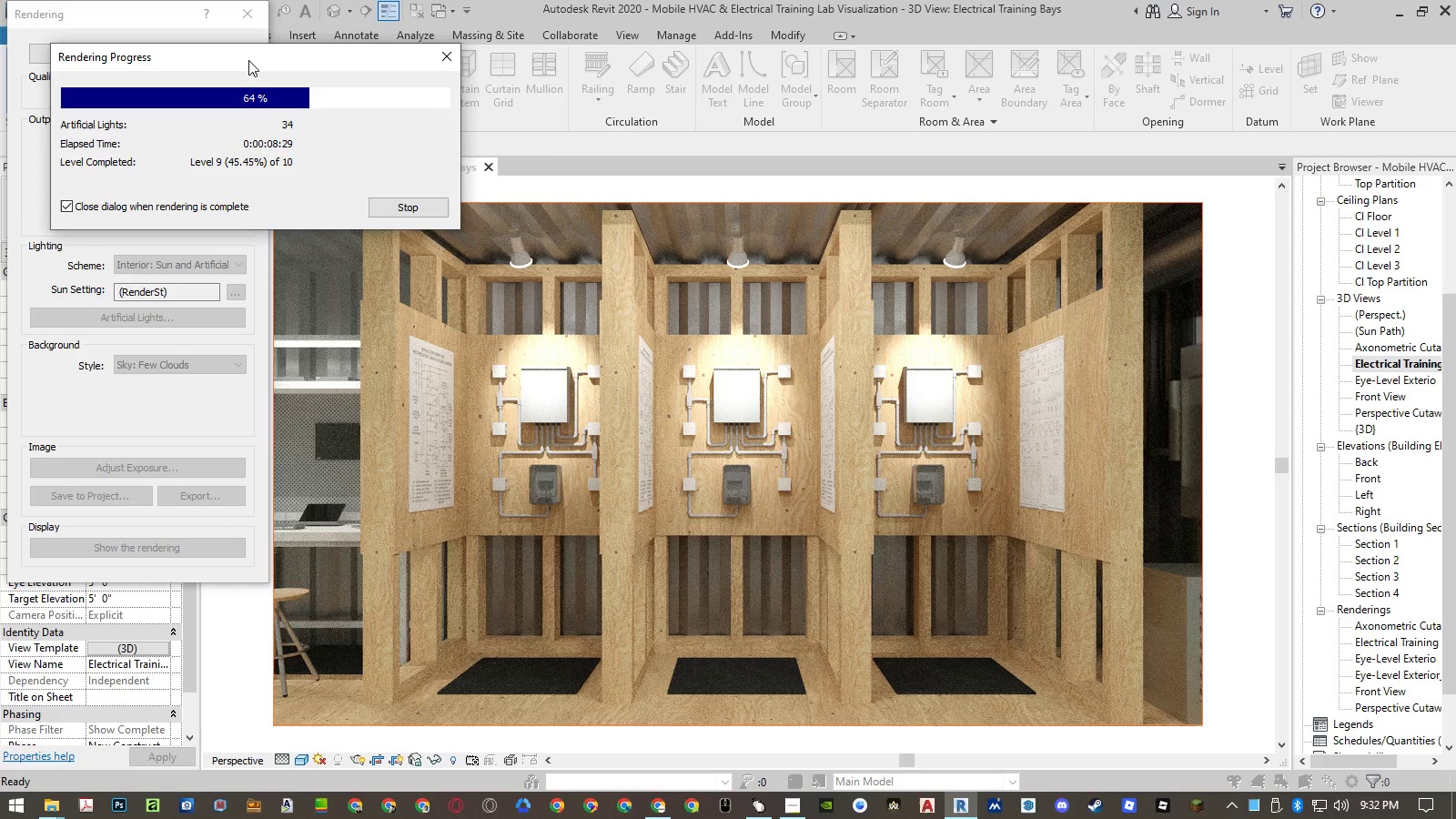 
left_click([247, 59])
 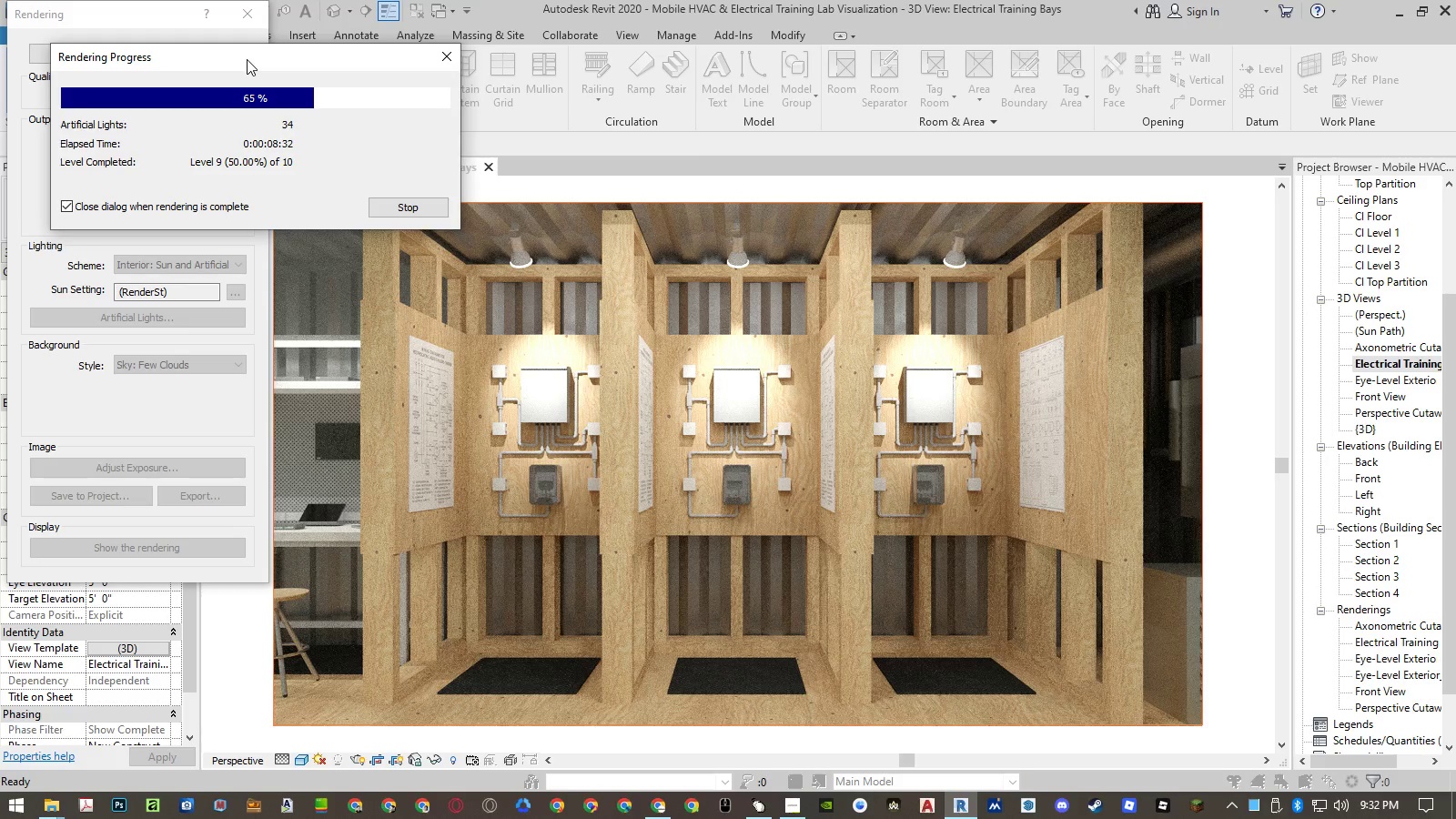 
left_click([248, 60])
 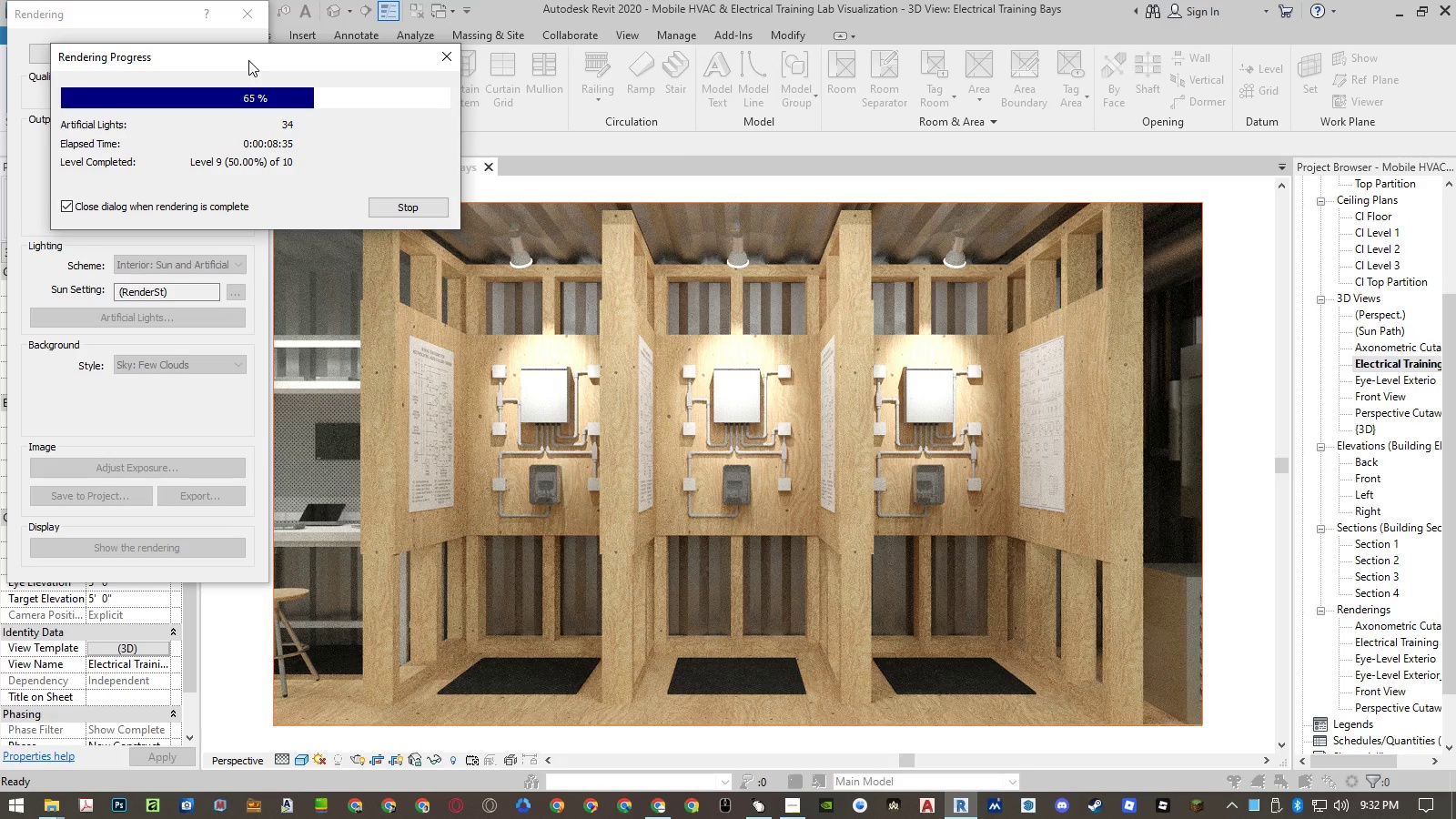 
left_click([248, 60])
 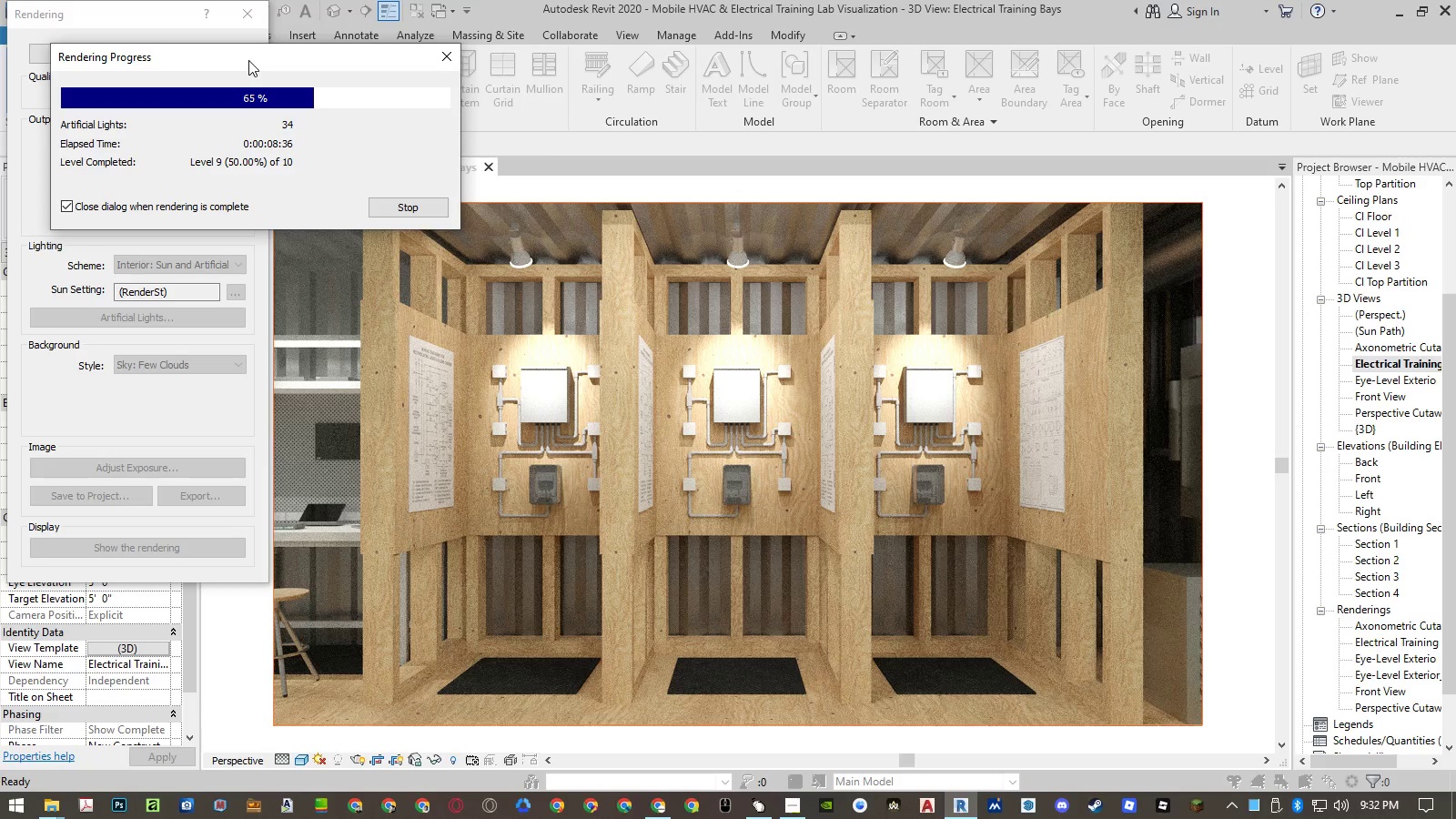 
left_click([247, 59])
 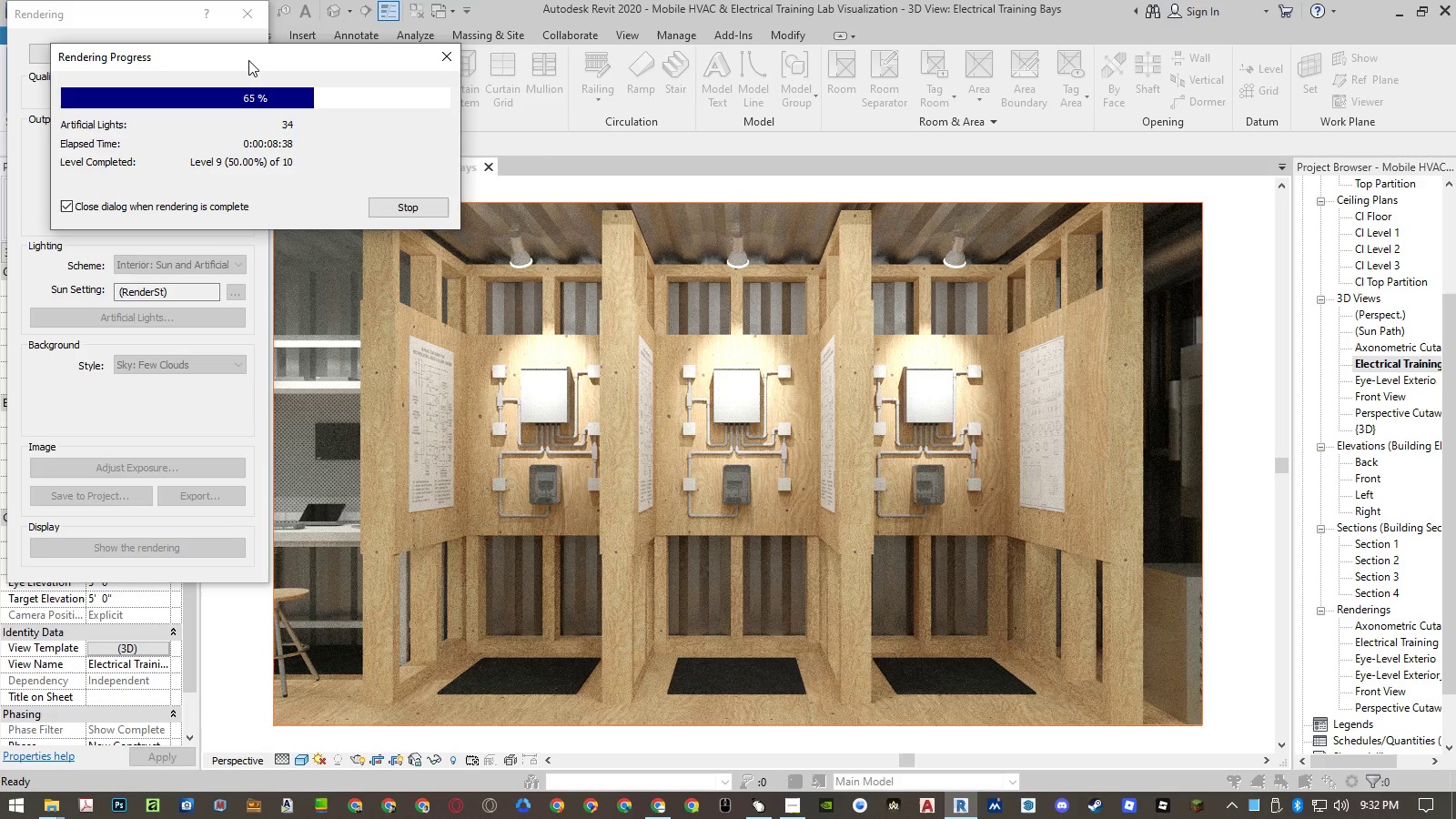 
left_click([248, 60])
 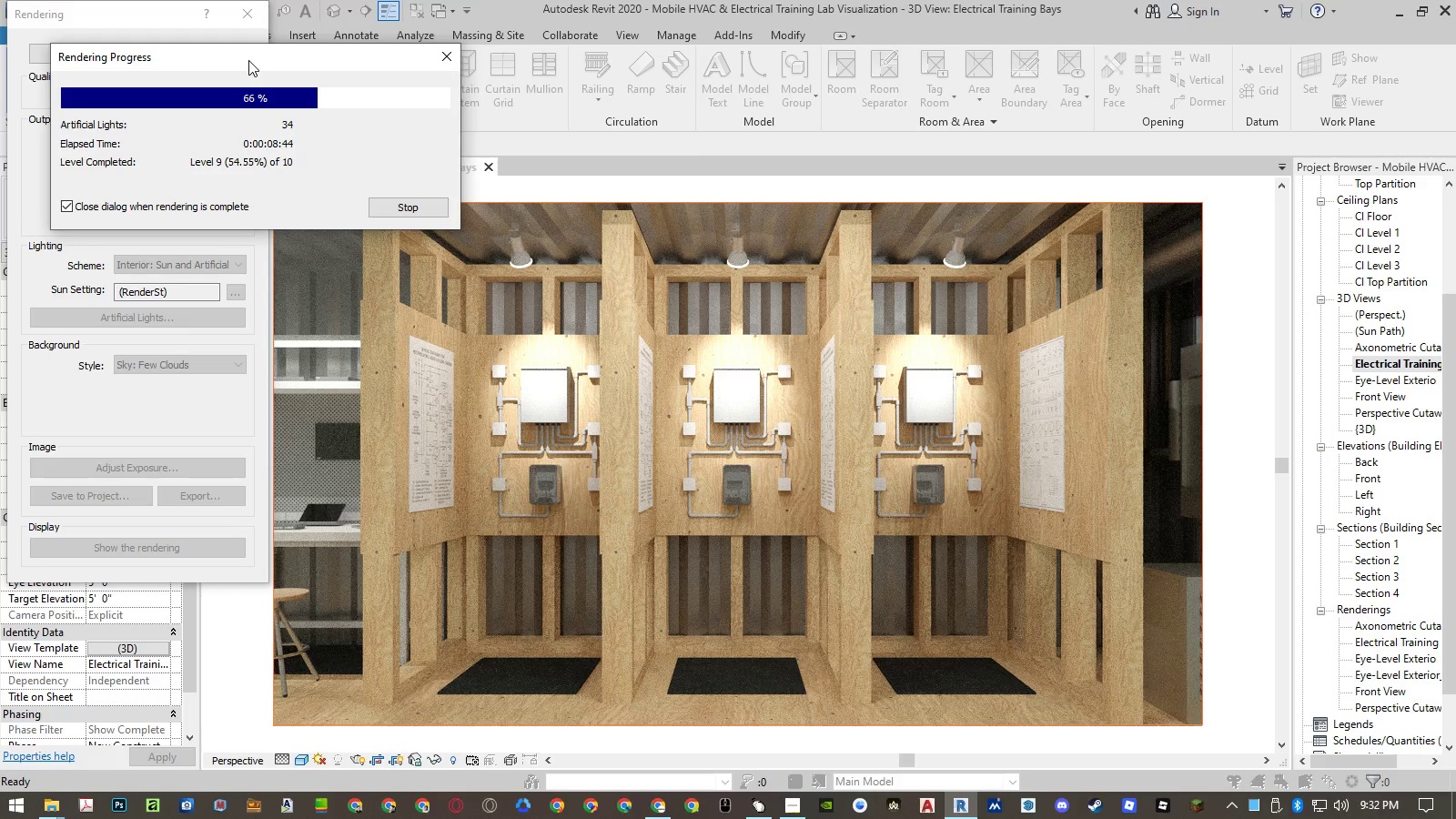 
left_click([248, 60])
 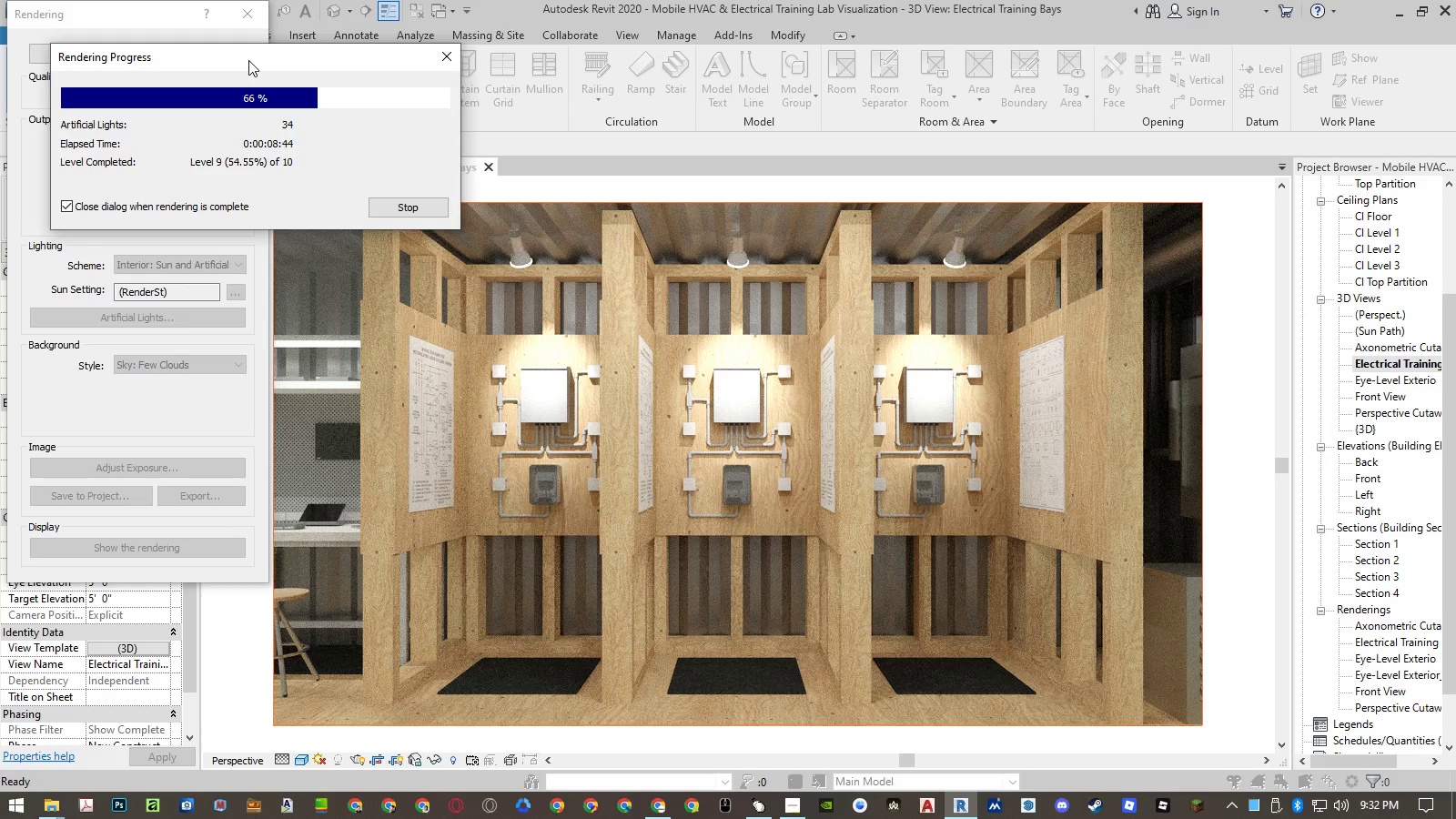 
left_click([247, 59])
 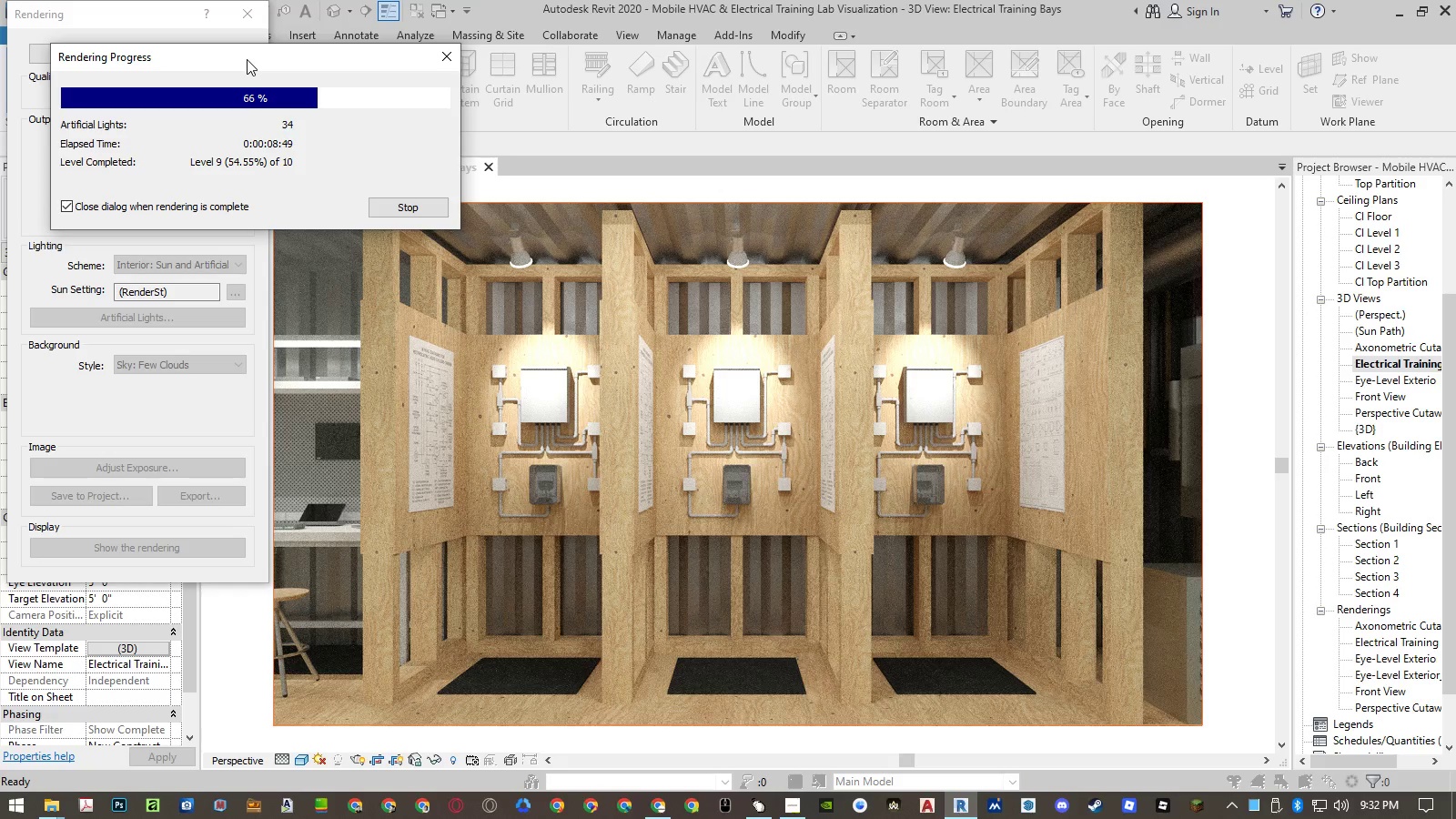 
left_click([248, 60])
 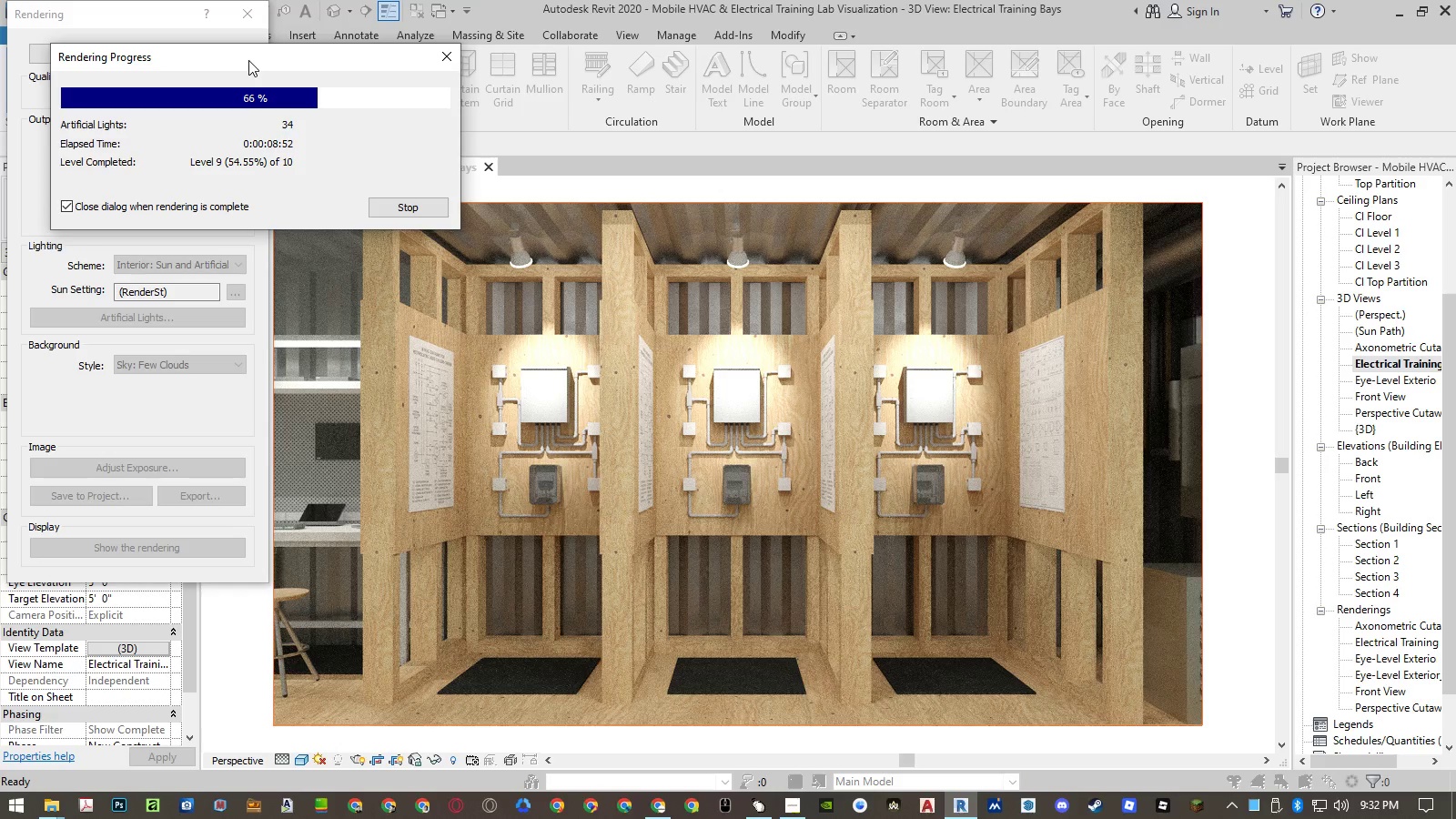 
left_click([248, 60])
 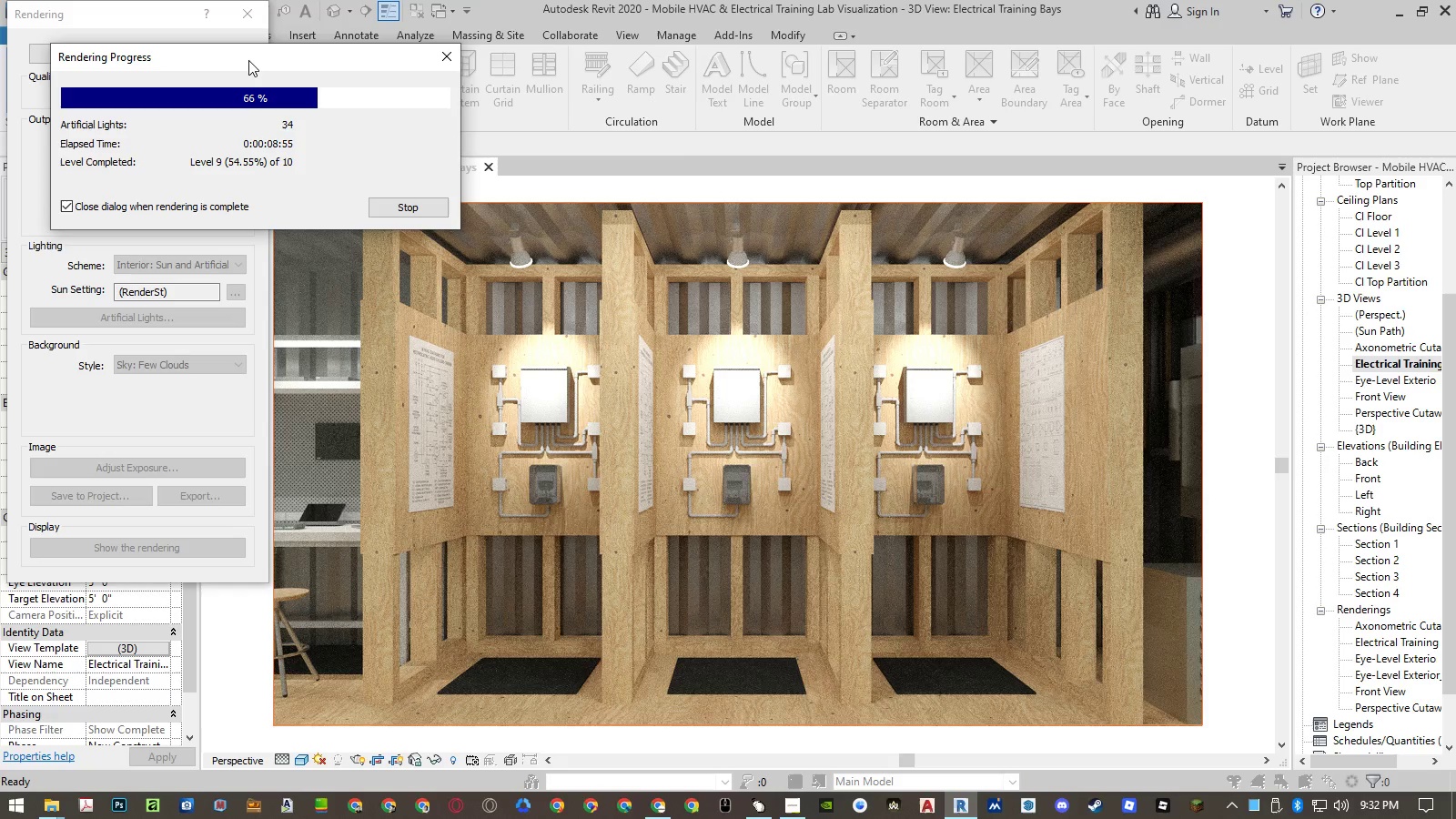 
left_click([247, 59])
 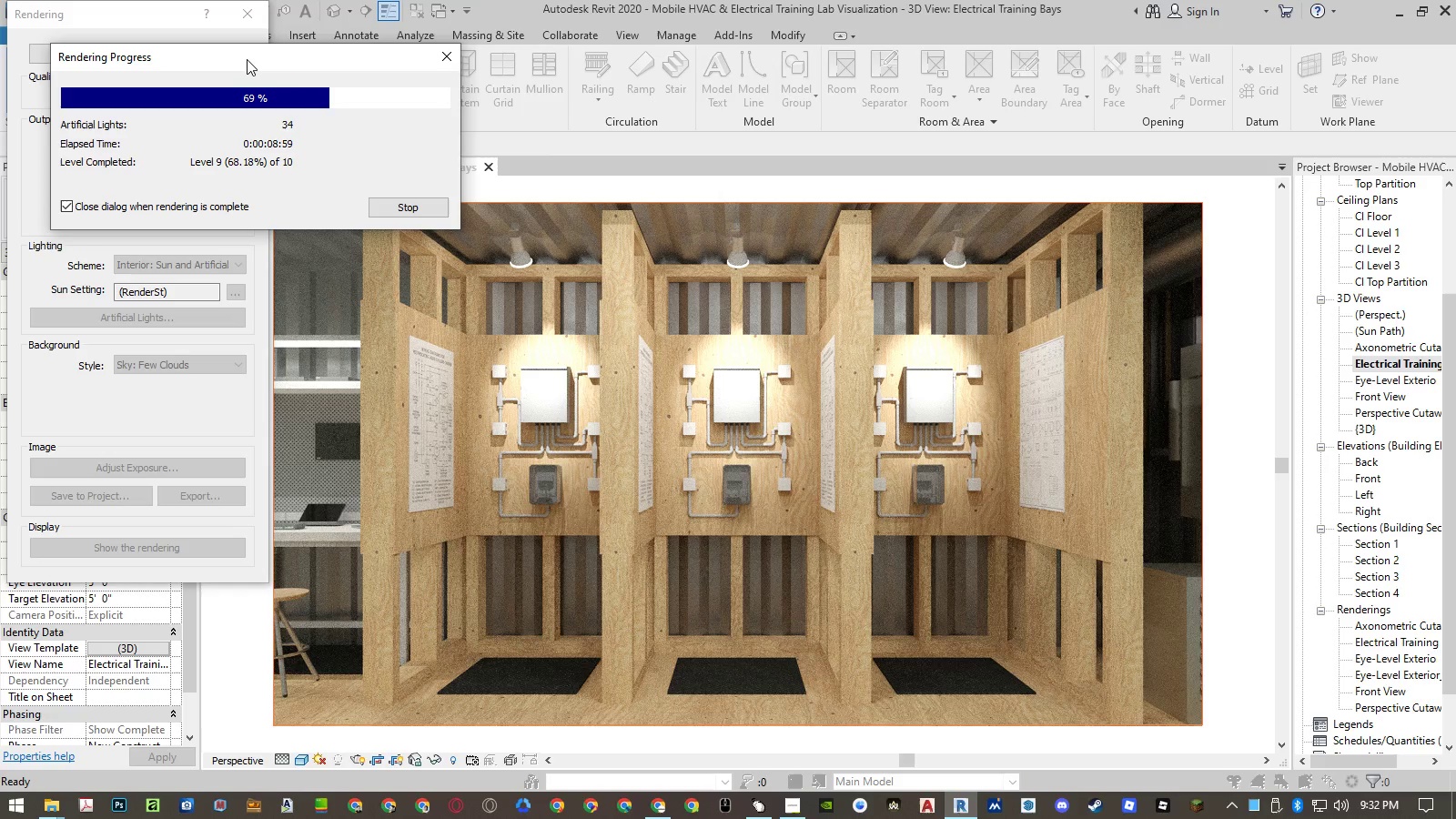 
left_click([248, 60])
 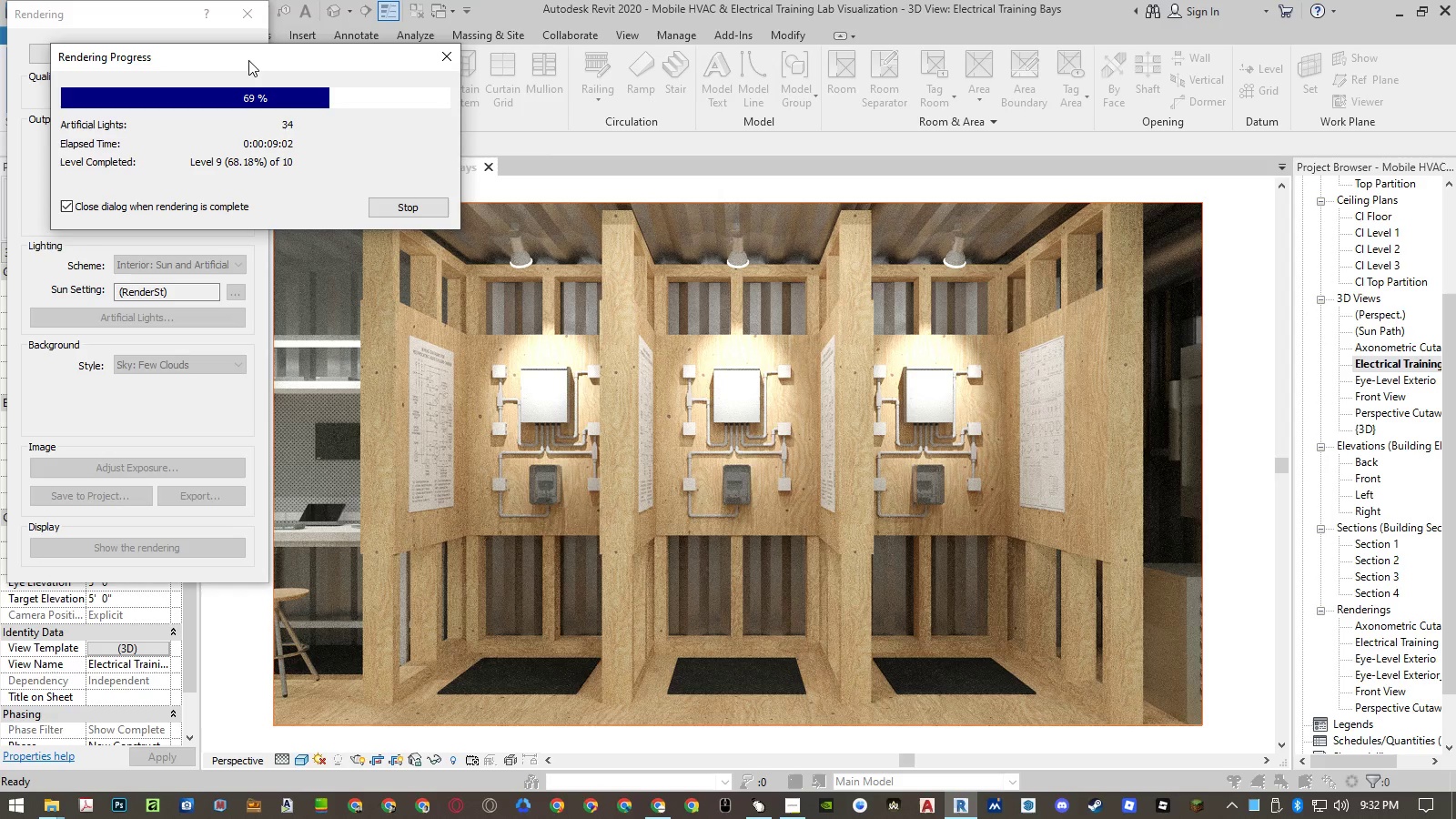 
left_click([248, 60])
 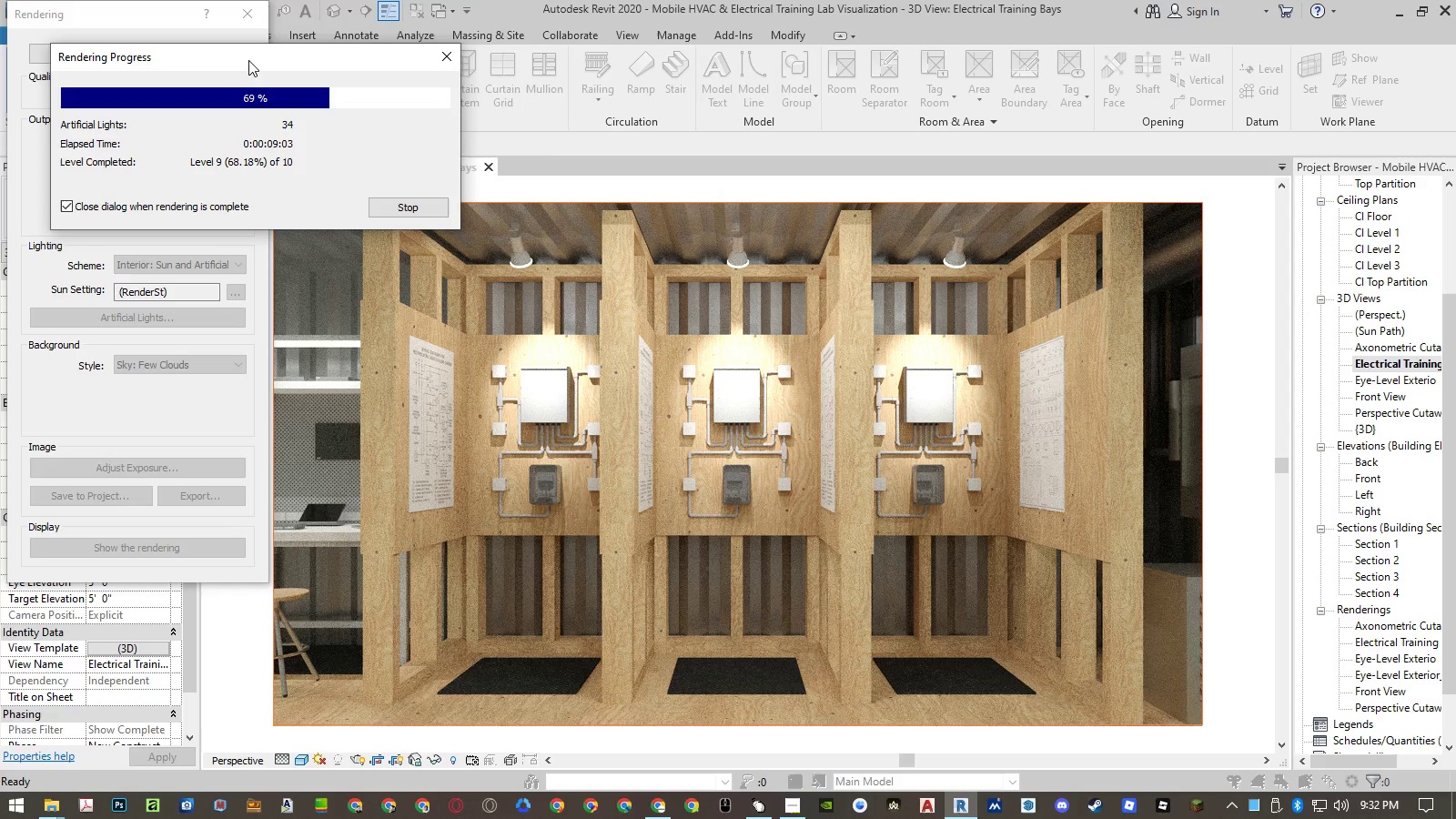 
left_click([247, 59])
 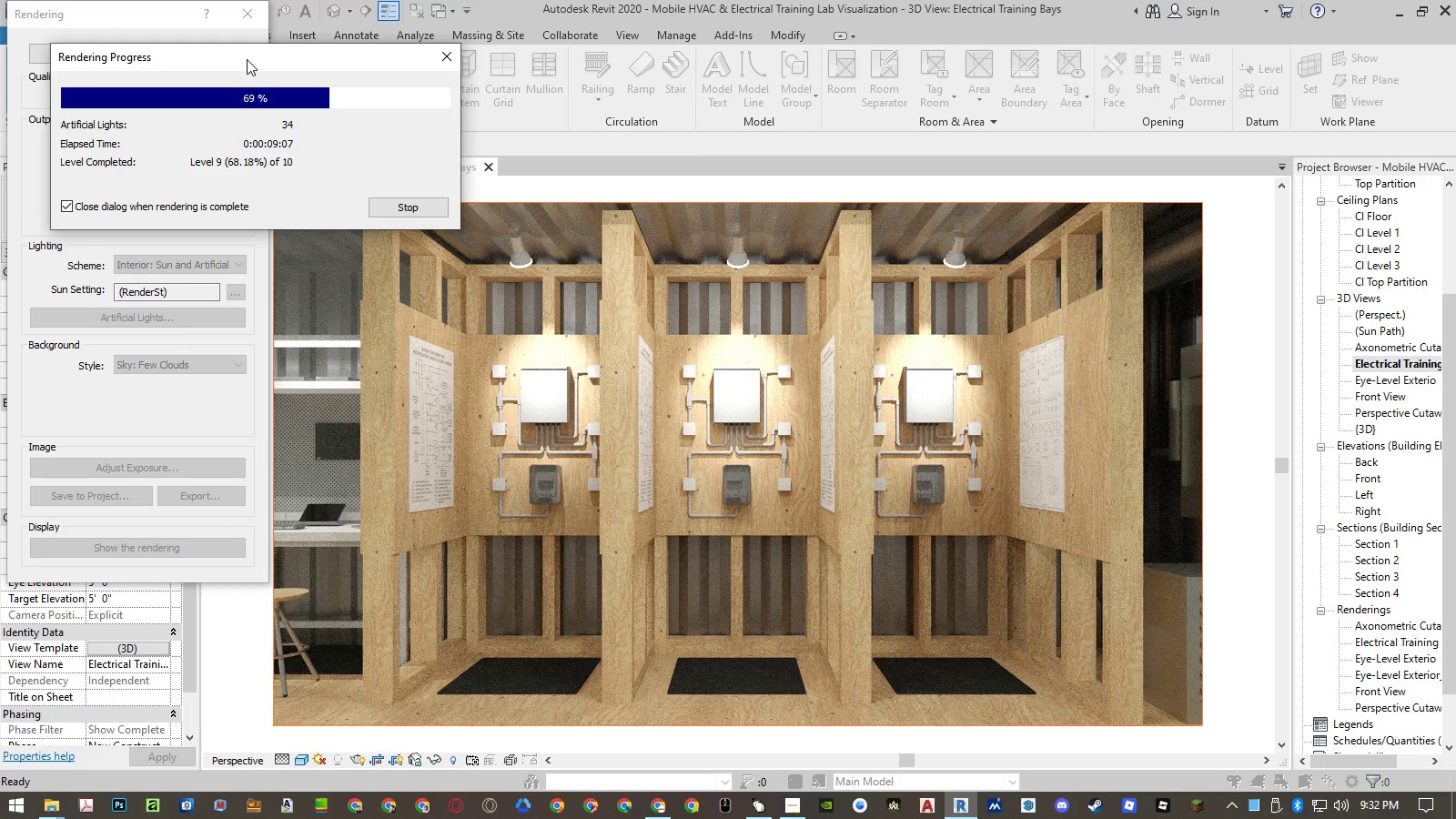 
left_click([248, 60])
 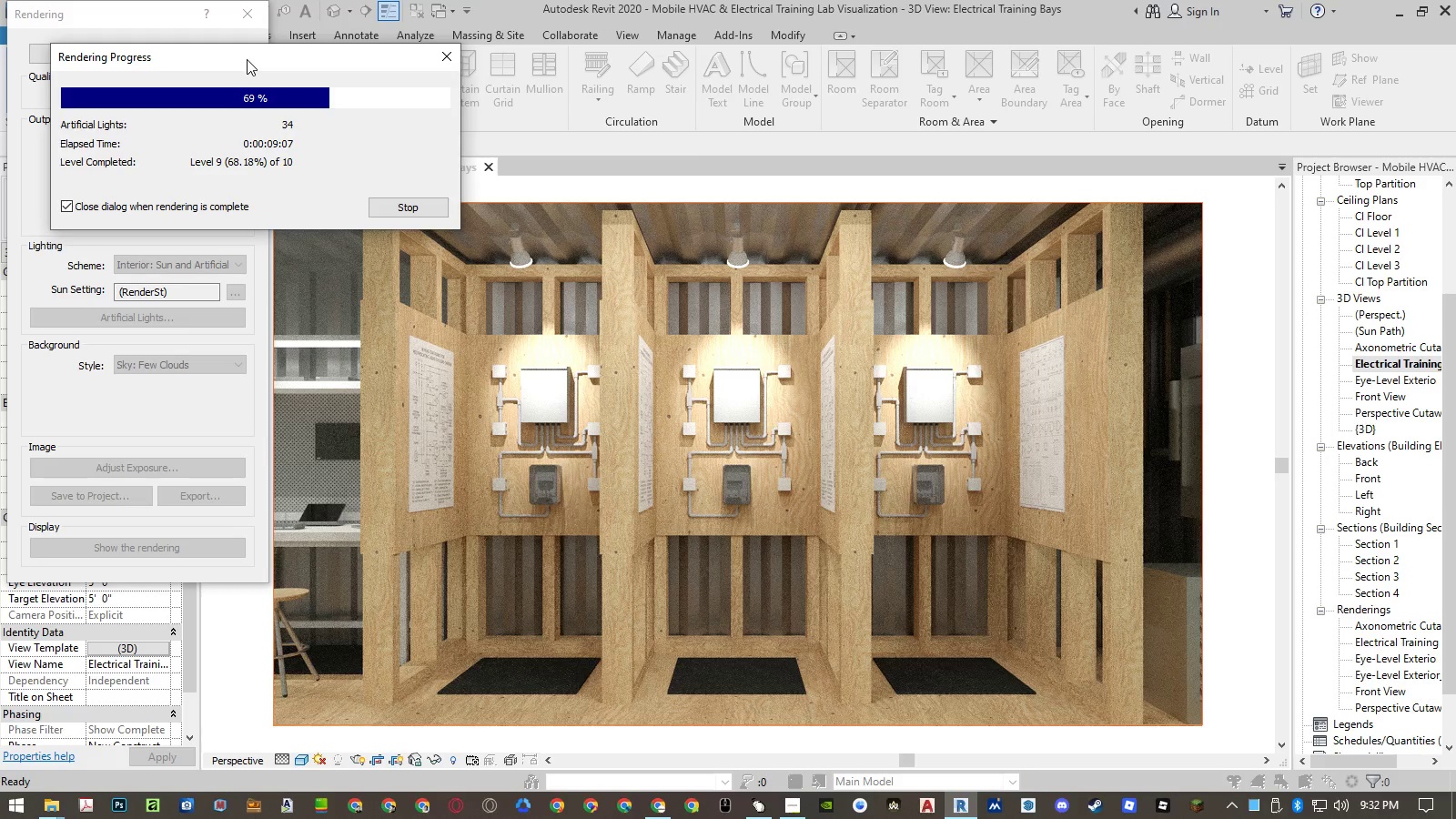 
left_click([248, 60])
 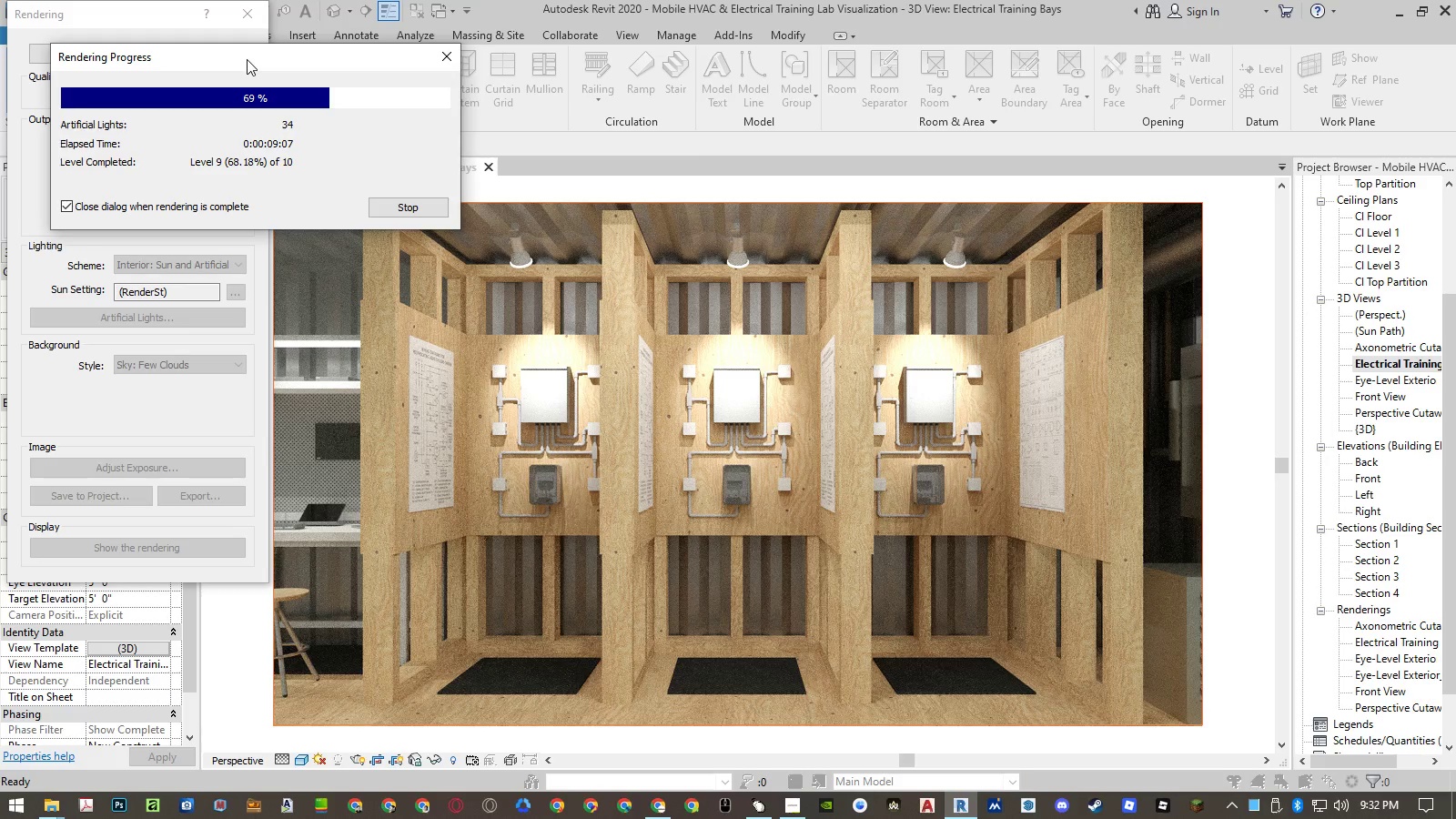 
left_click([247, 59])
 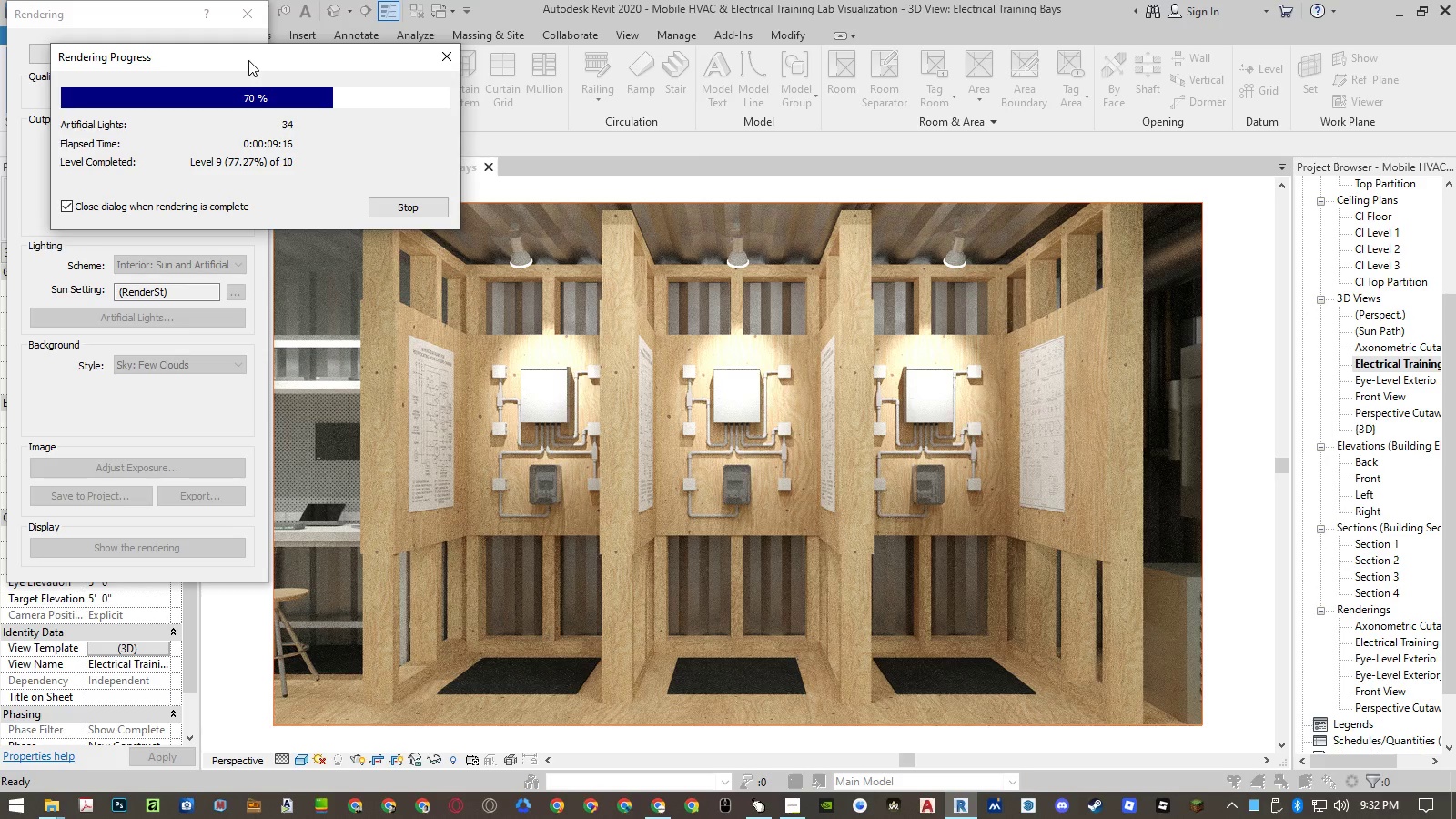 
left_click([248, 60])
 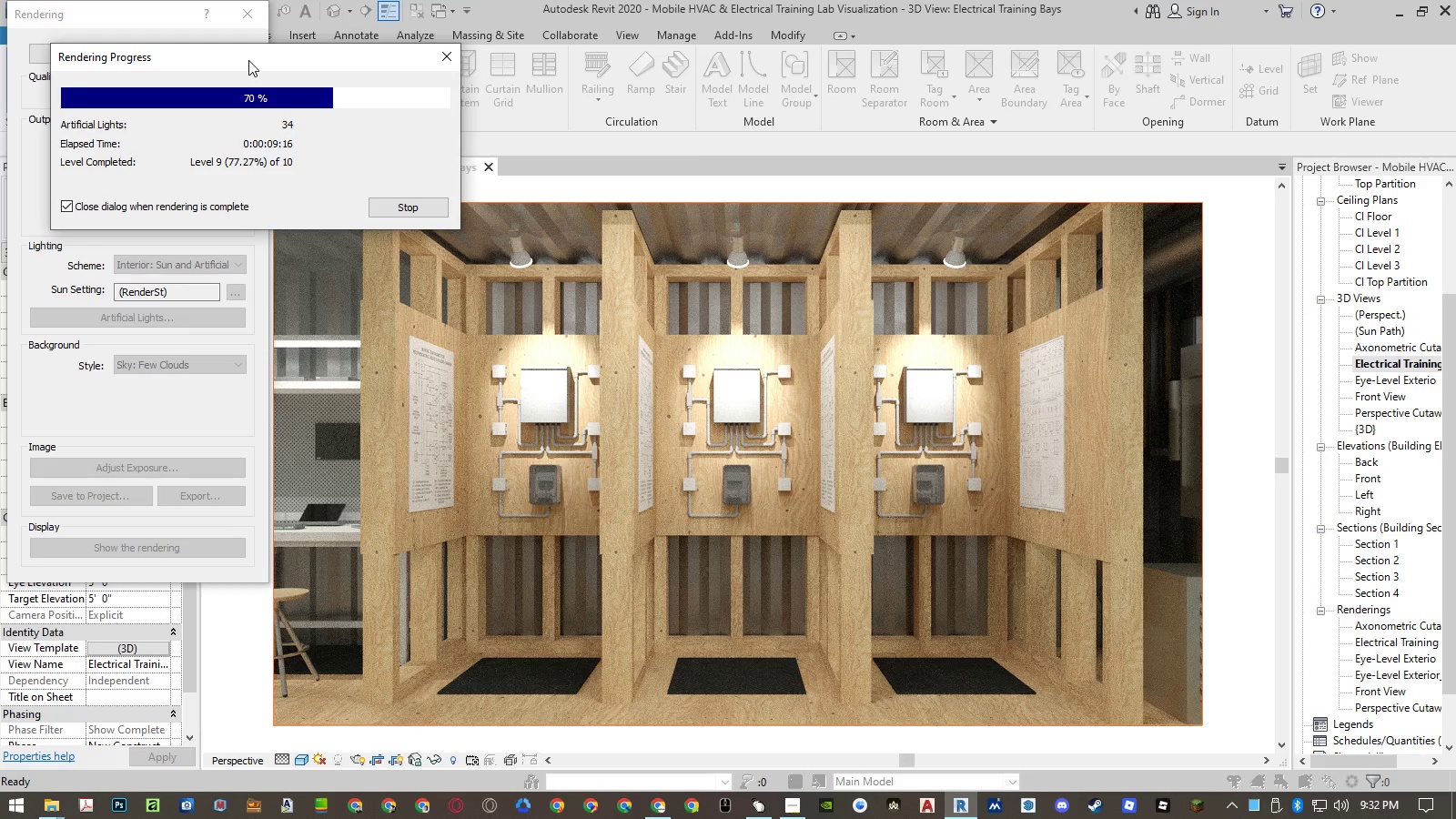 
left_click([248, 60])
 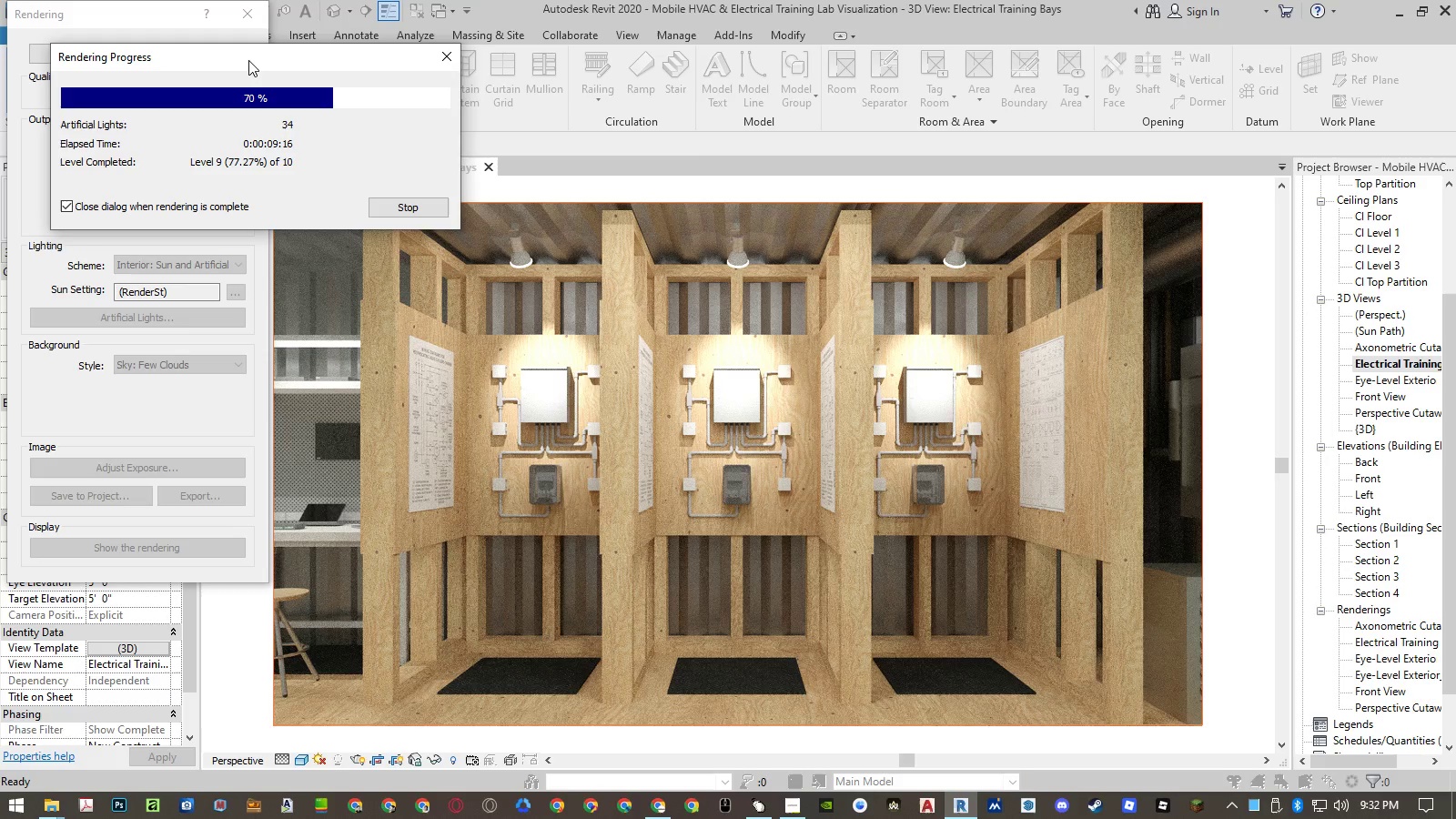 
left_click([247, 59])
 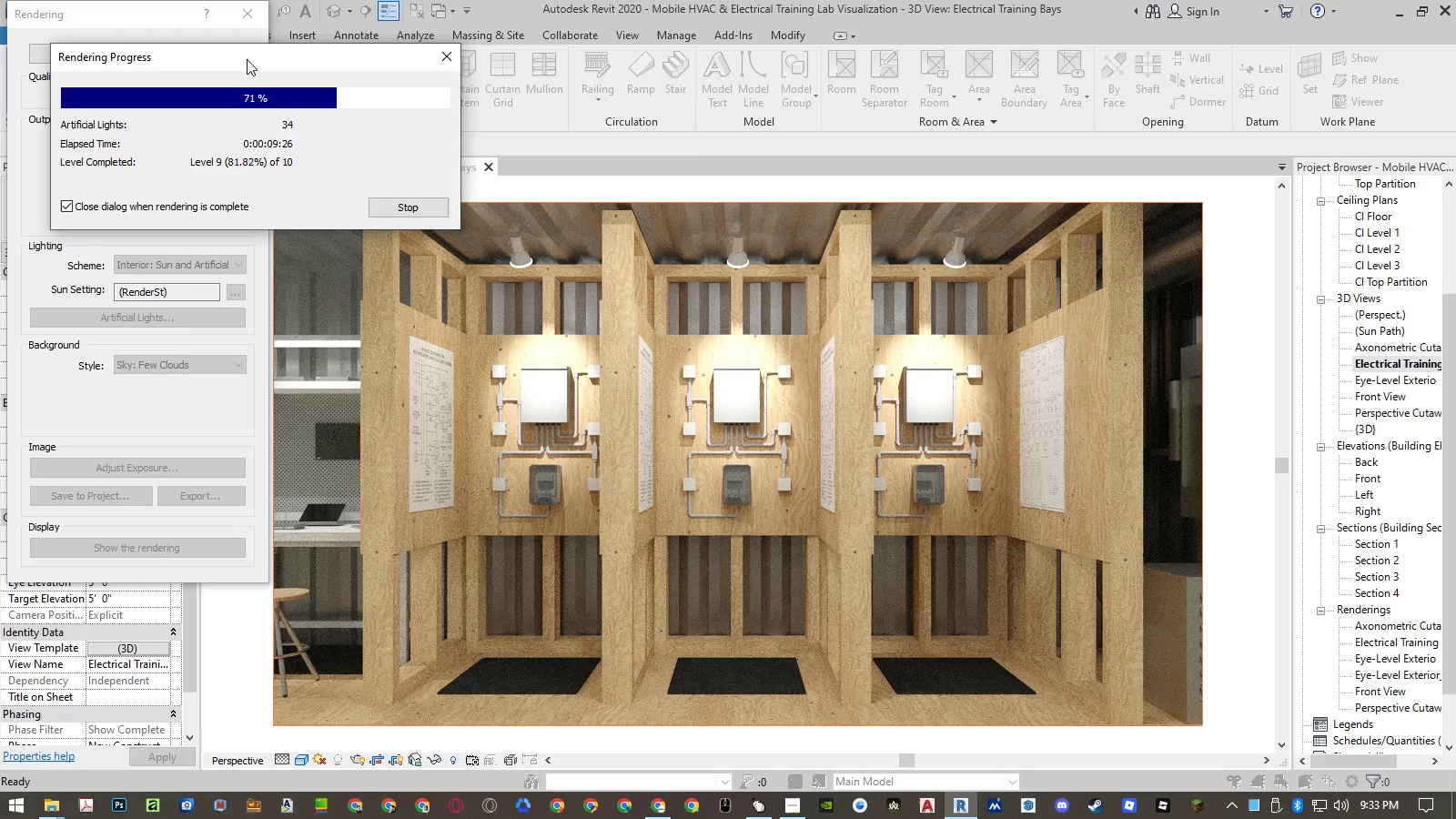 
left_click([248, 60])
 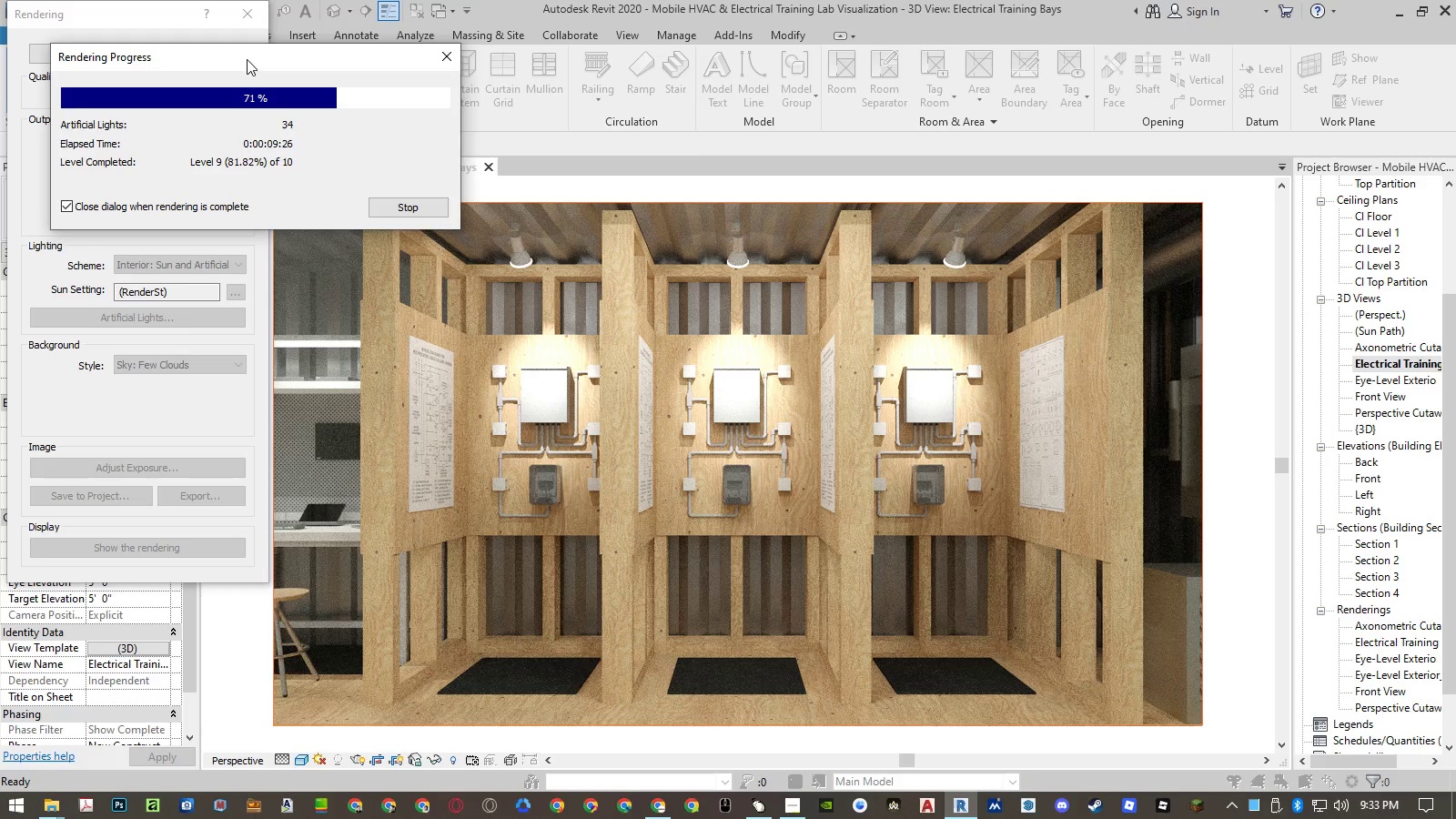 
left_click([248, 60])
 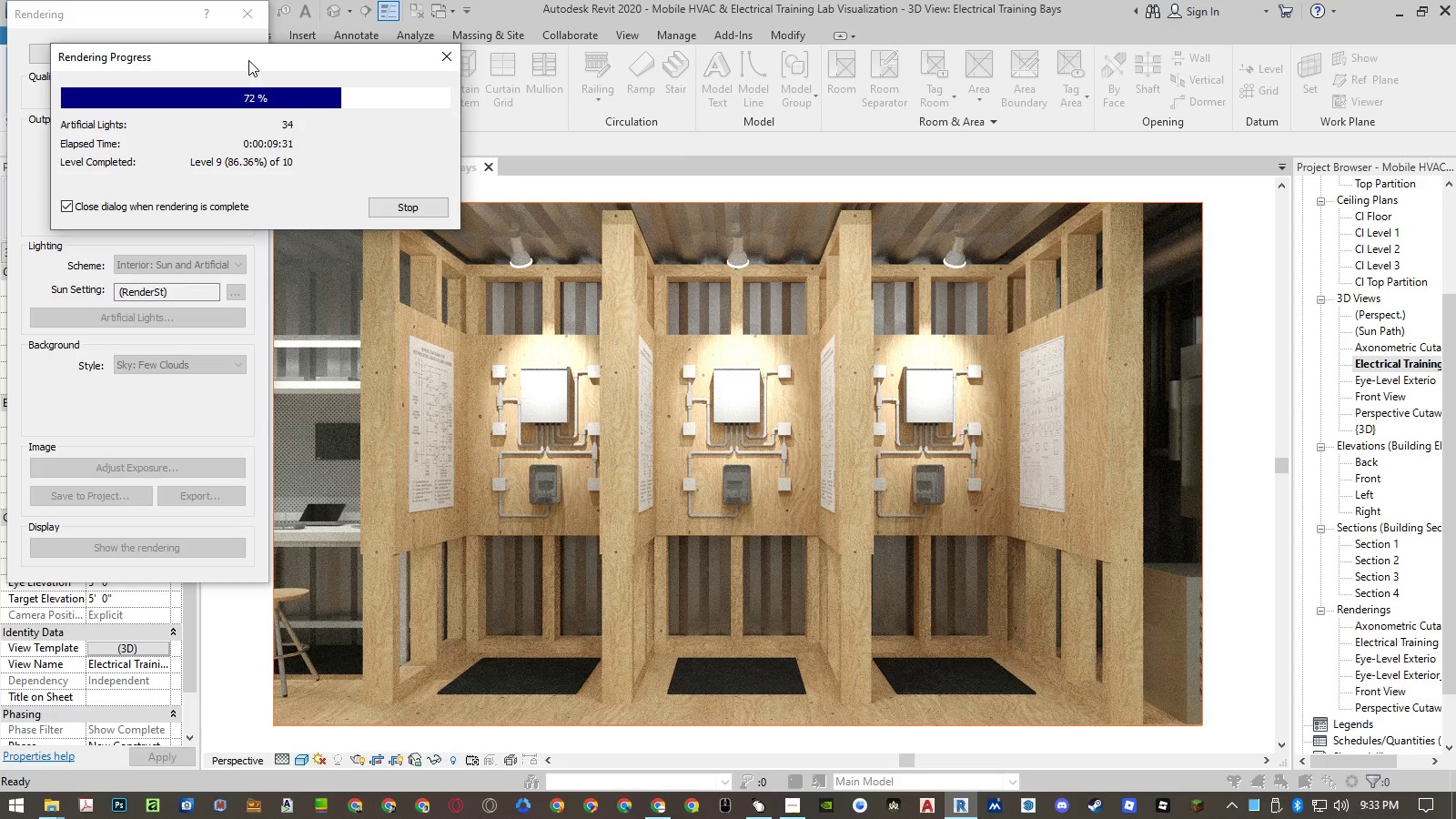 
left_click([247, 59])
 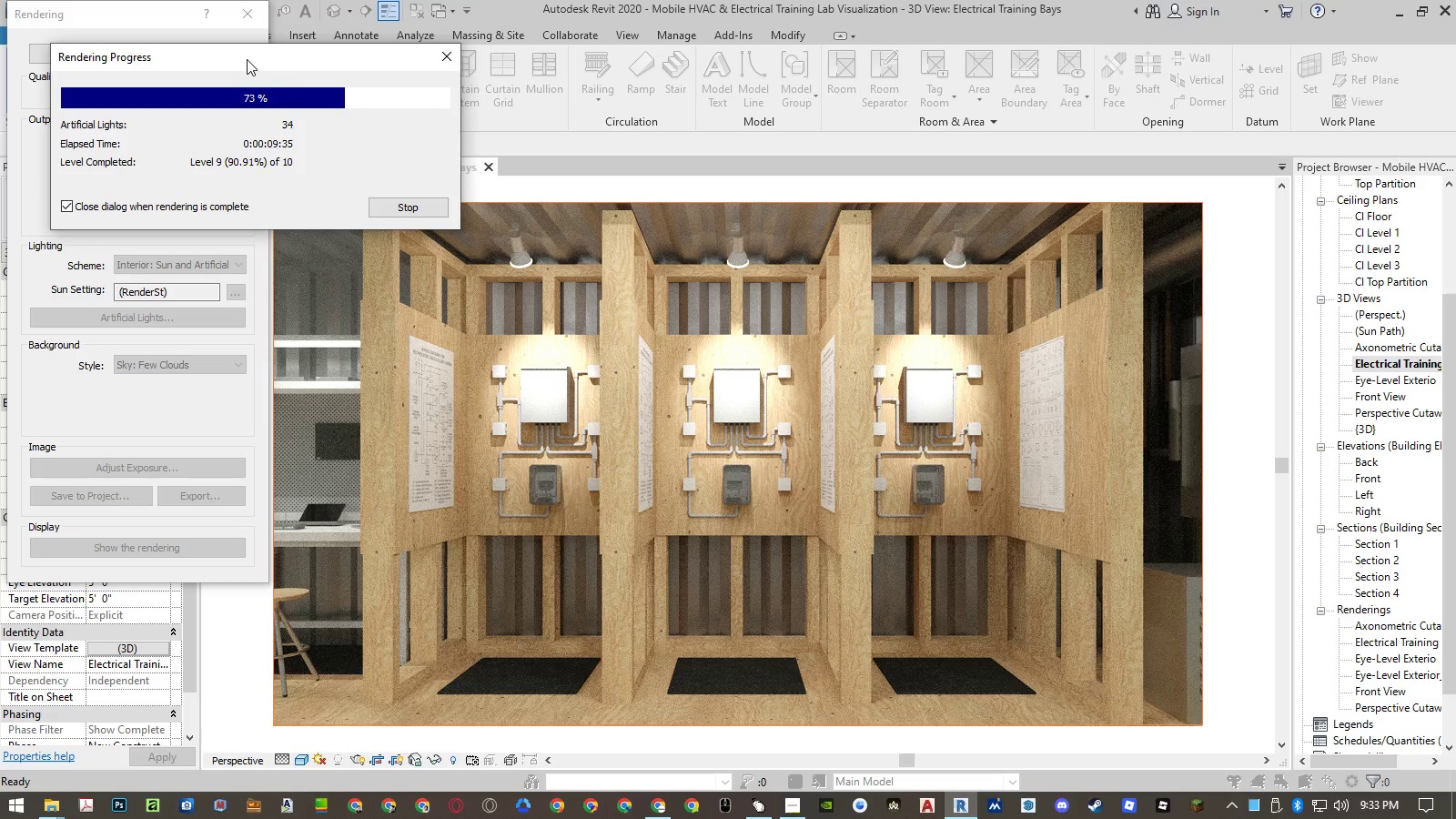 
left_click([248, 60])
 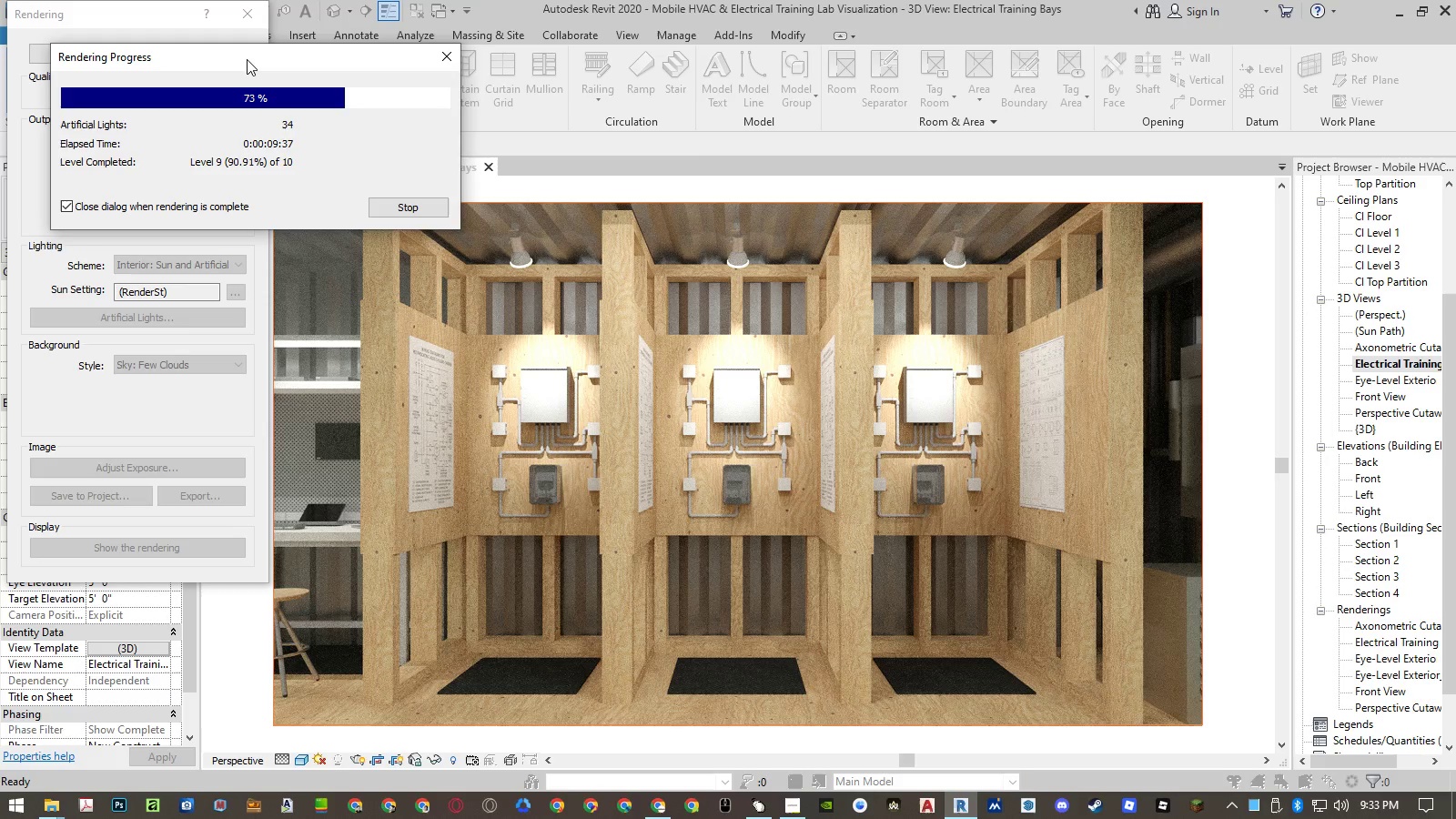 
left_click([248, 60])
 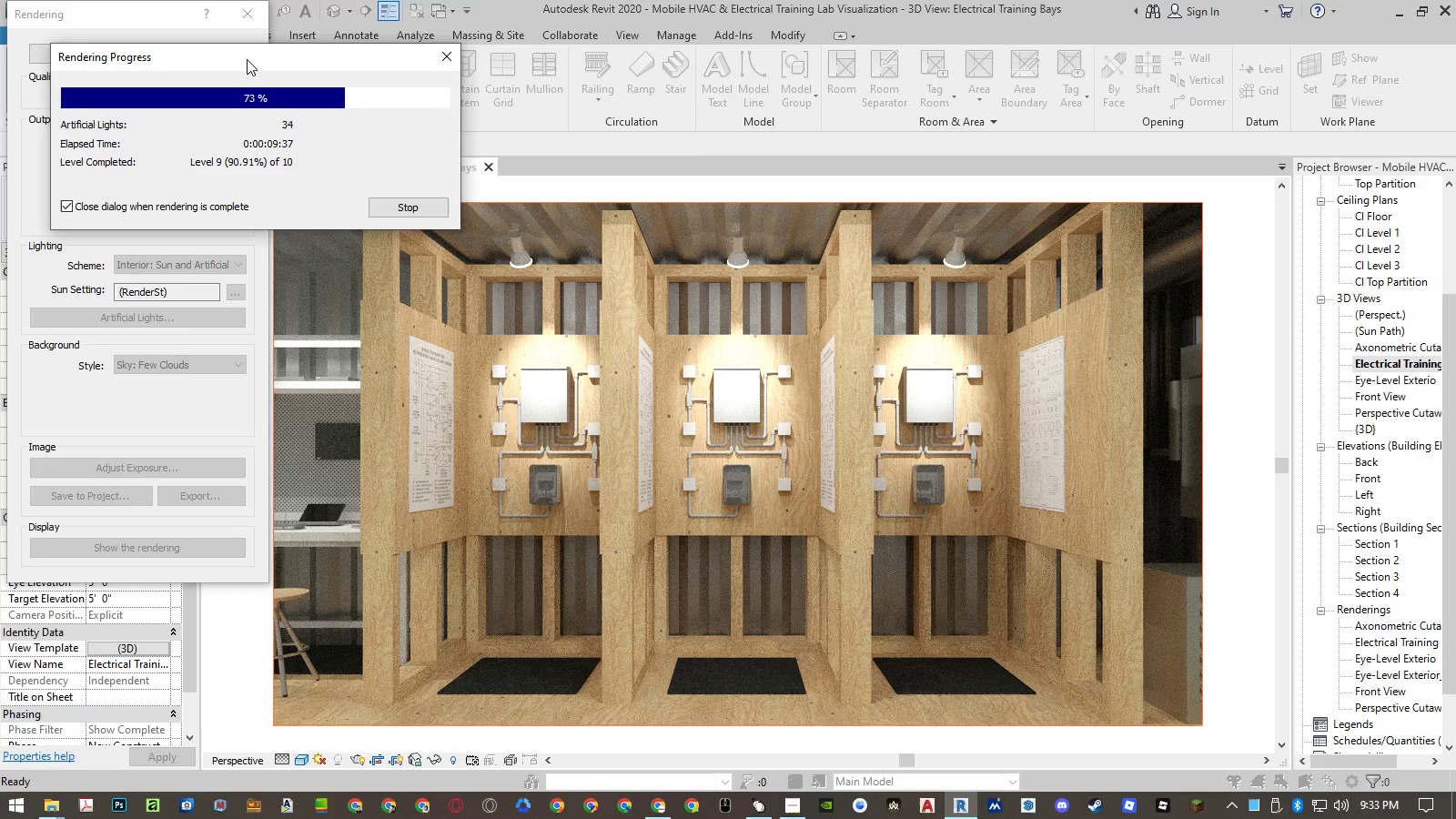 
left_click([247, 59])
 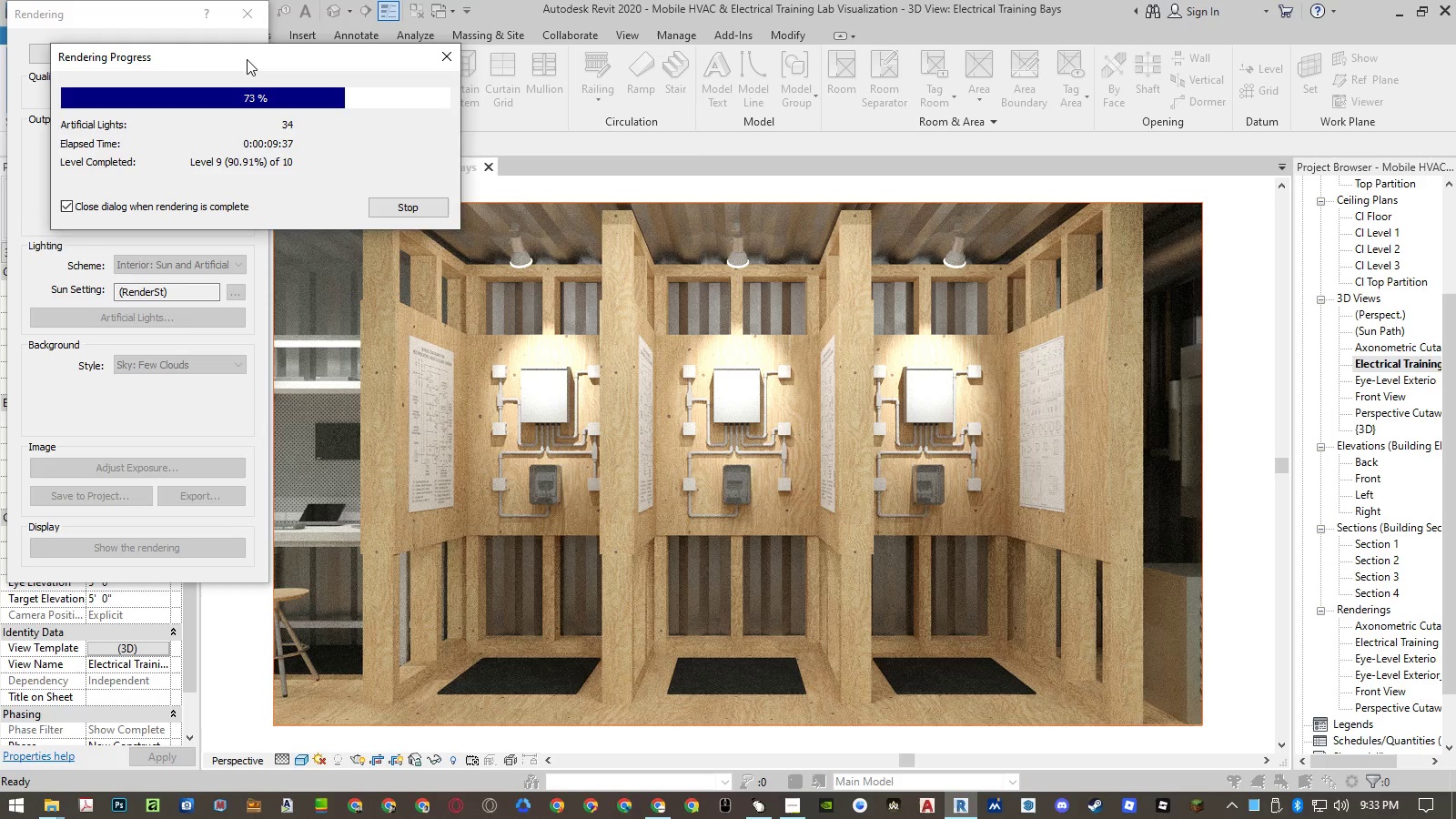 
left_click([248, 60])
 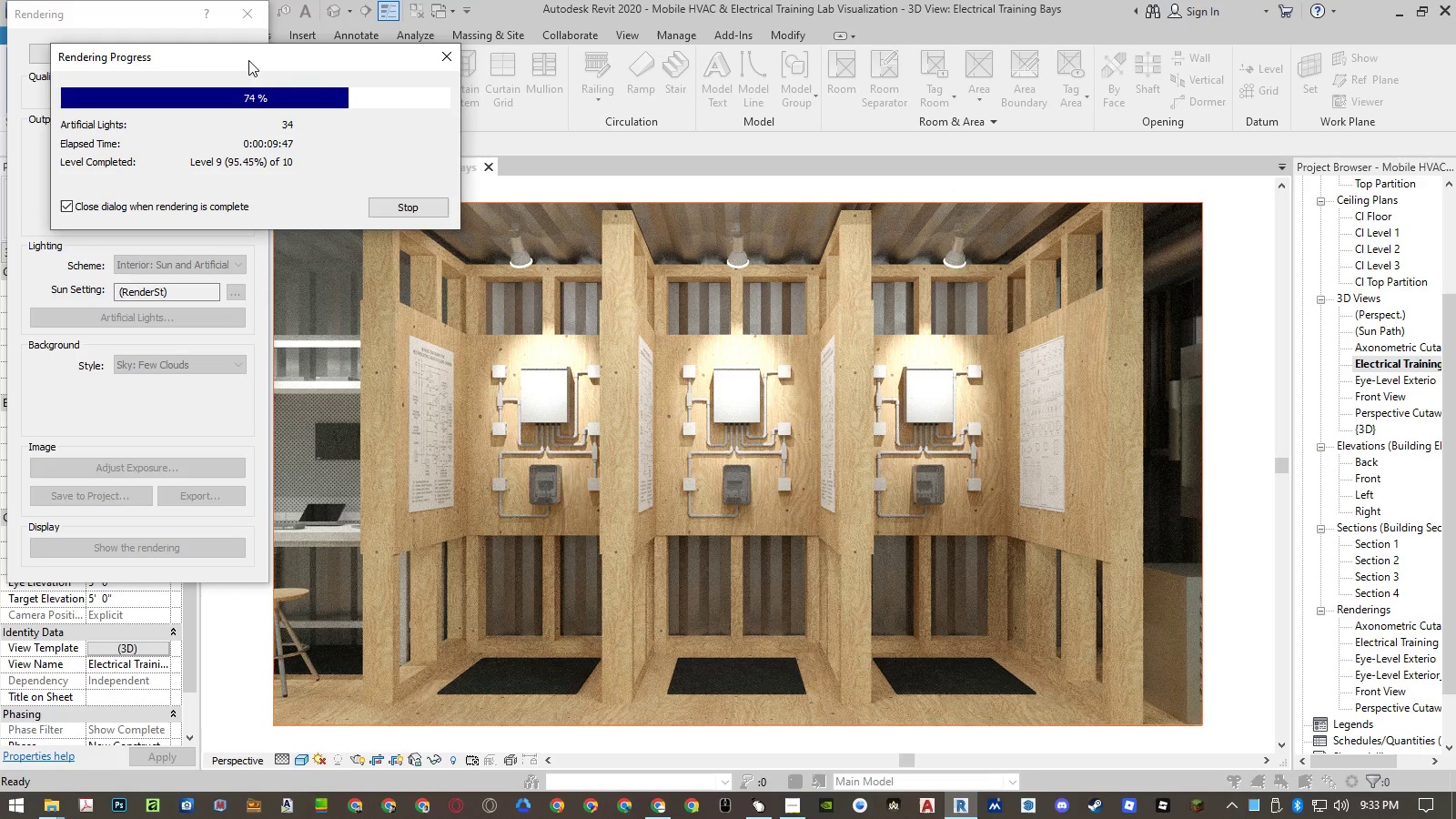 
left_click([248, 60])
 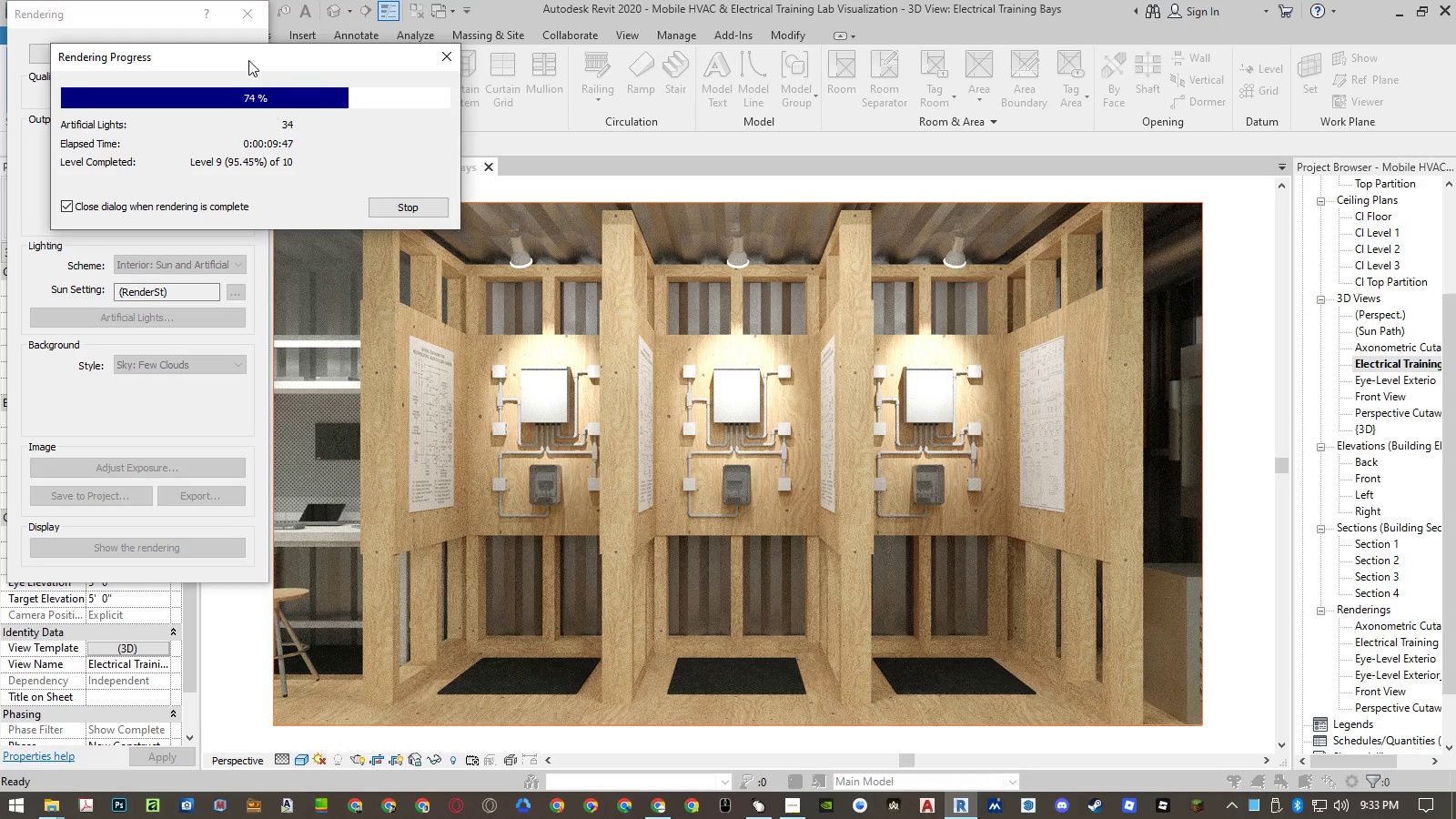 
left_click([247, 59])
 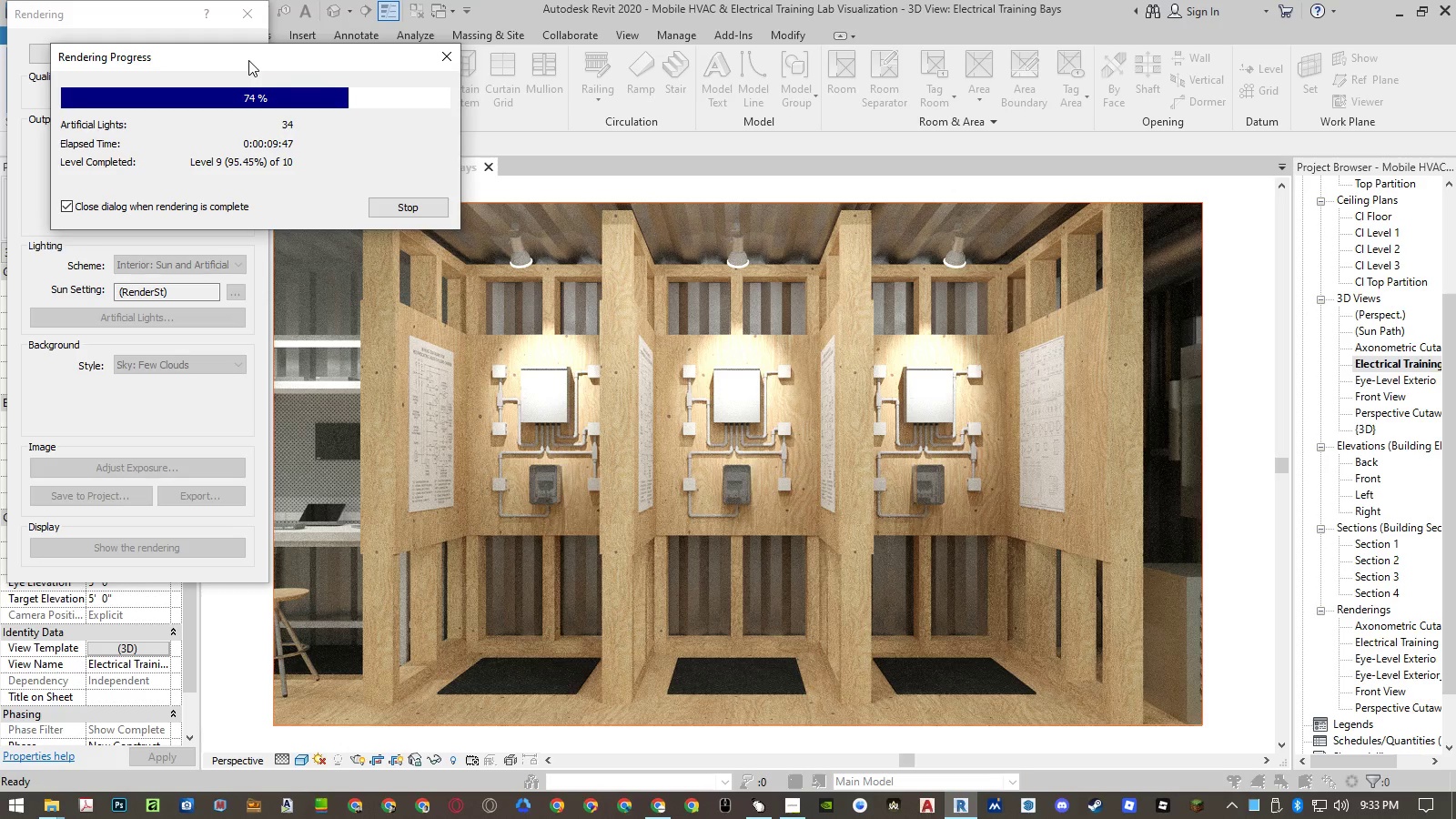 
left_click([248, 60])
 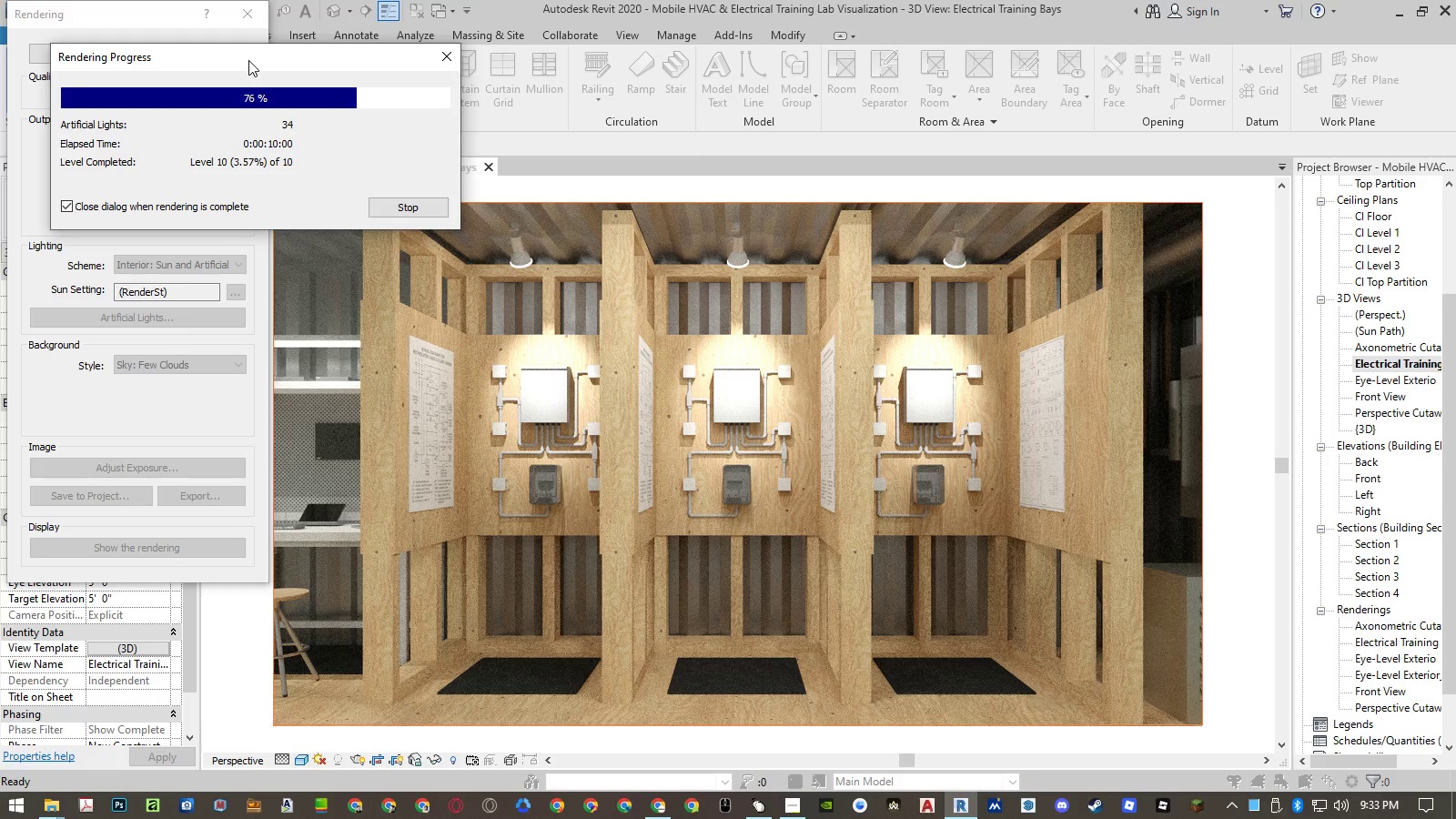 
wait(7.44)
 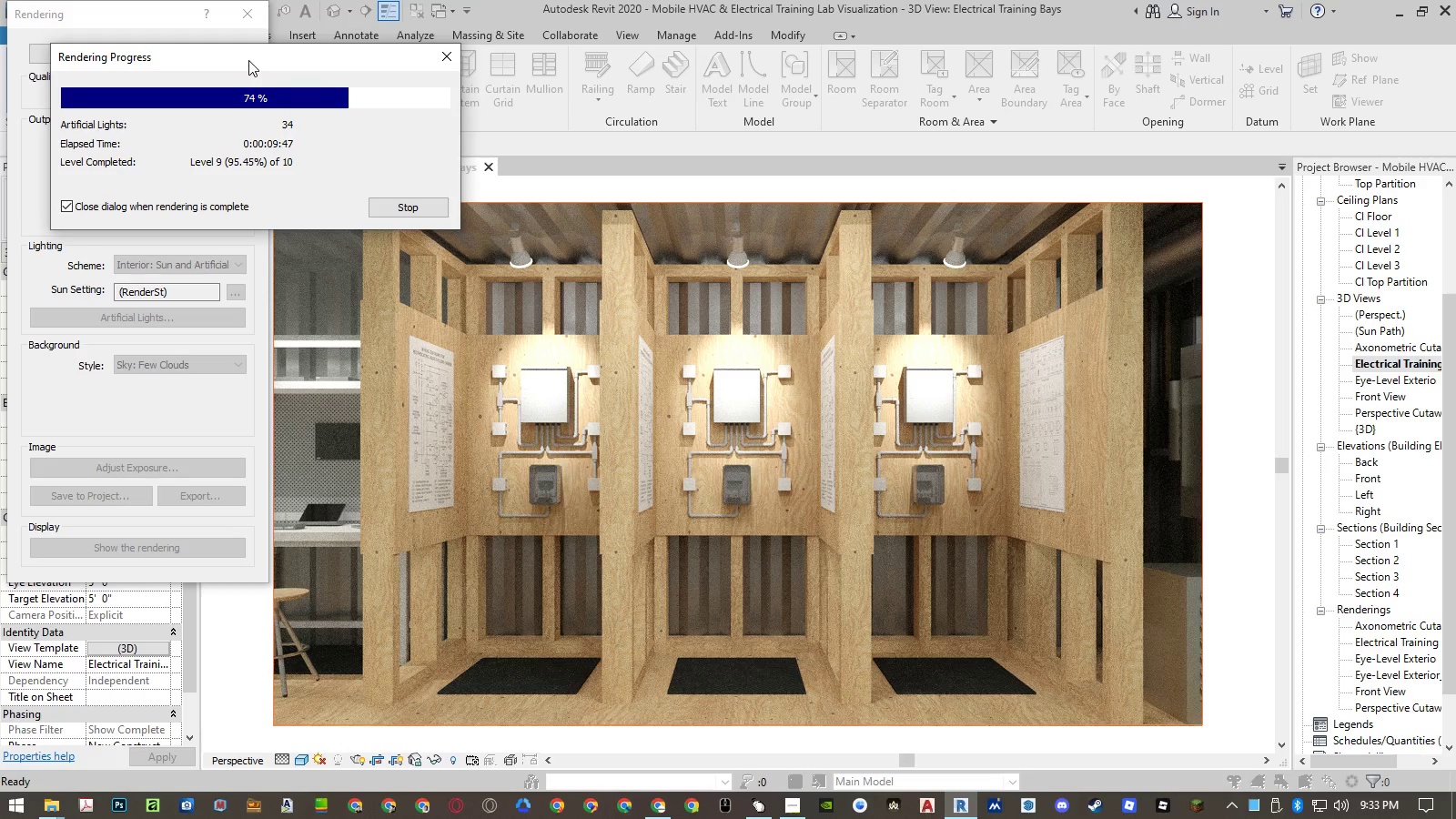 
left_click([248, 60])
 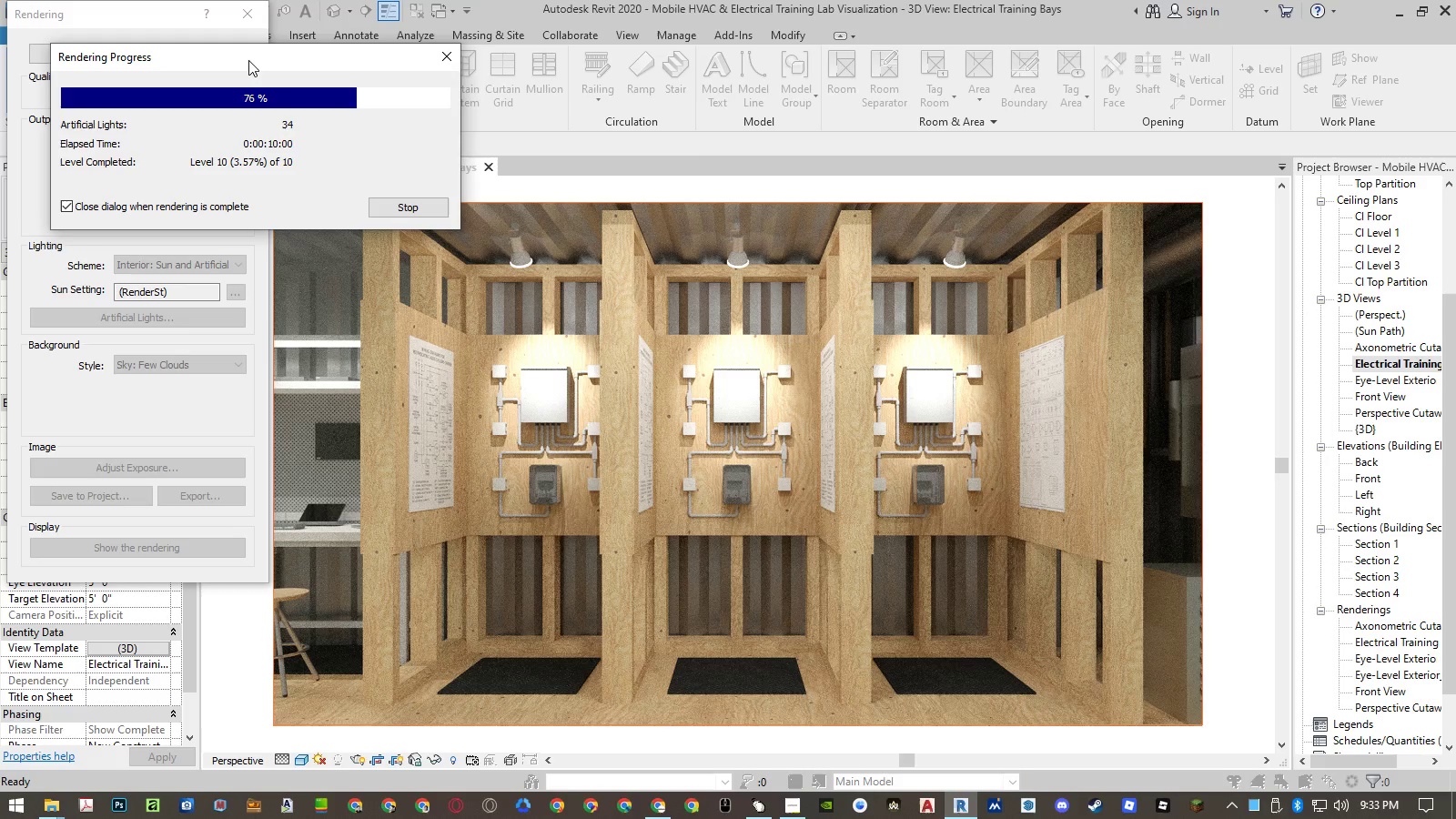 
left_click([247, 59])
 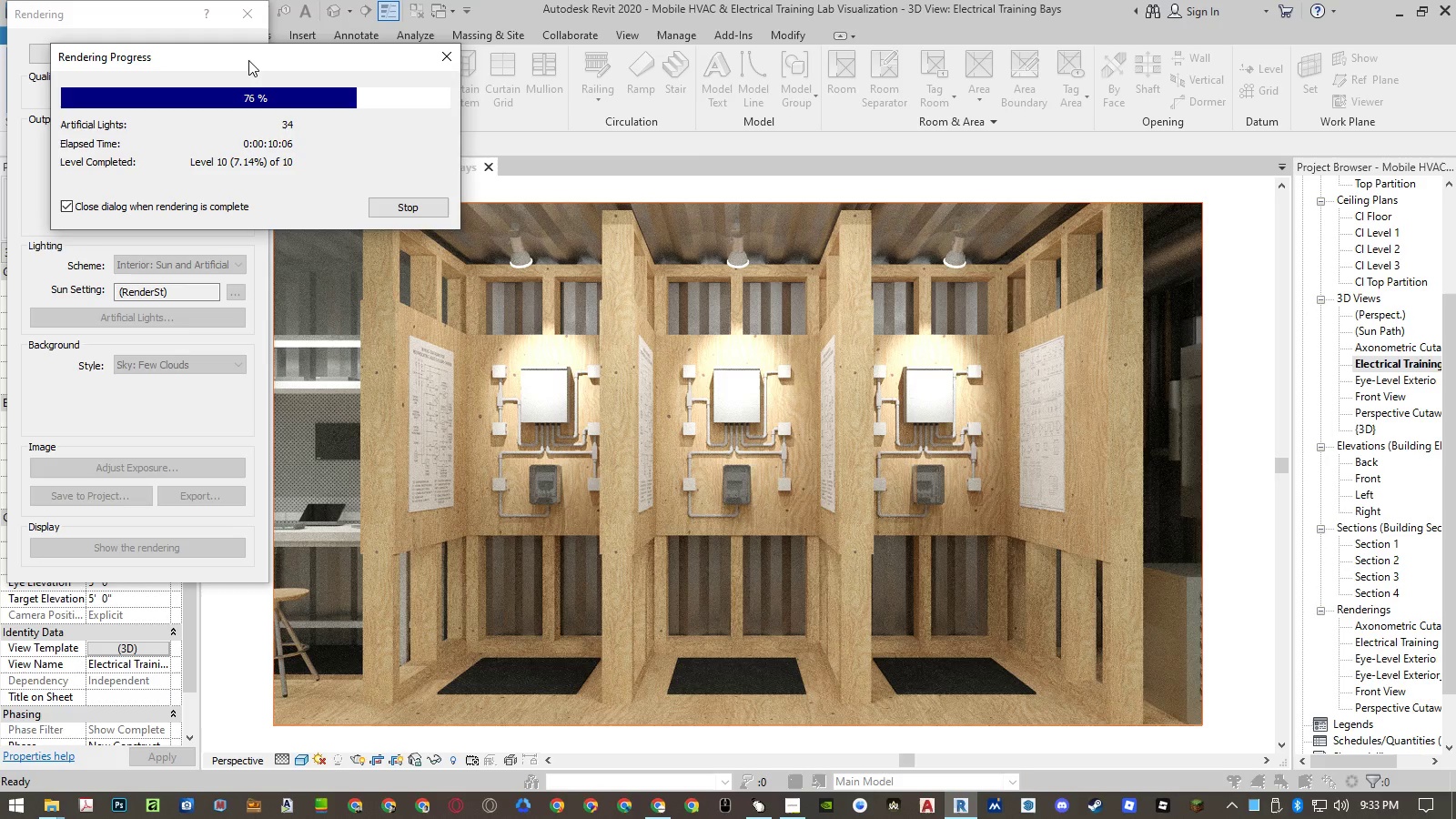 
left_click([248, 60])
 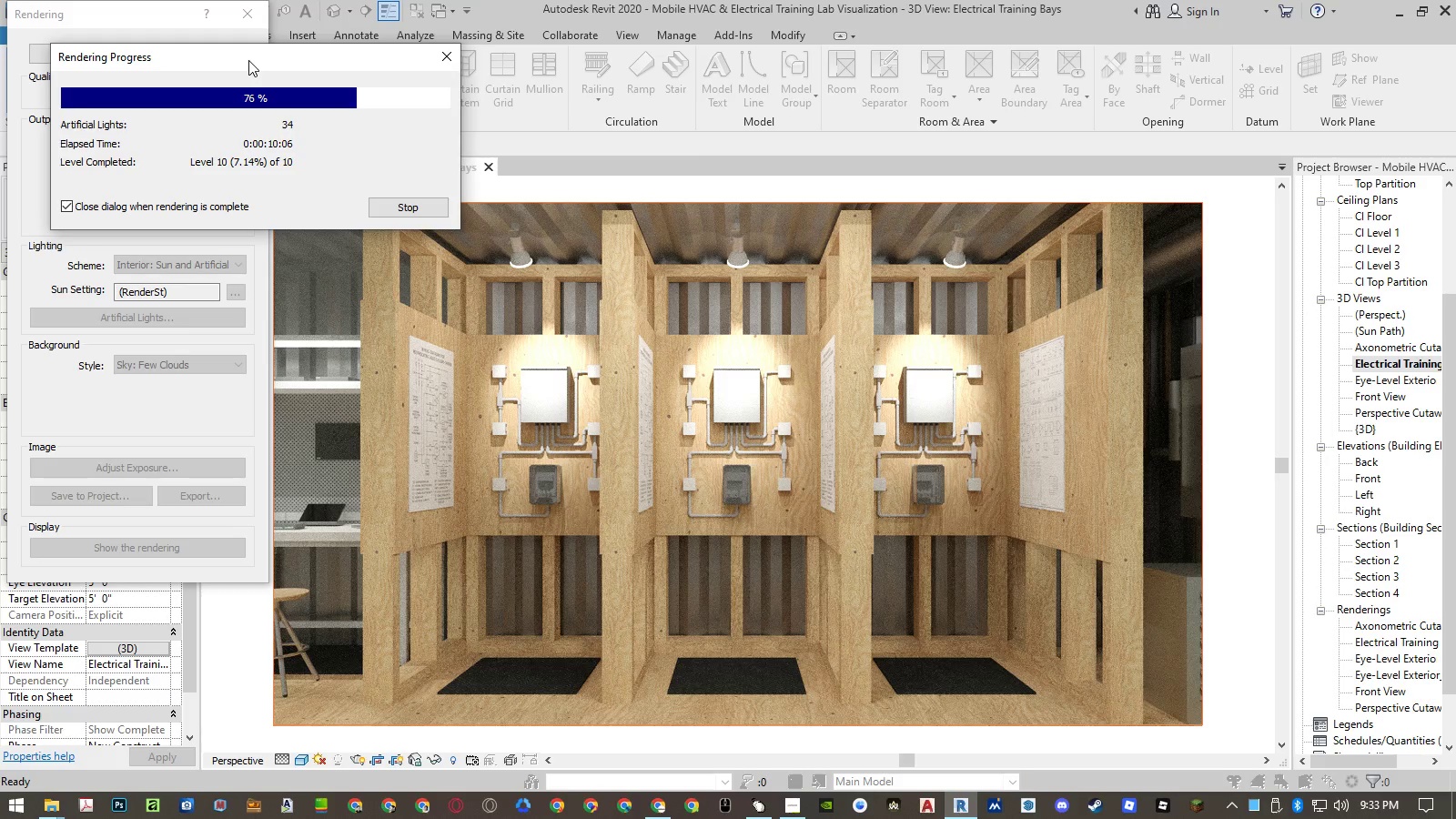 
left_click([248, 60])
 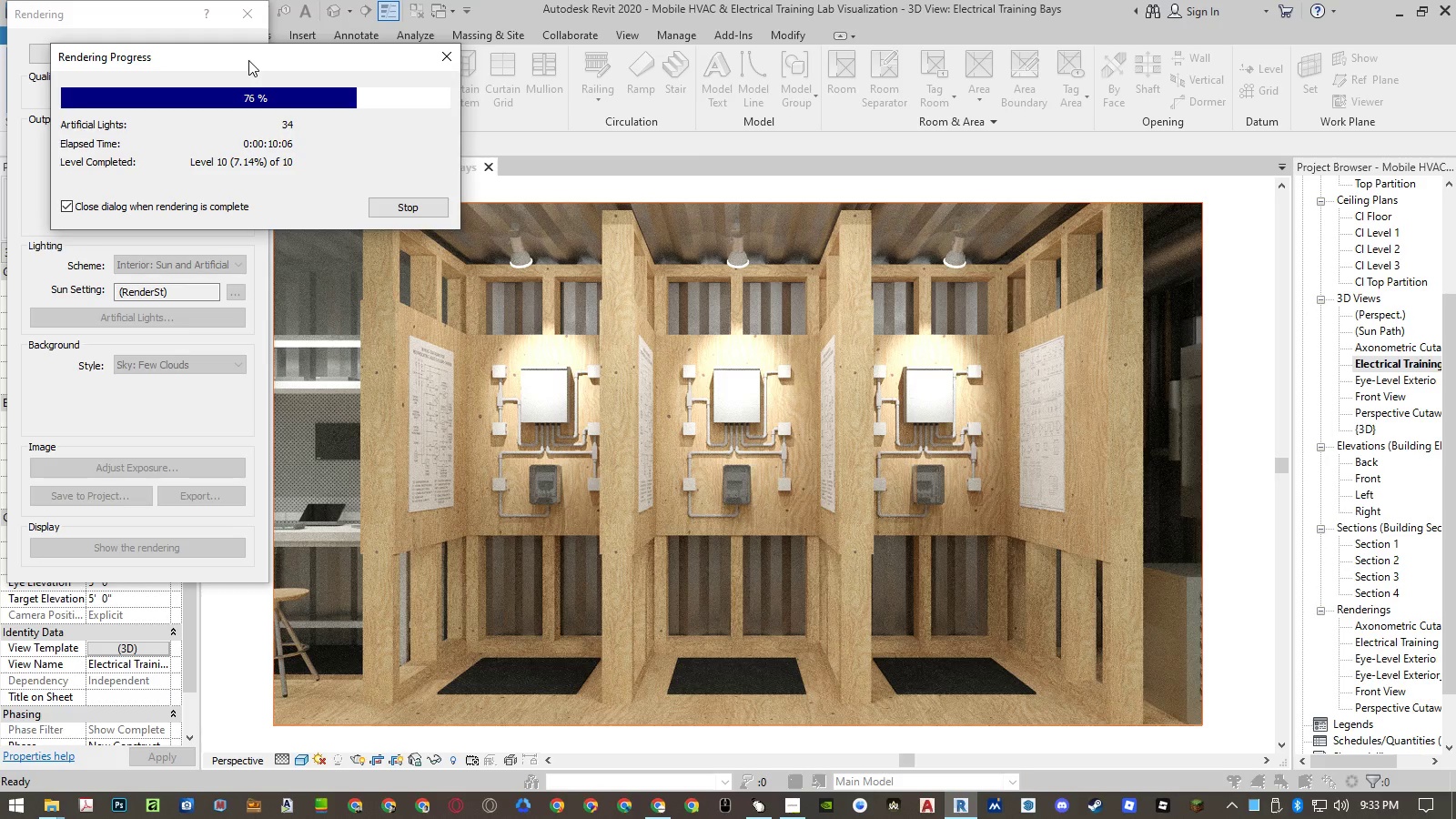 
left_click([247, 59])
 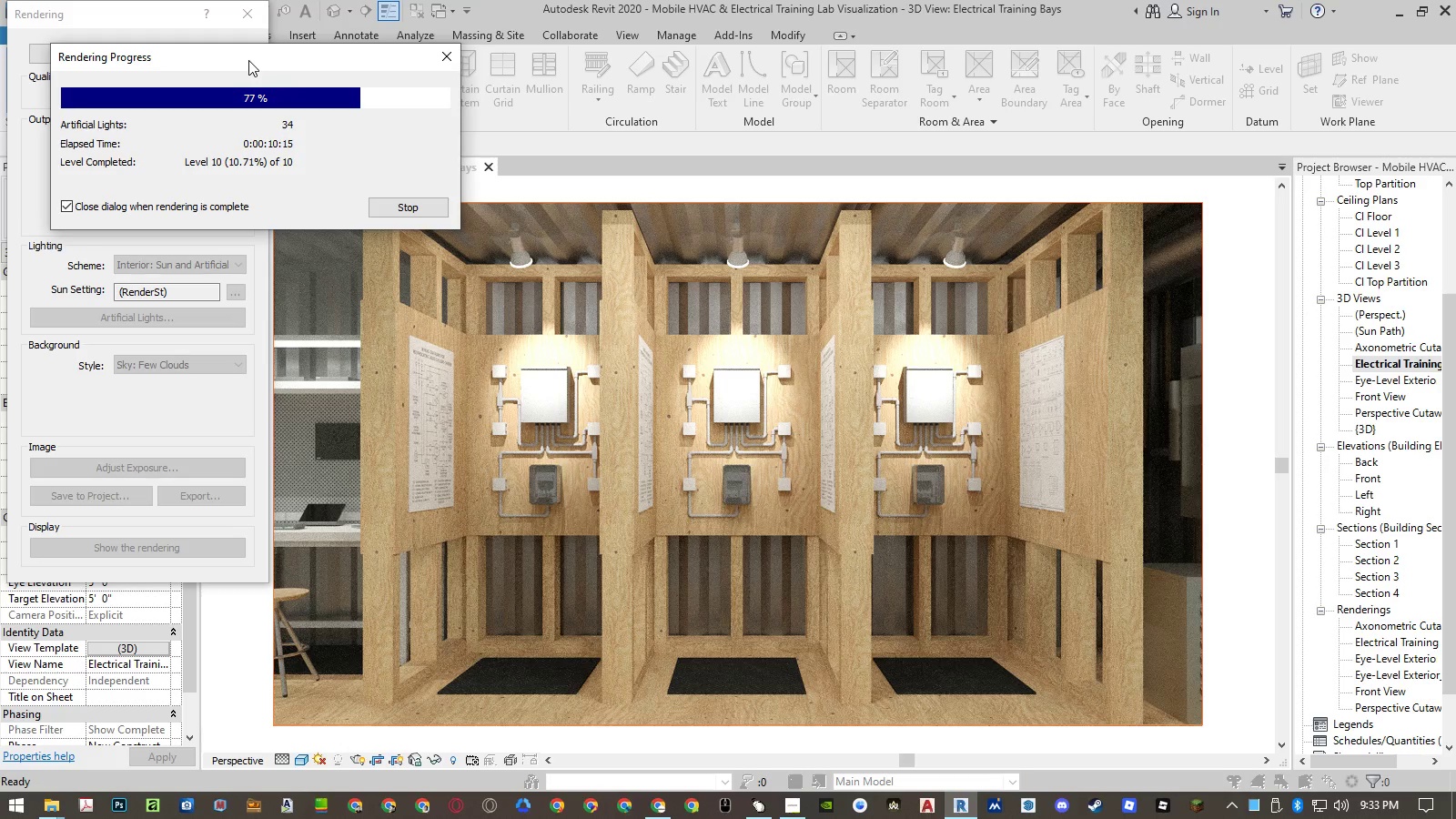 
left_click([248, 60])
 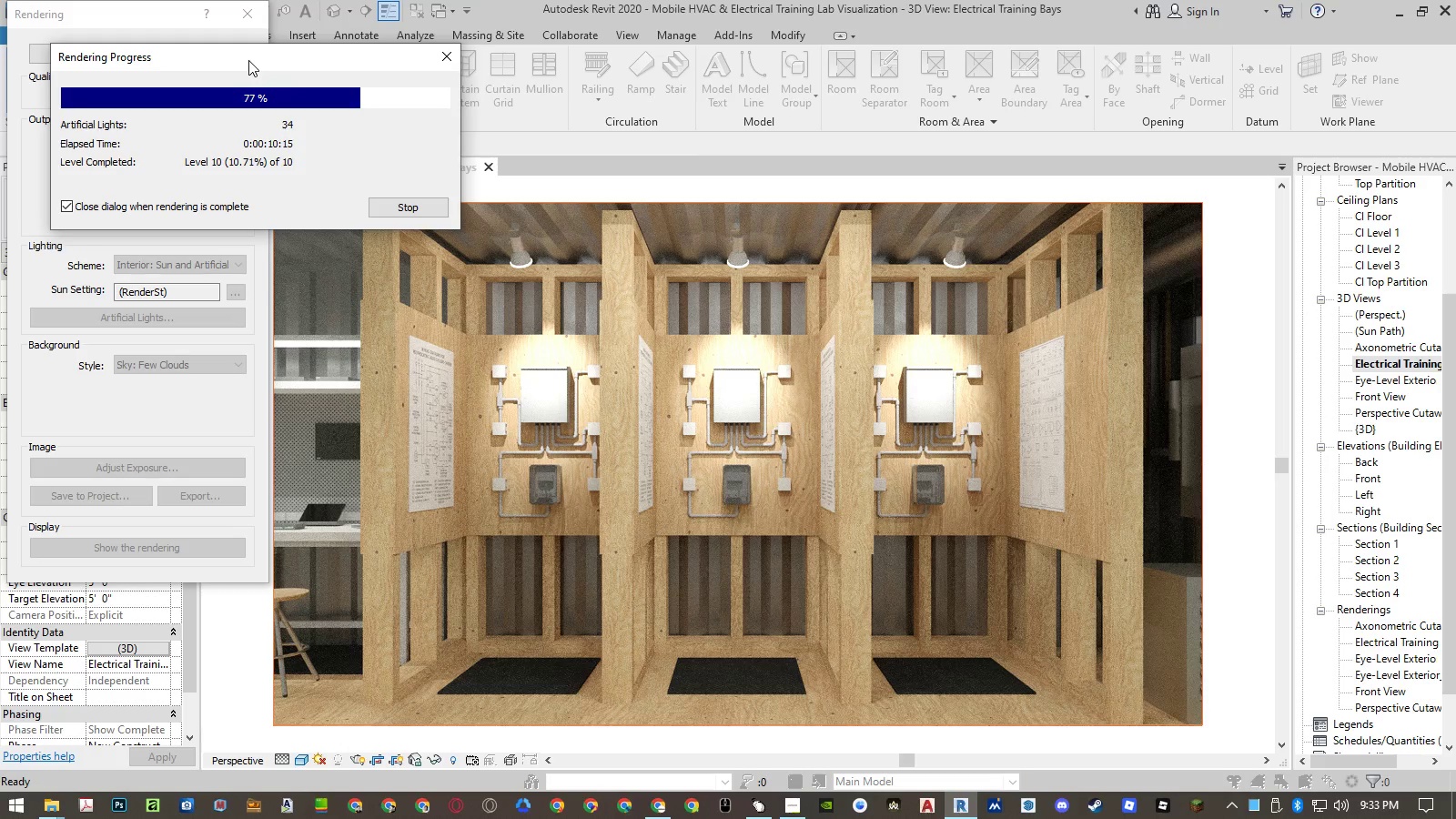 
wait(12.99)
 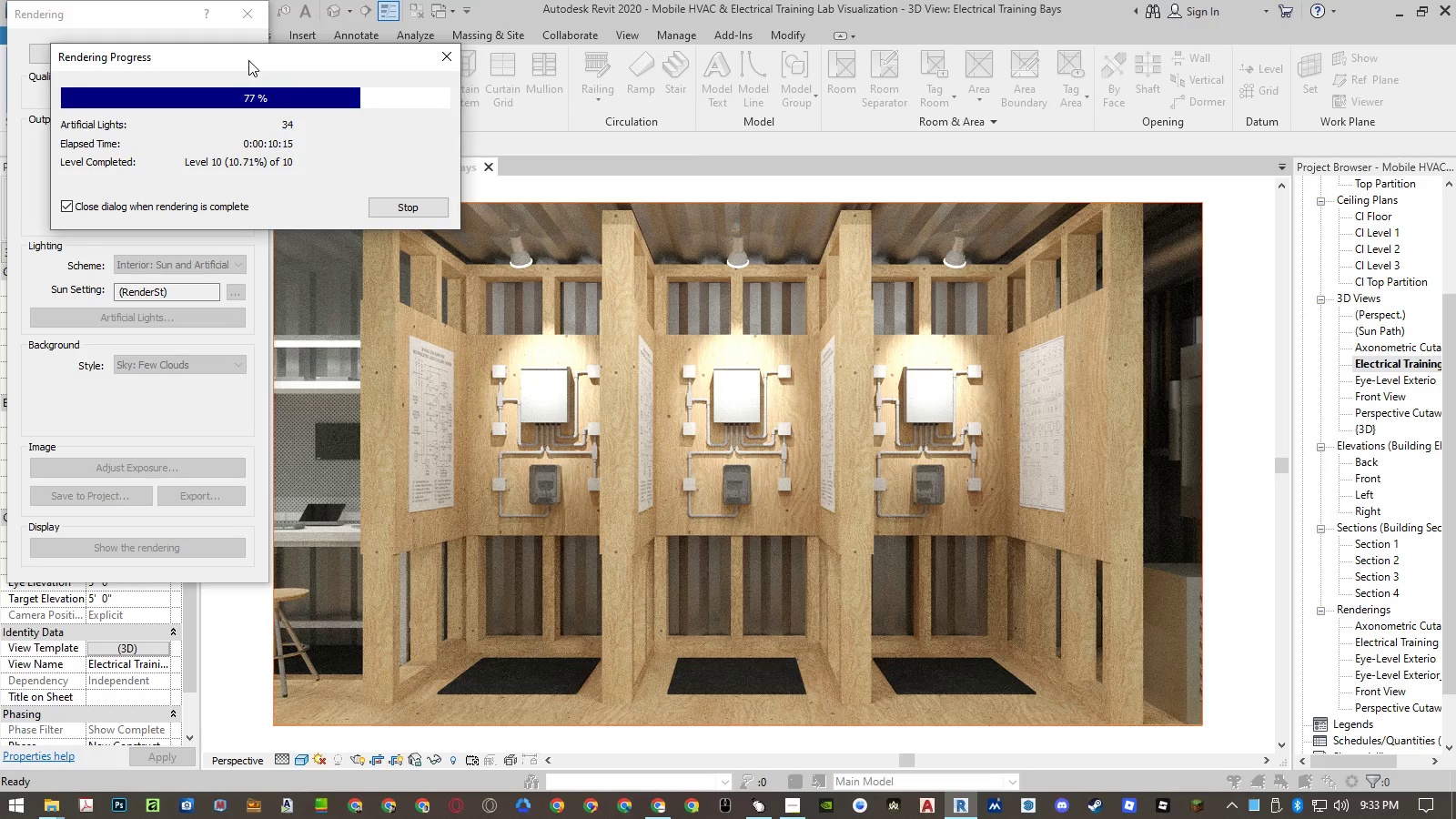 
left_click([248, 60])
 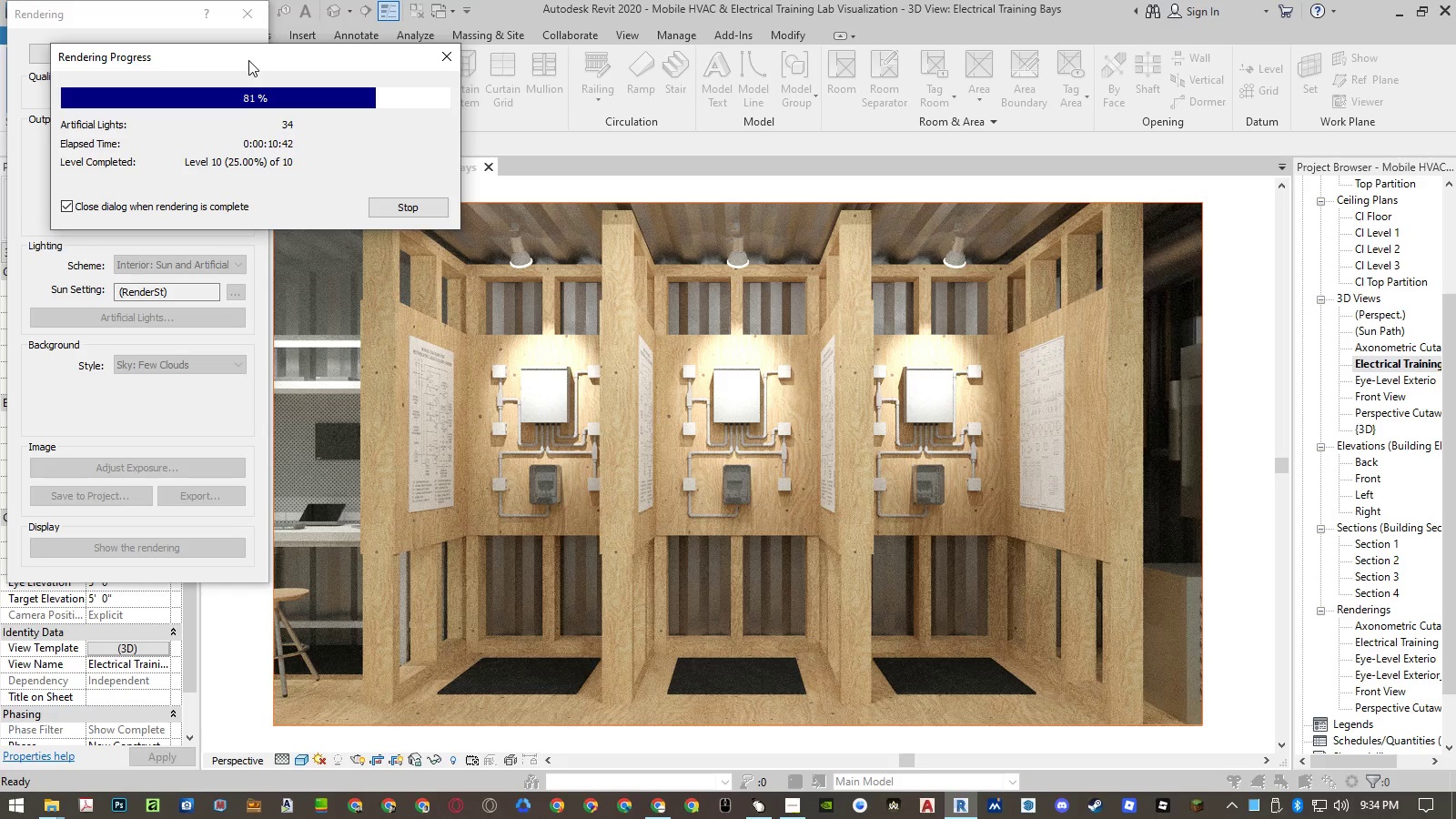 
wait(17.97)
 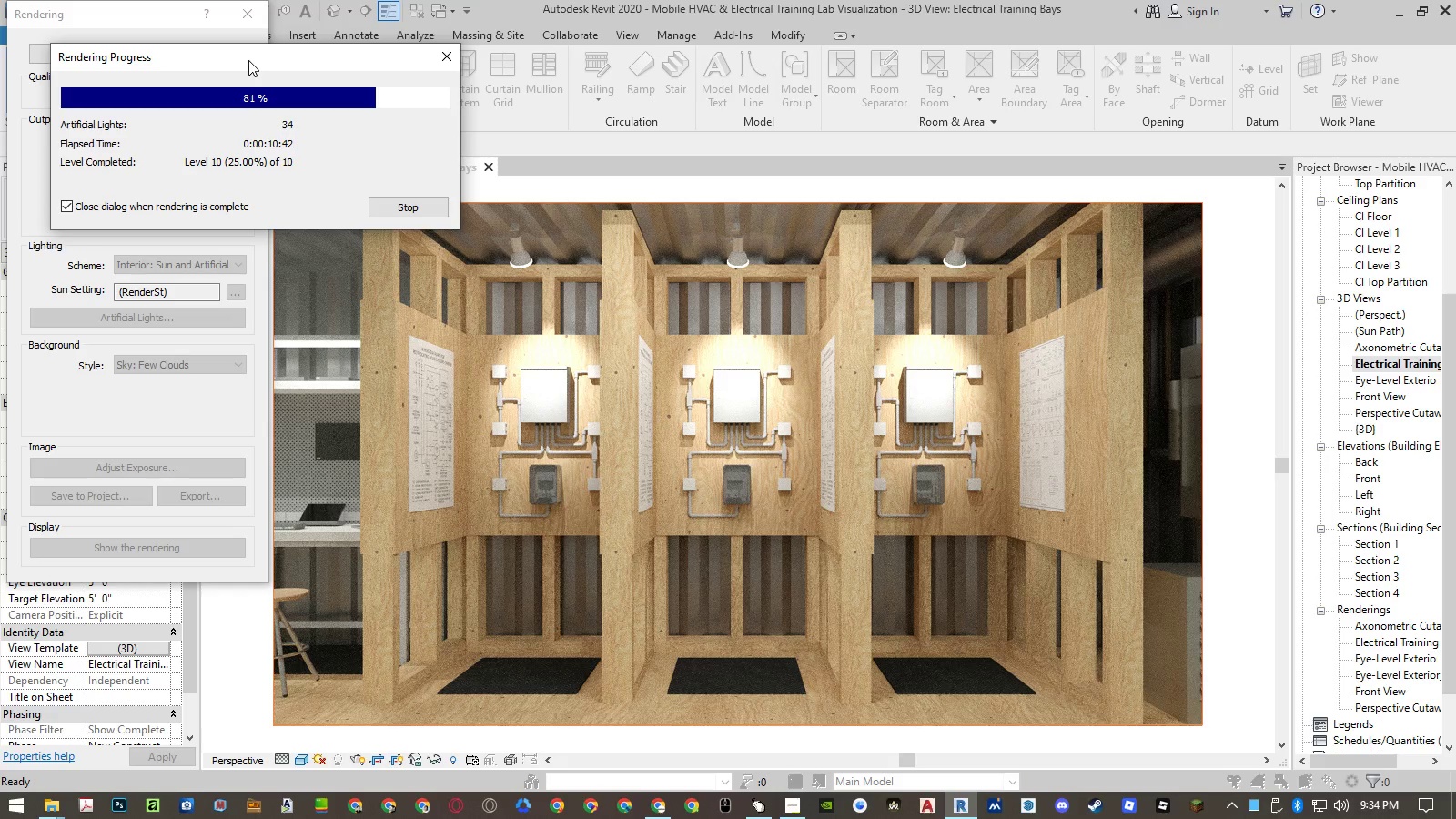 
left_click([247, 59])
 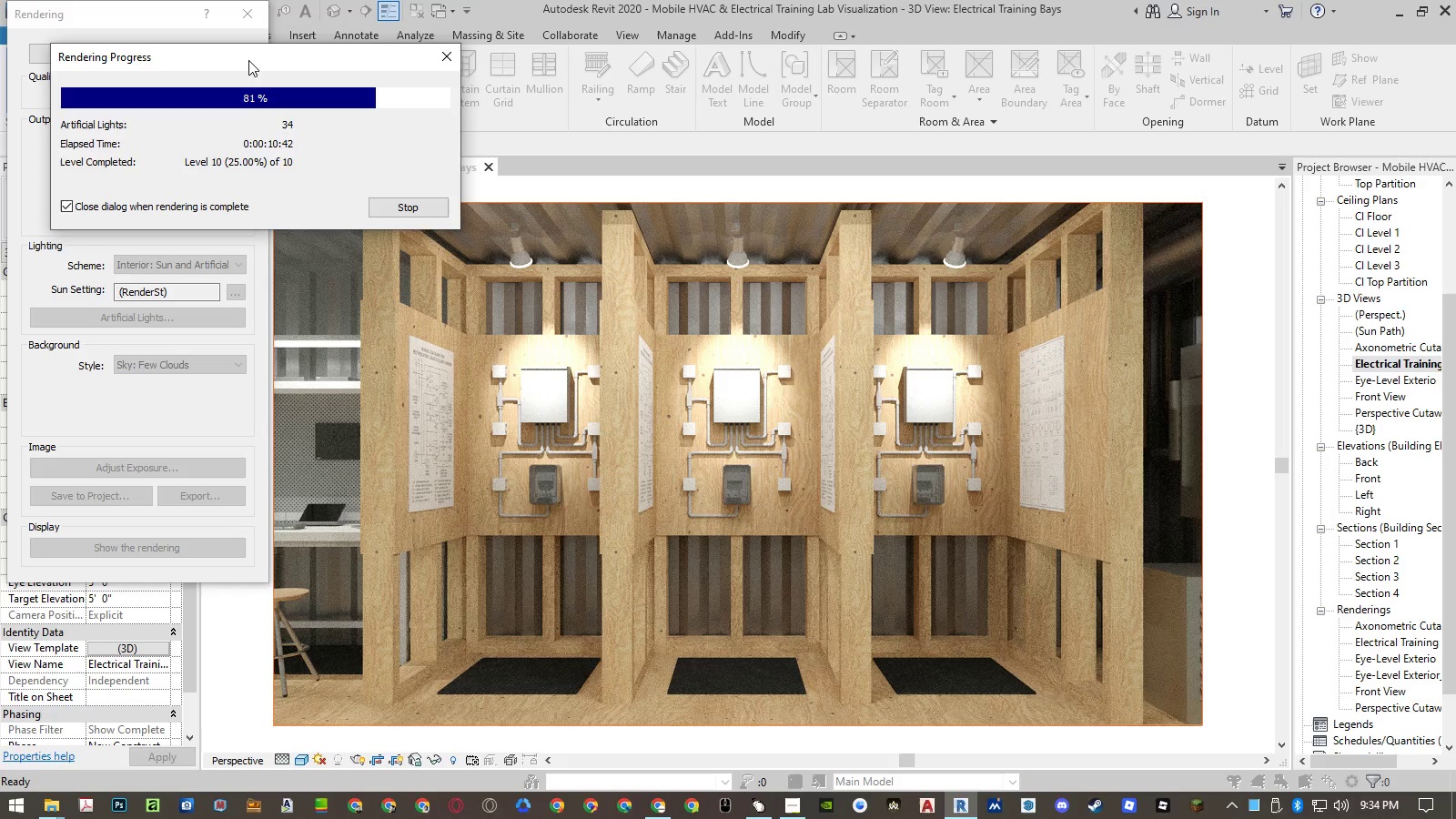 
left_click([248, 60])
 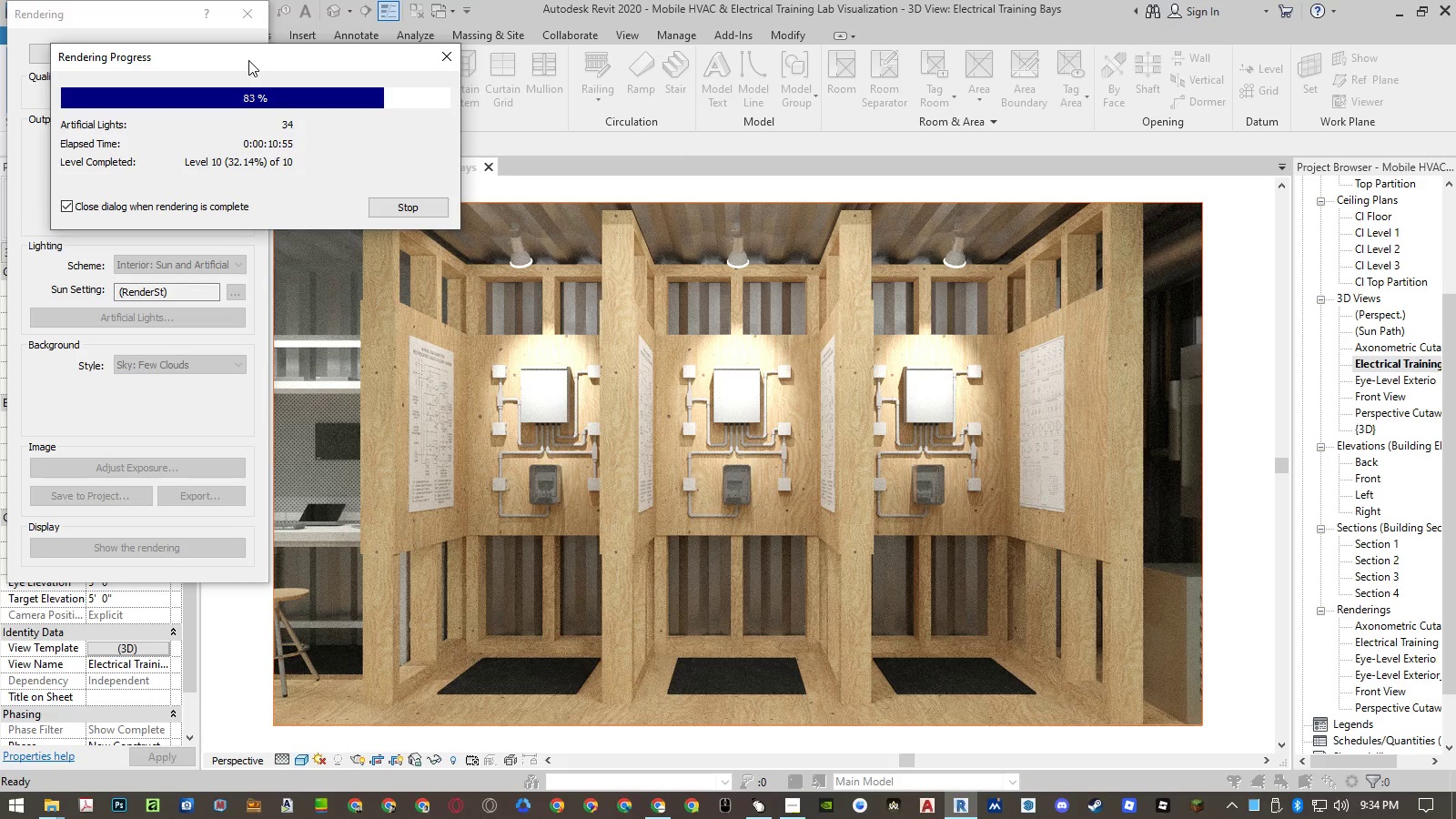 
left_click([248, 60])
 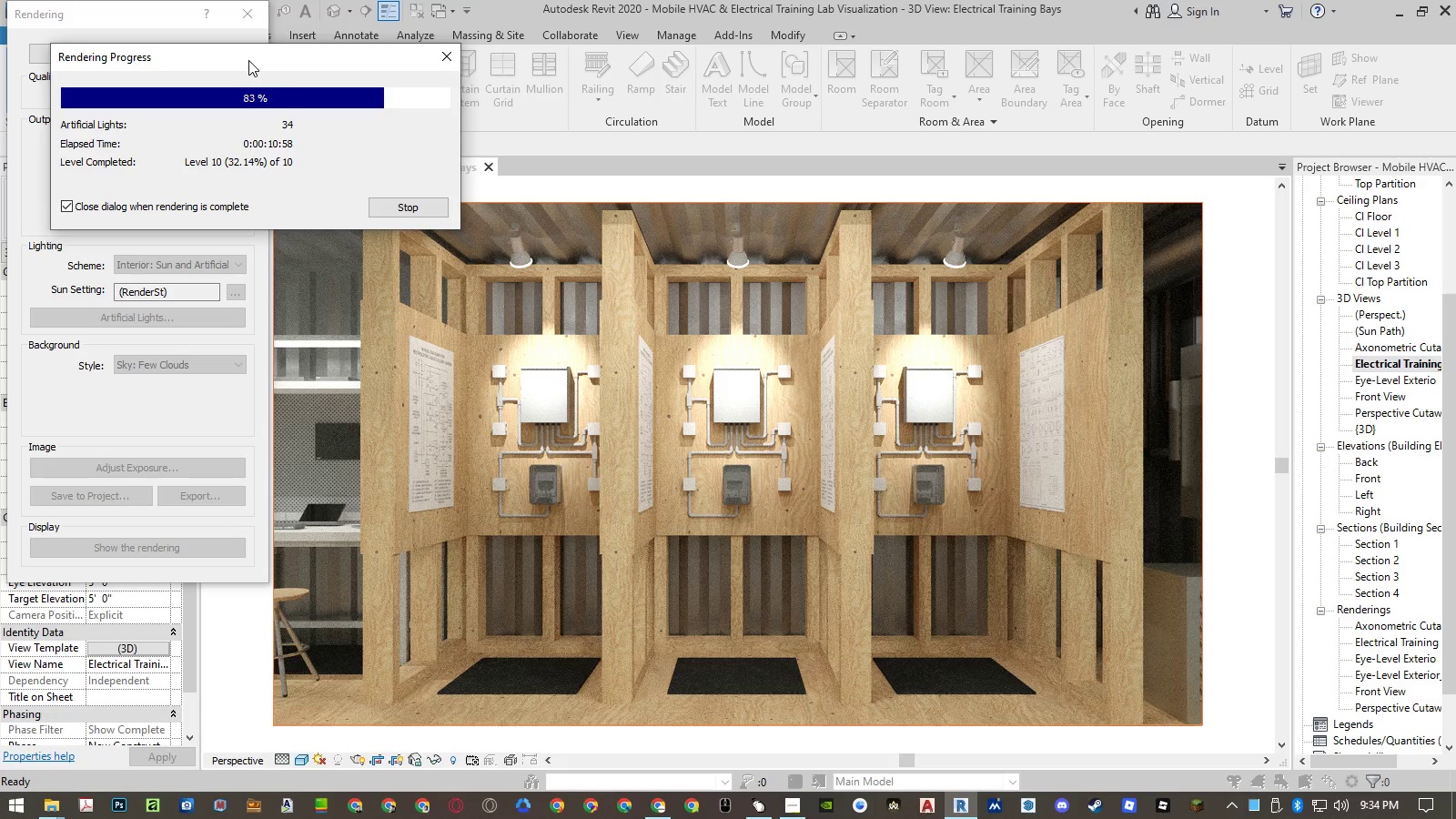 
left_click([247, 59])
 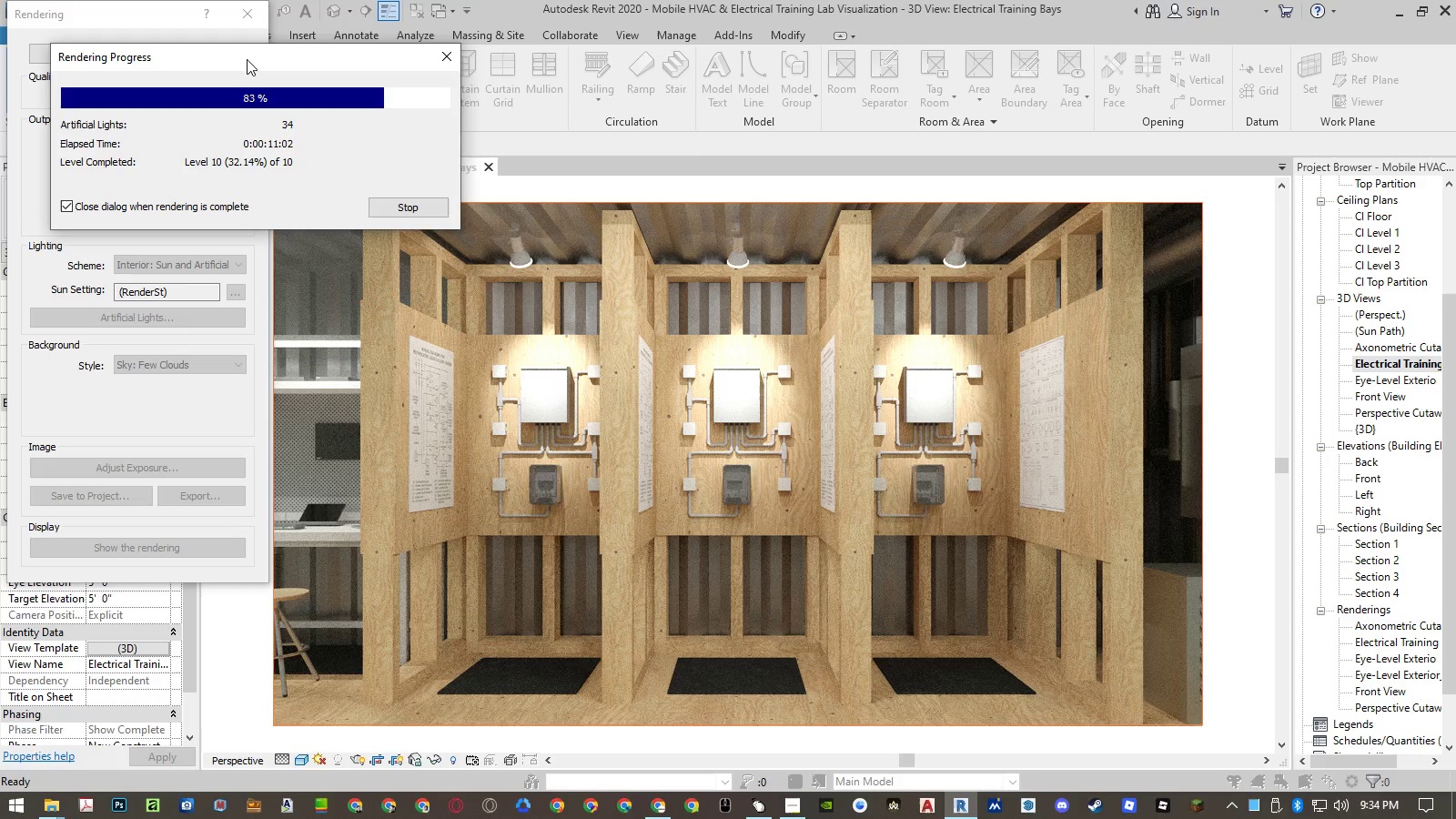 
left_click([248, 60])
 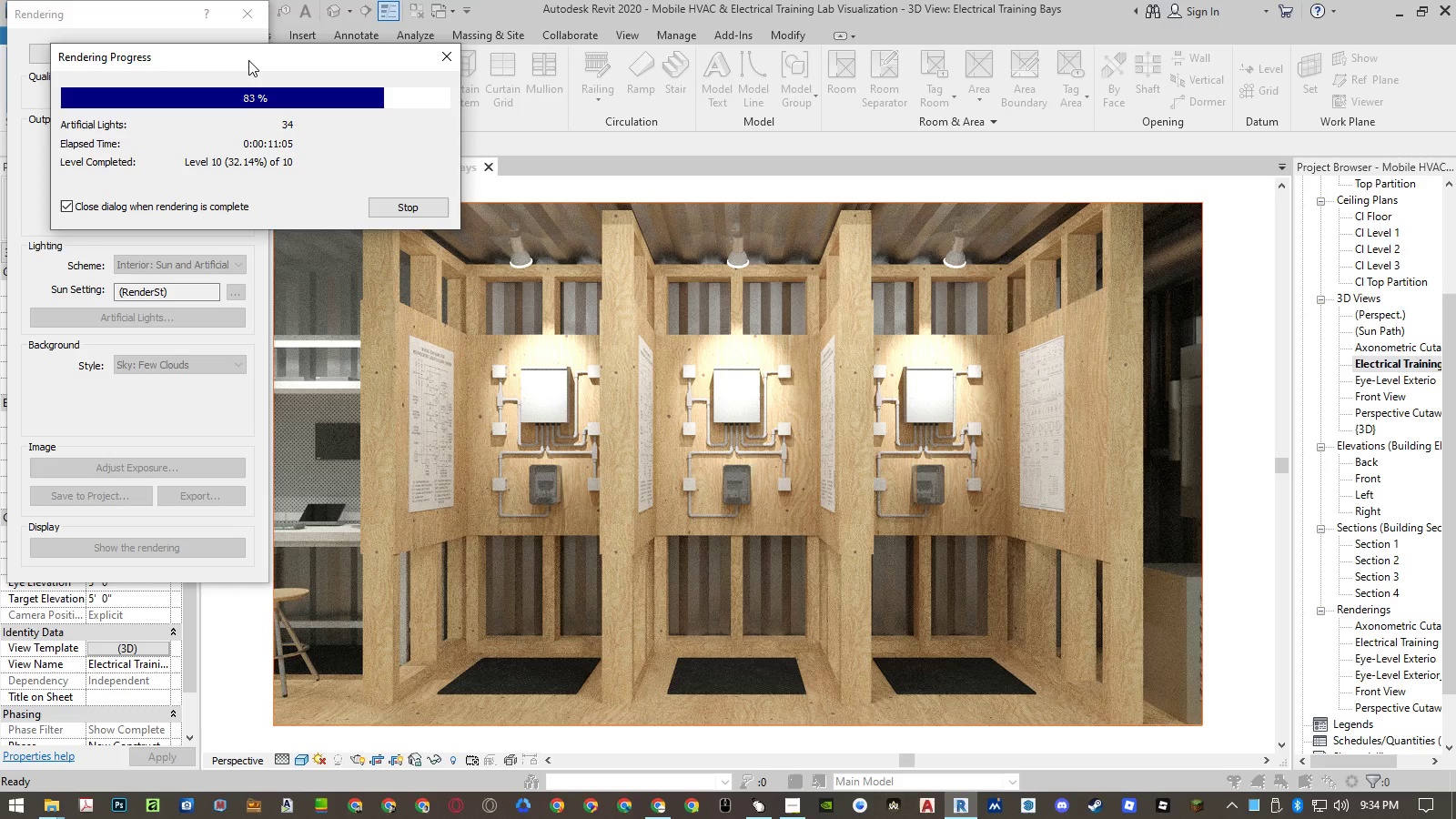 
left_click([248, 60])
 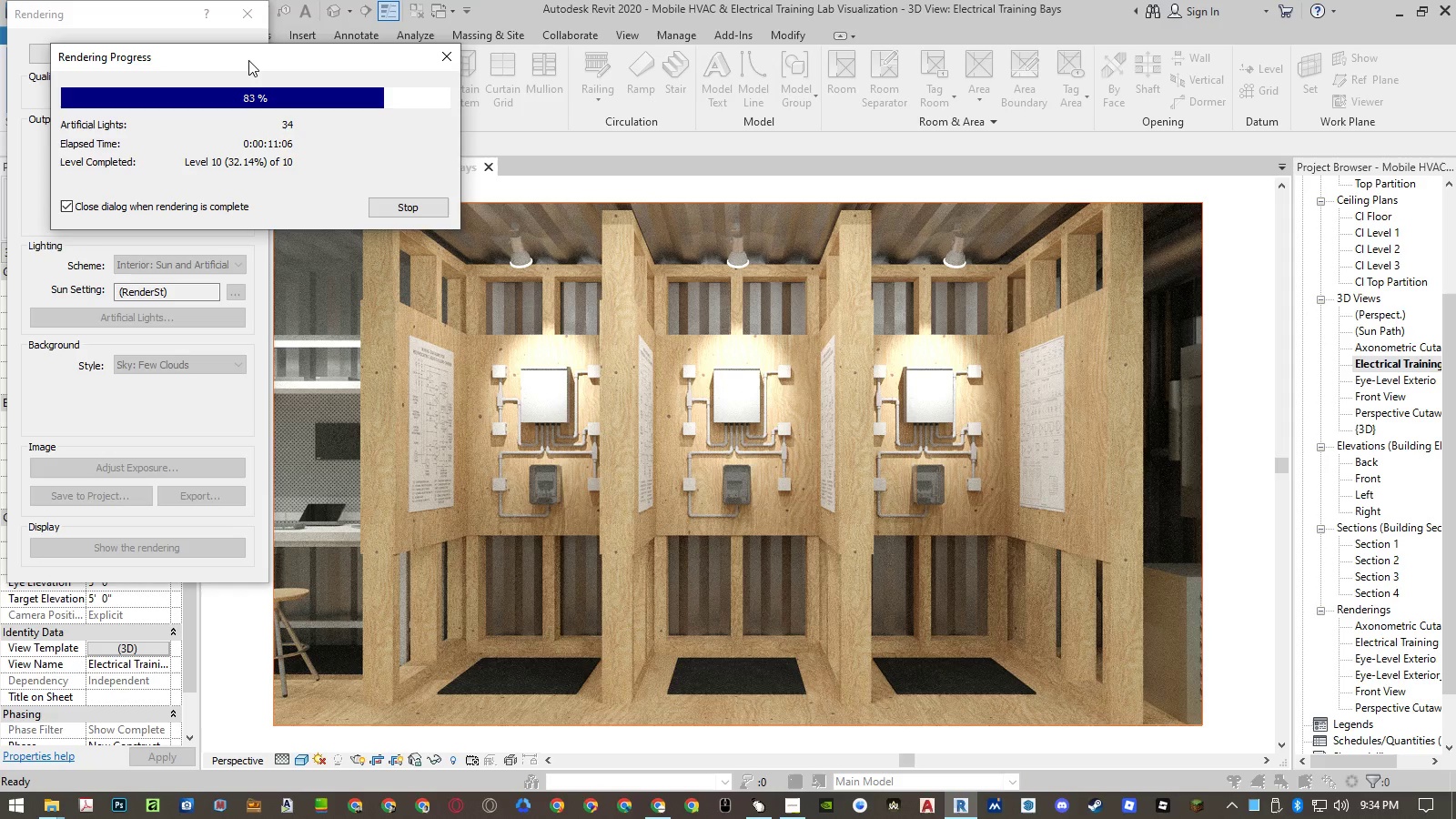 
left_click([247, 59])
 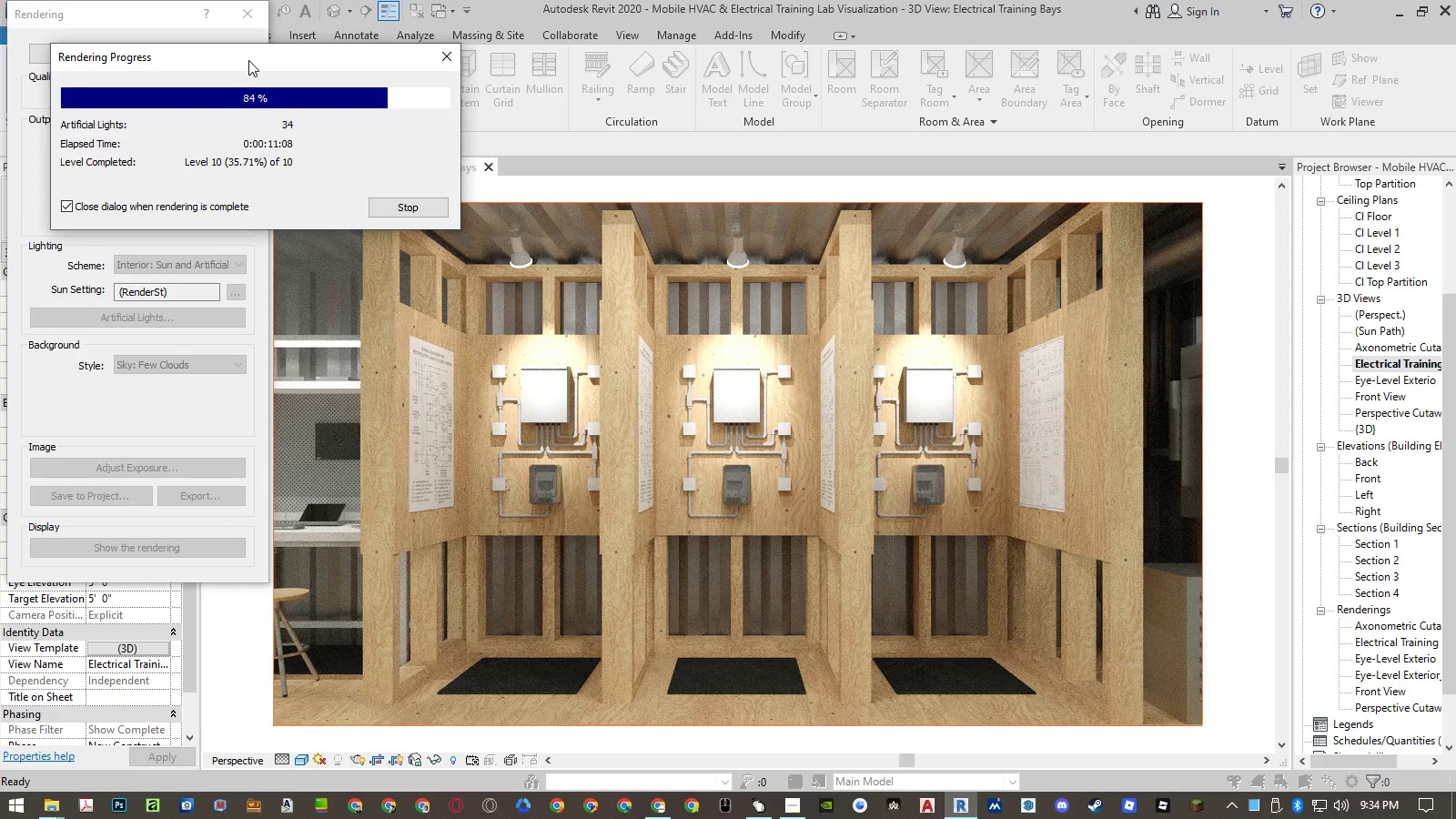 
left_click([248, 60])
 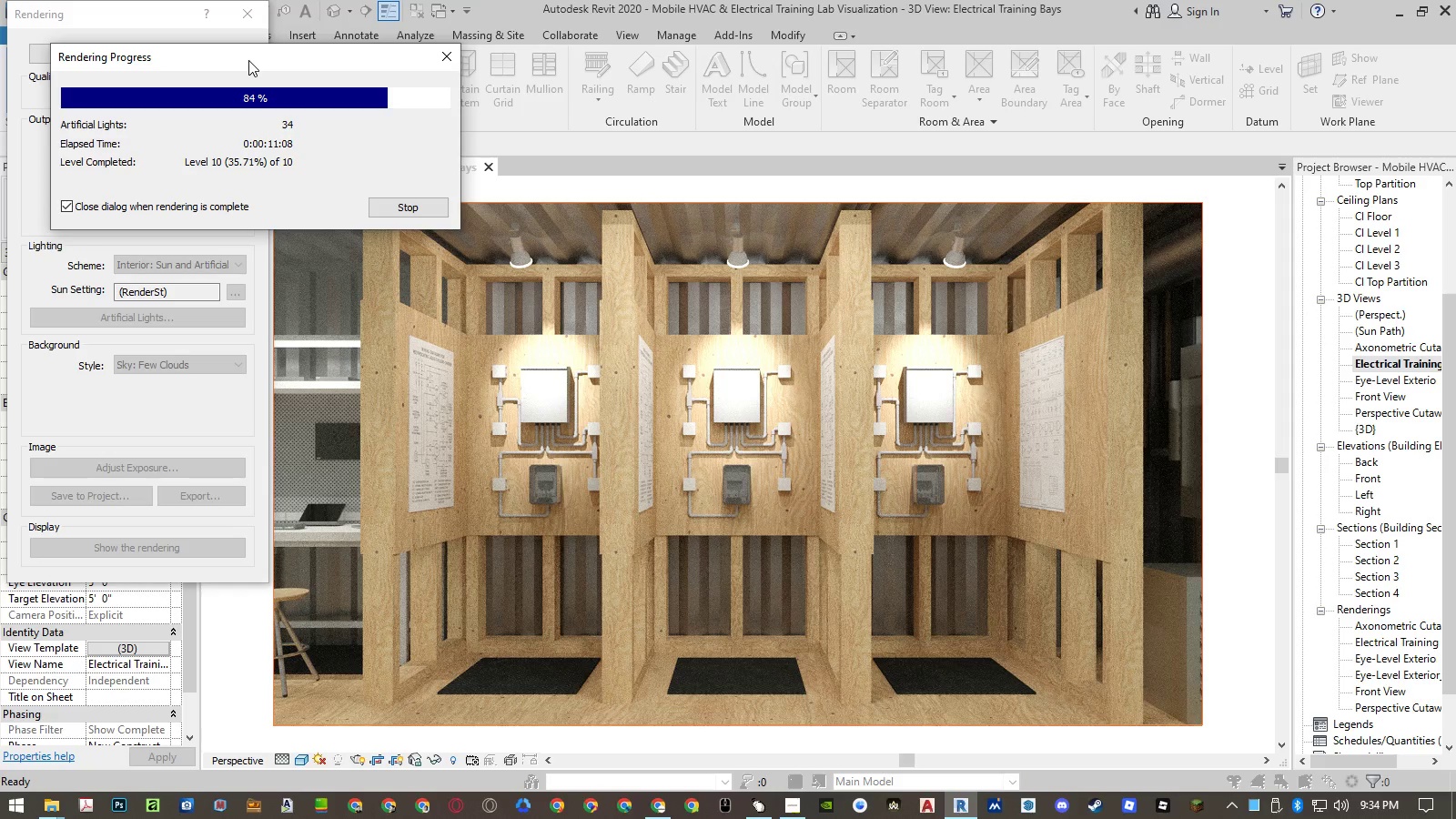 
left_click([248, 60])
 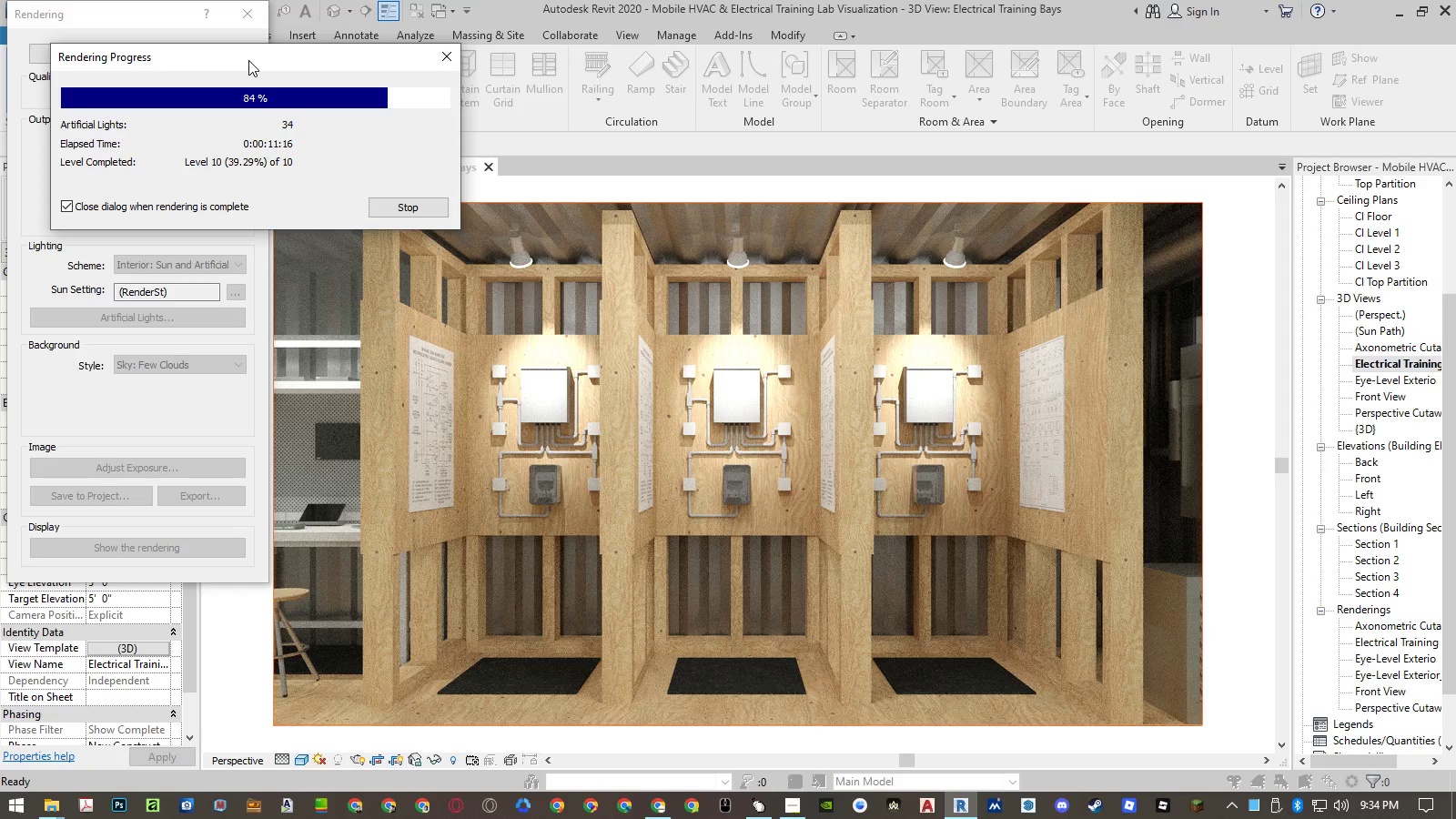 
left_click([247, 59])
 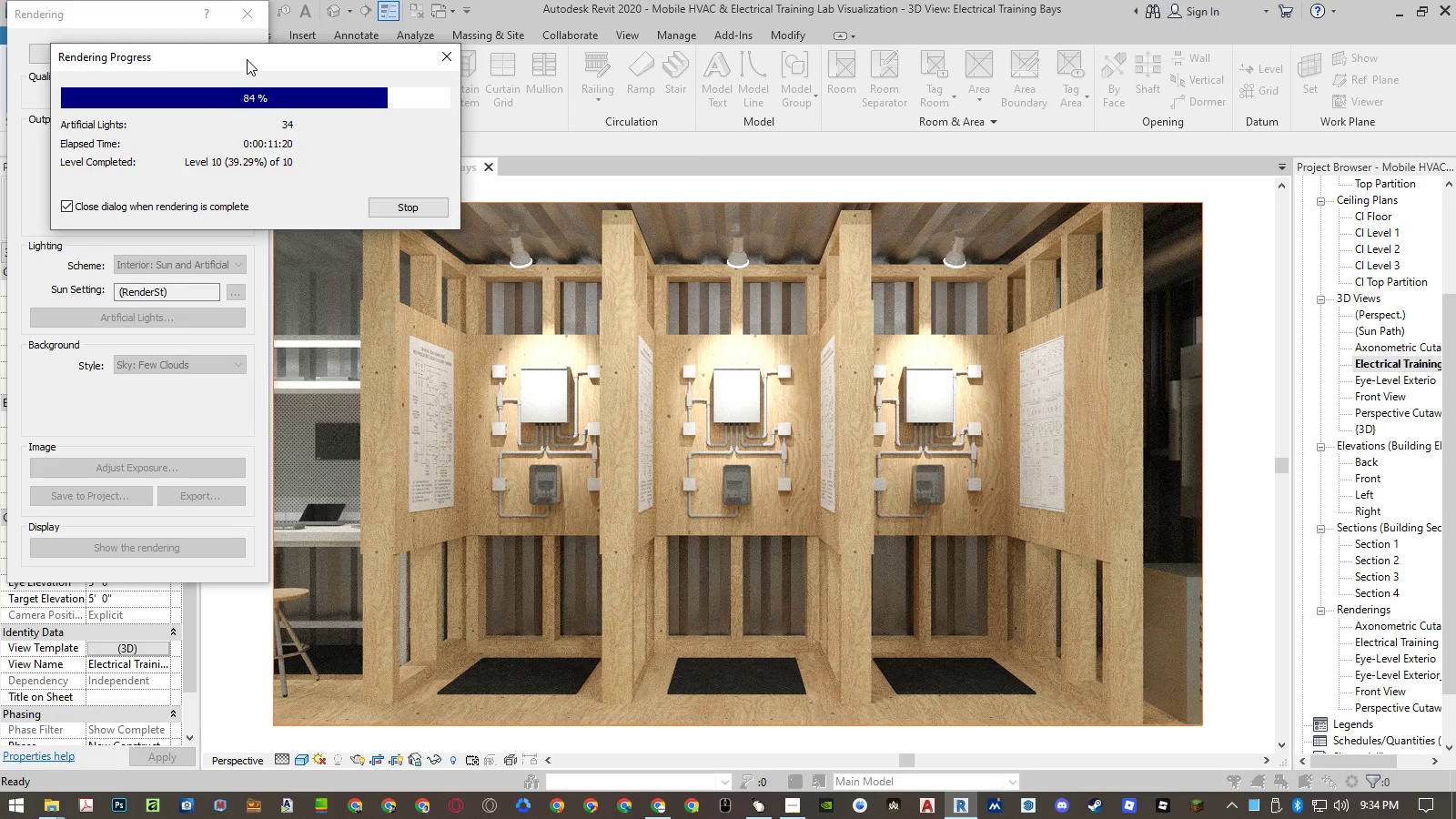 
left_click([248, 60])
 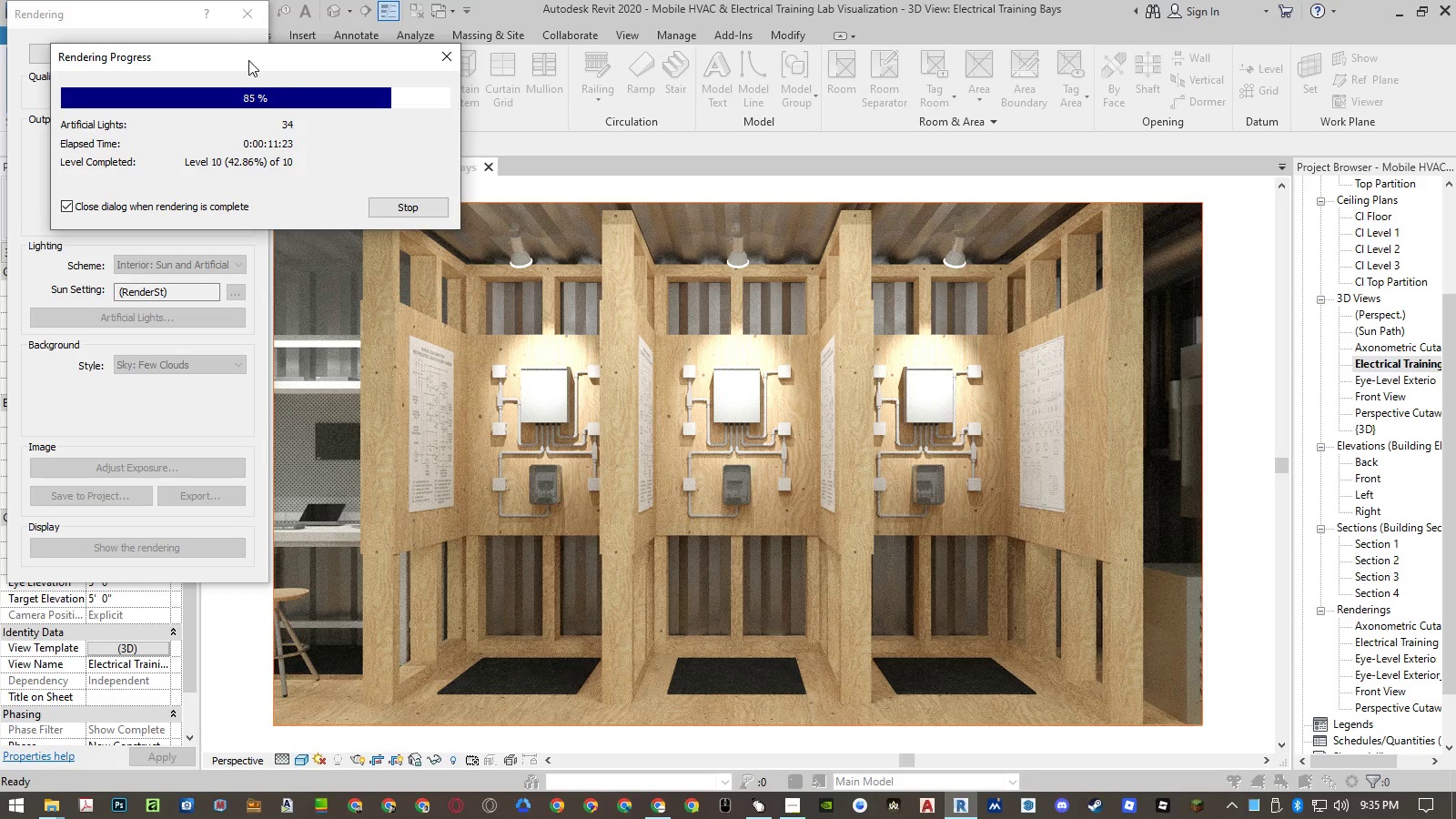 
left_click([248, 60])
 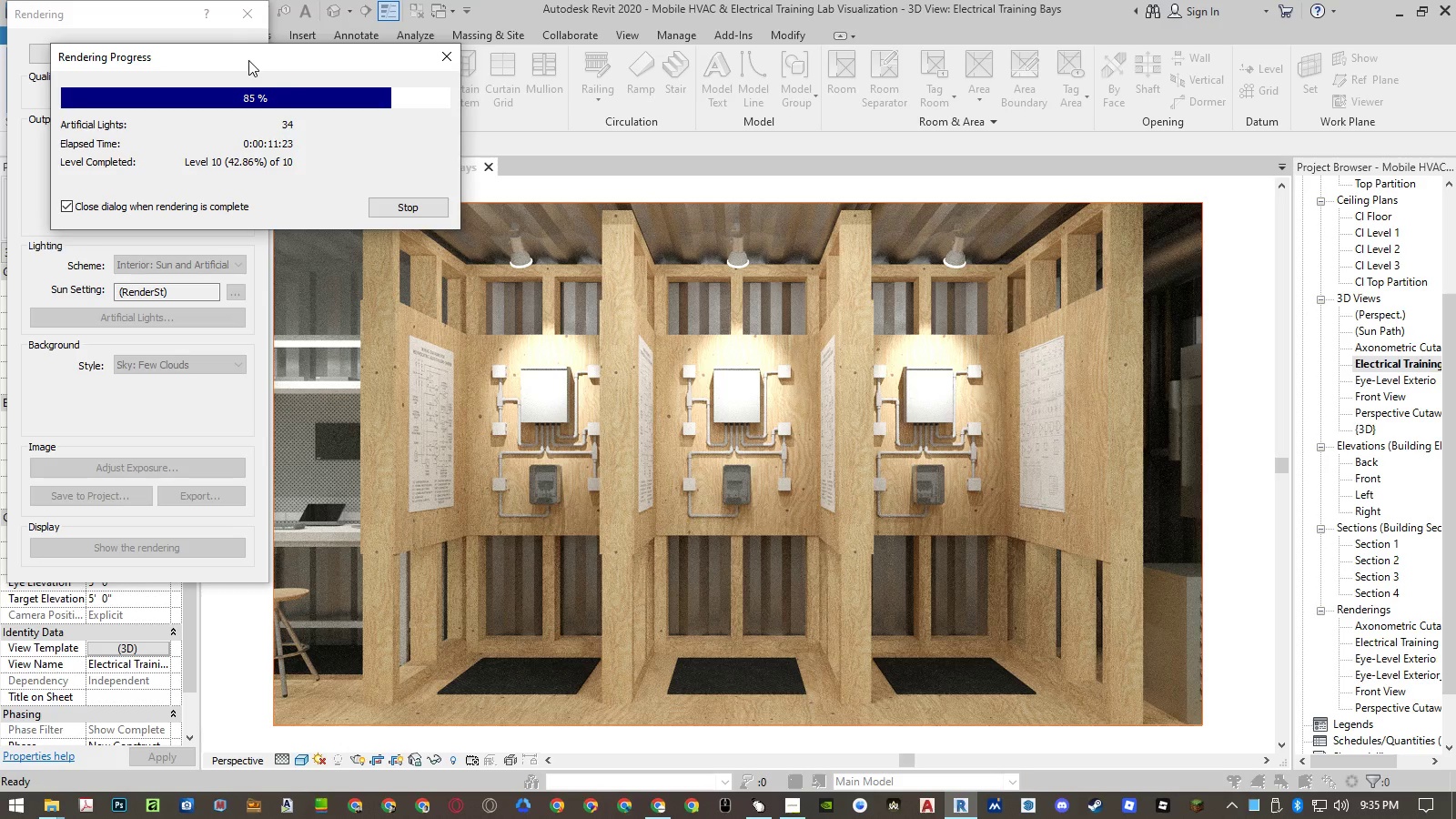 
left_click([247, 59])
 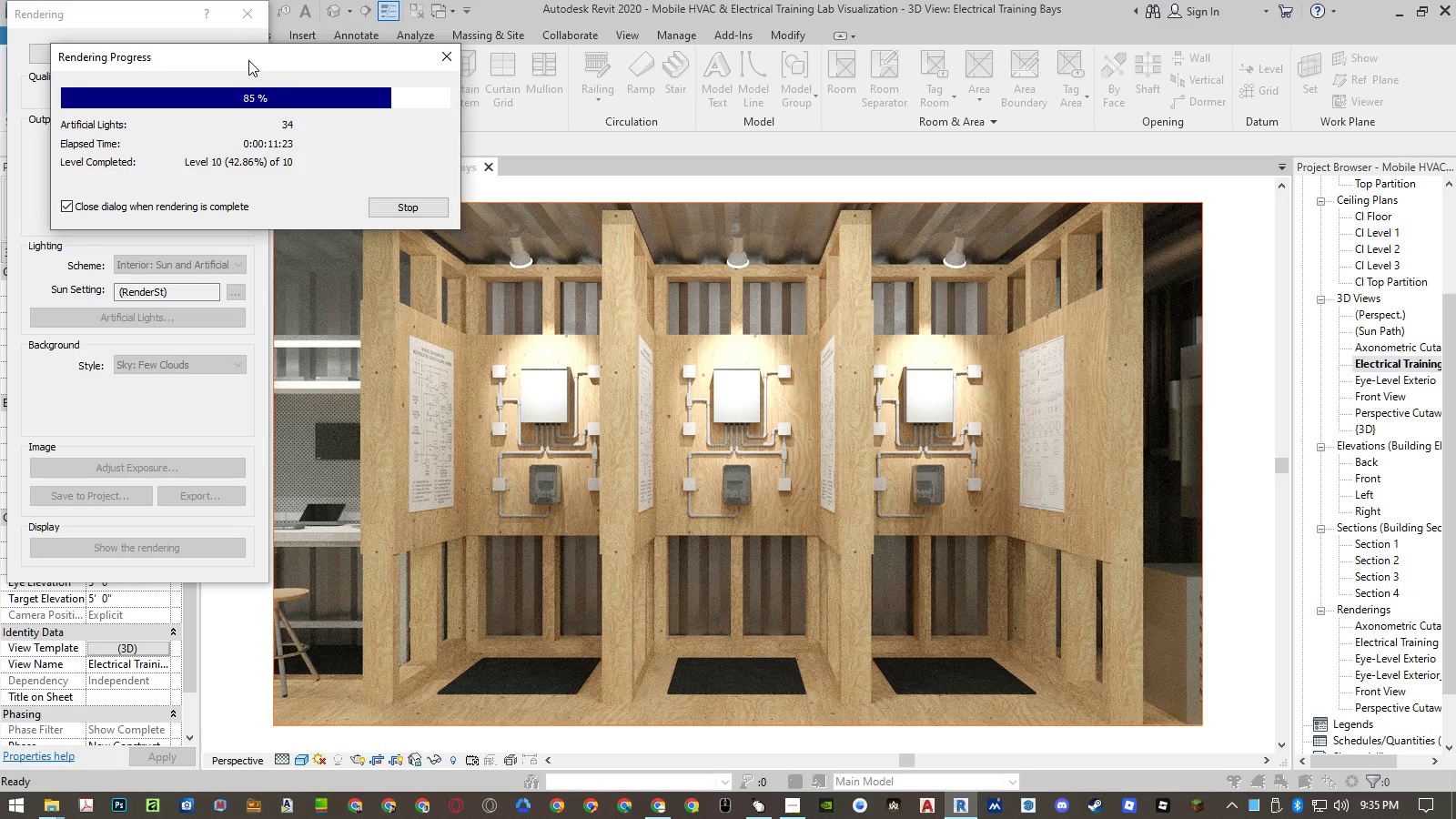 
left_click([248, 60])
 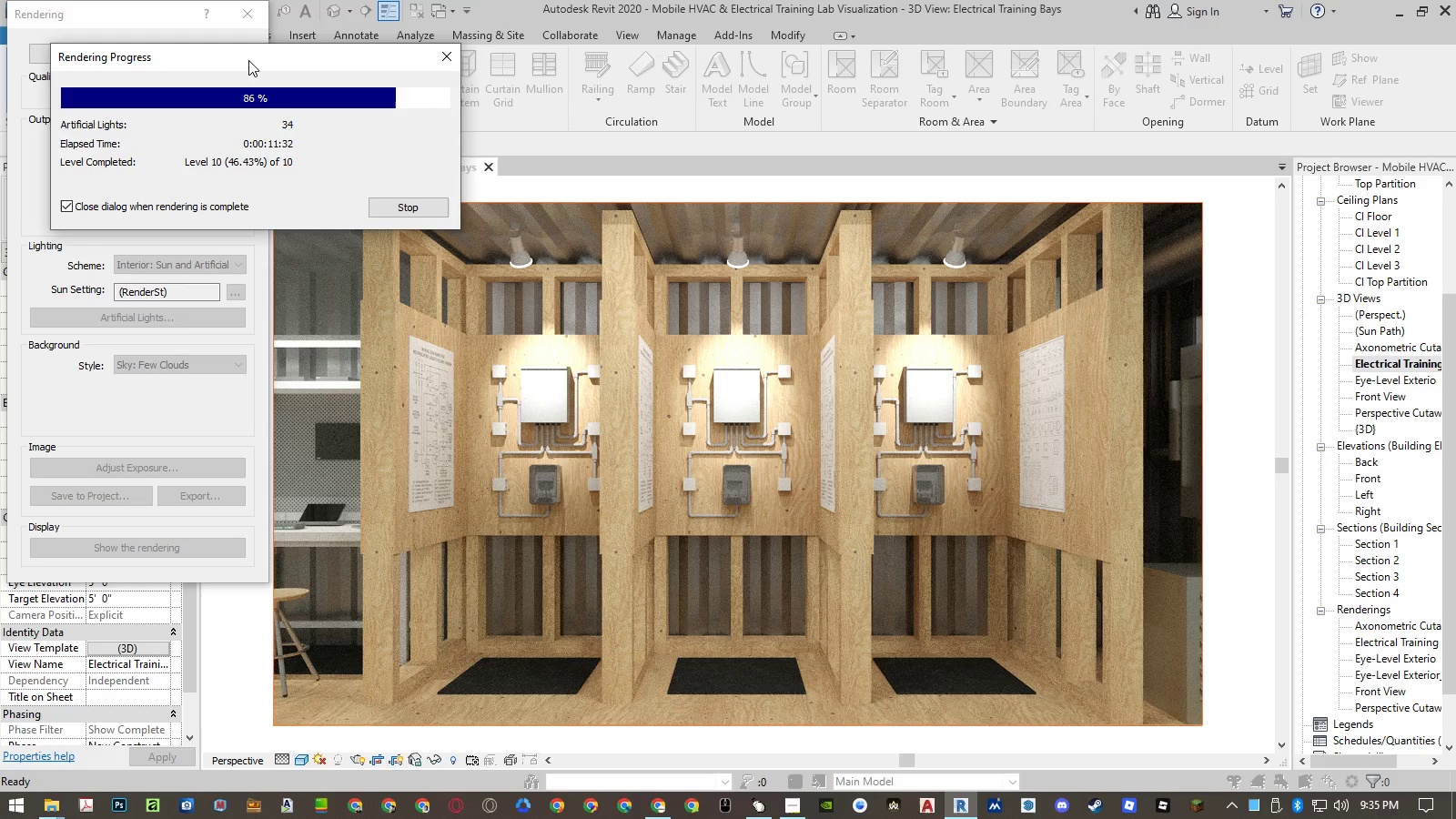 
left_click([248, 60])
 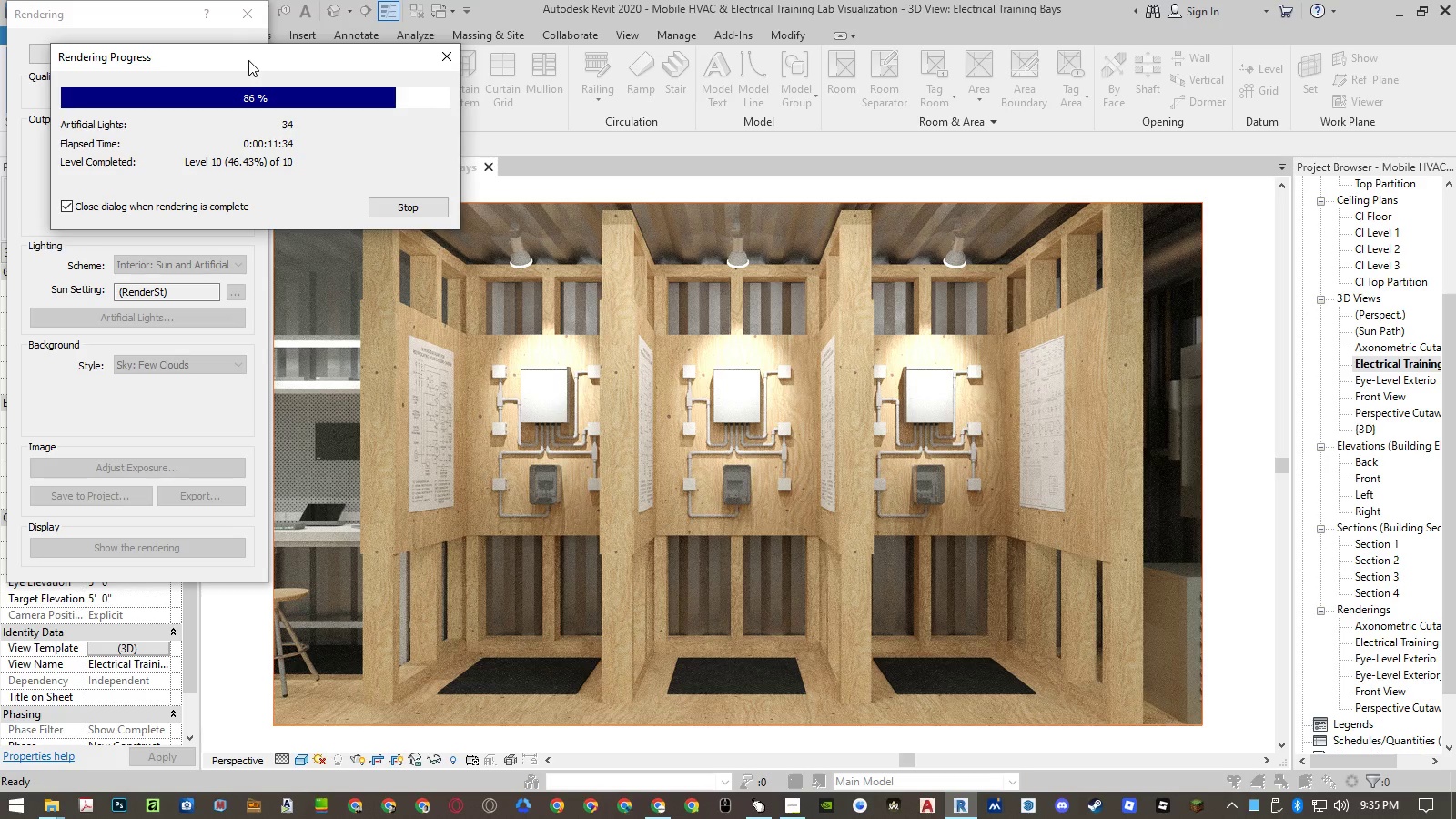 
left_click([247, 59])
 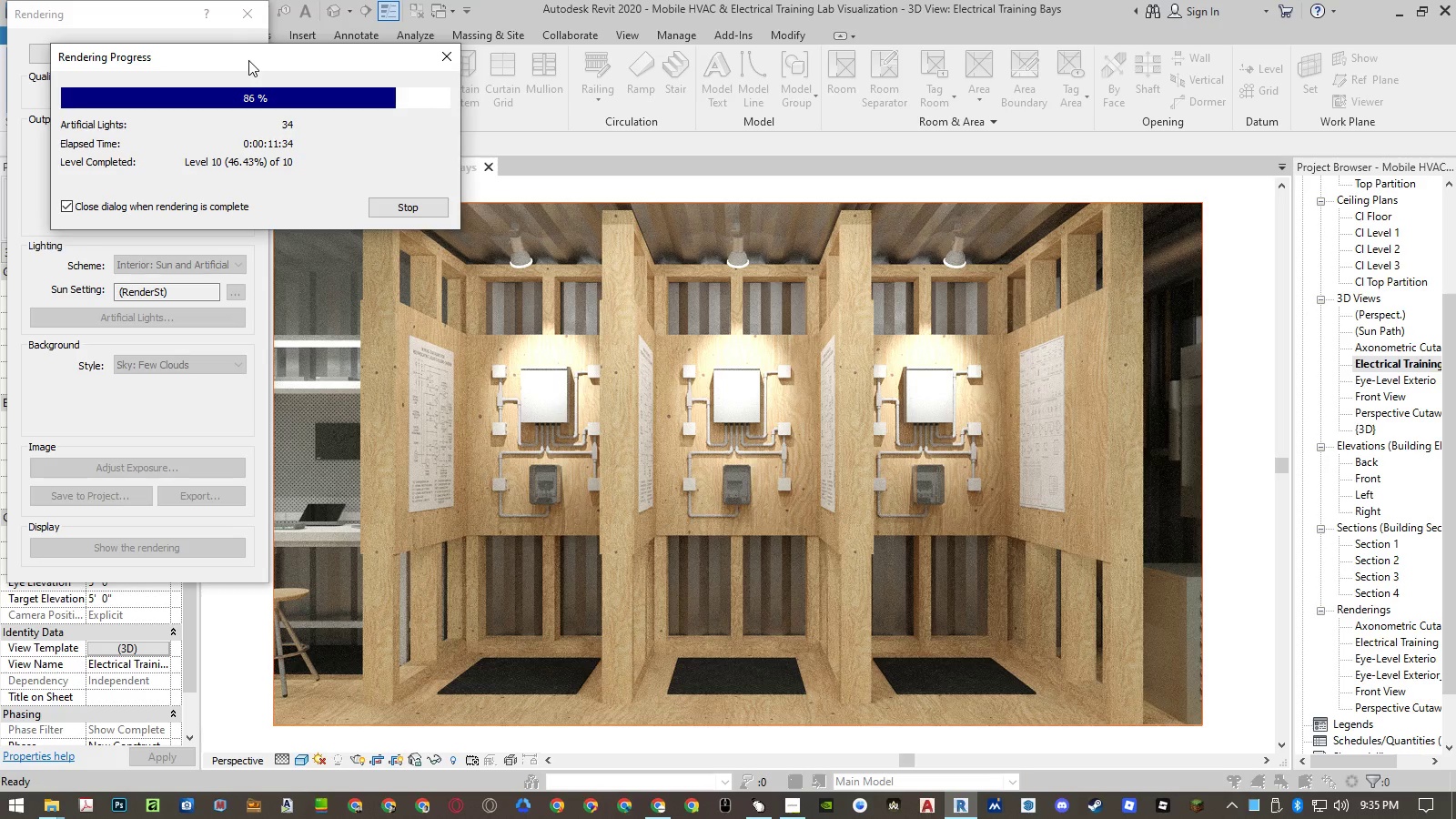 
left_click([248, 60])
 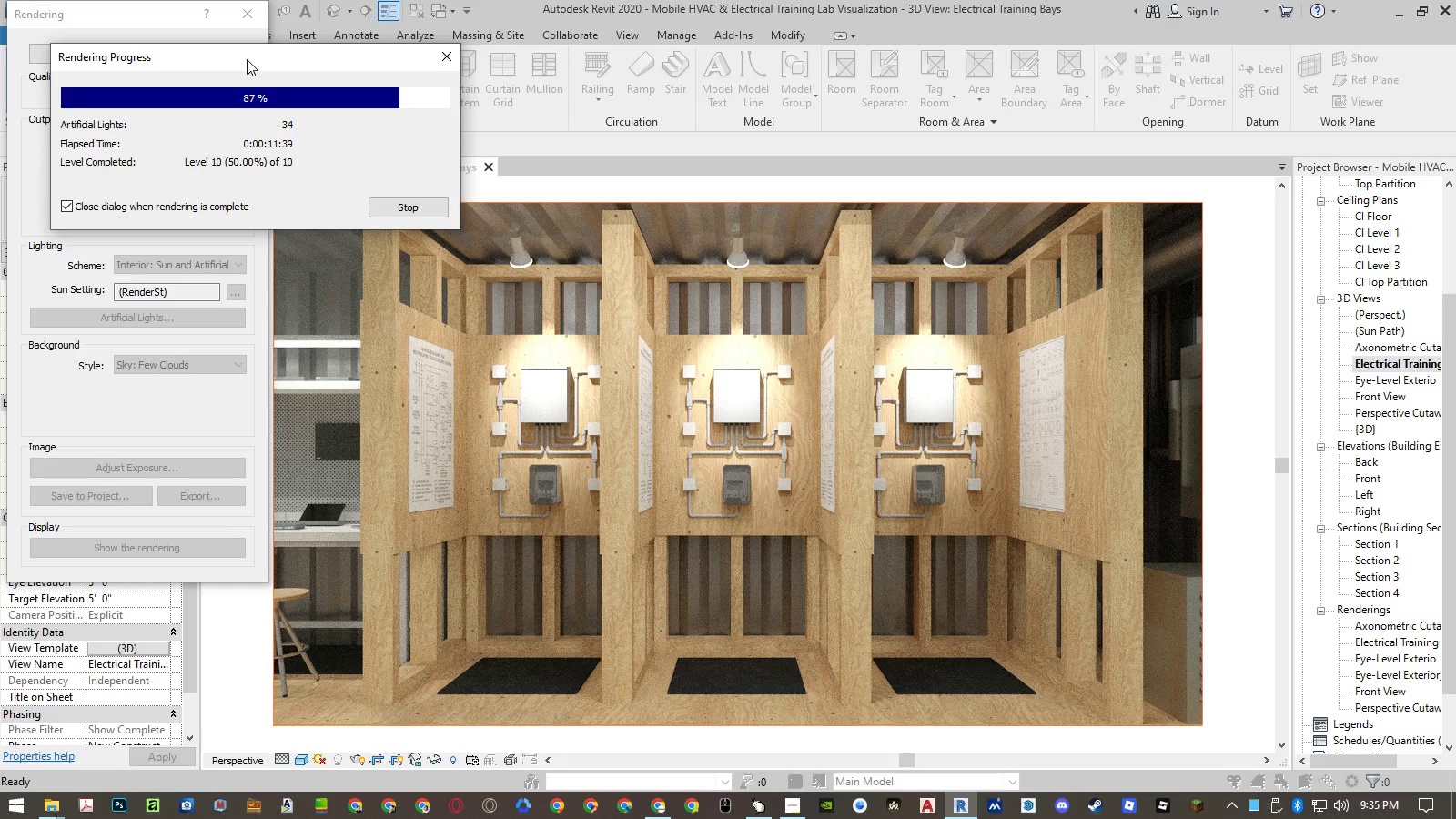 
left_click([248, 60])
 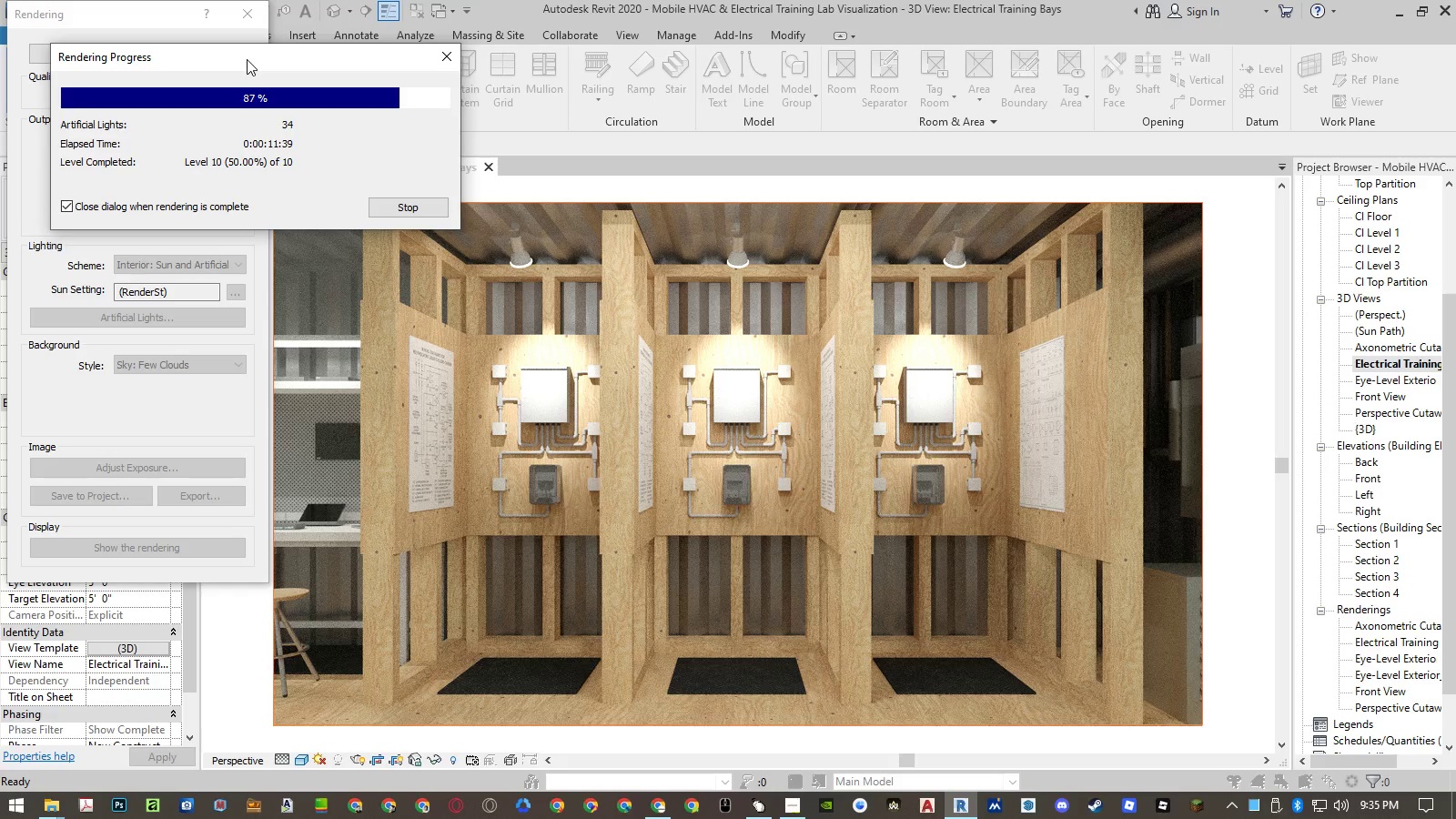 
left_click([247, 59])
 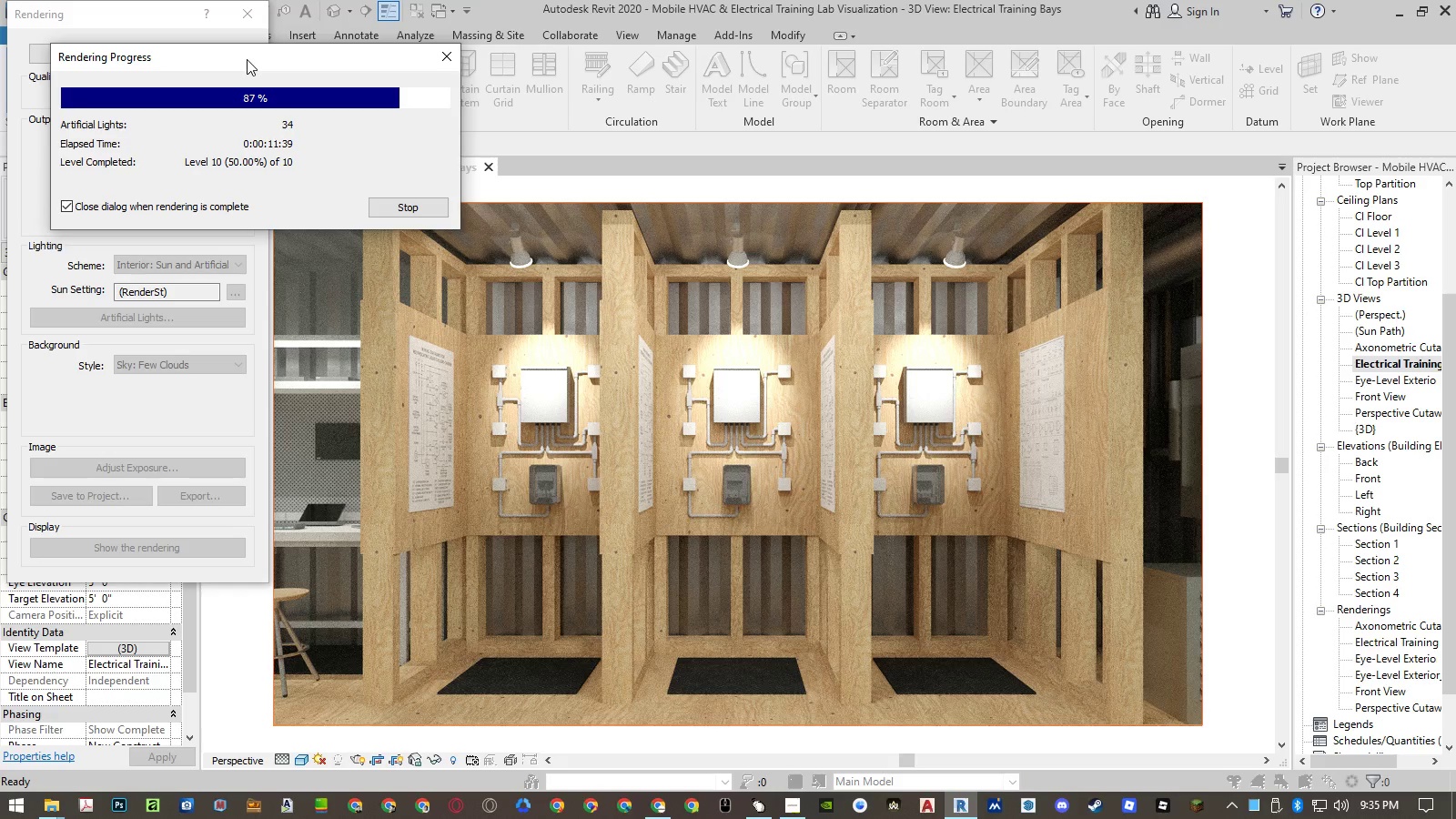 
left_click([248, 60])
 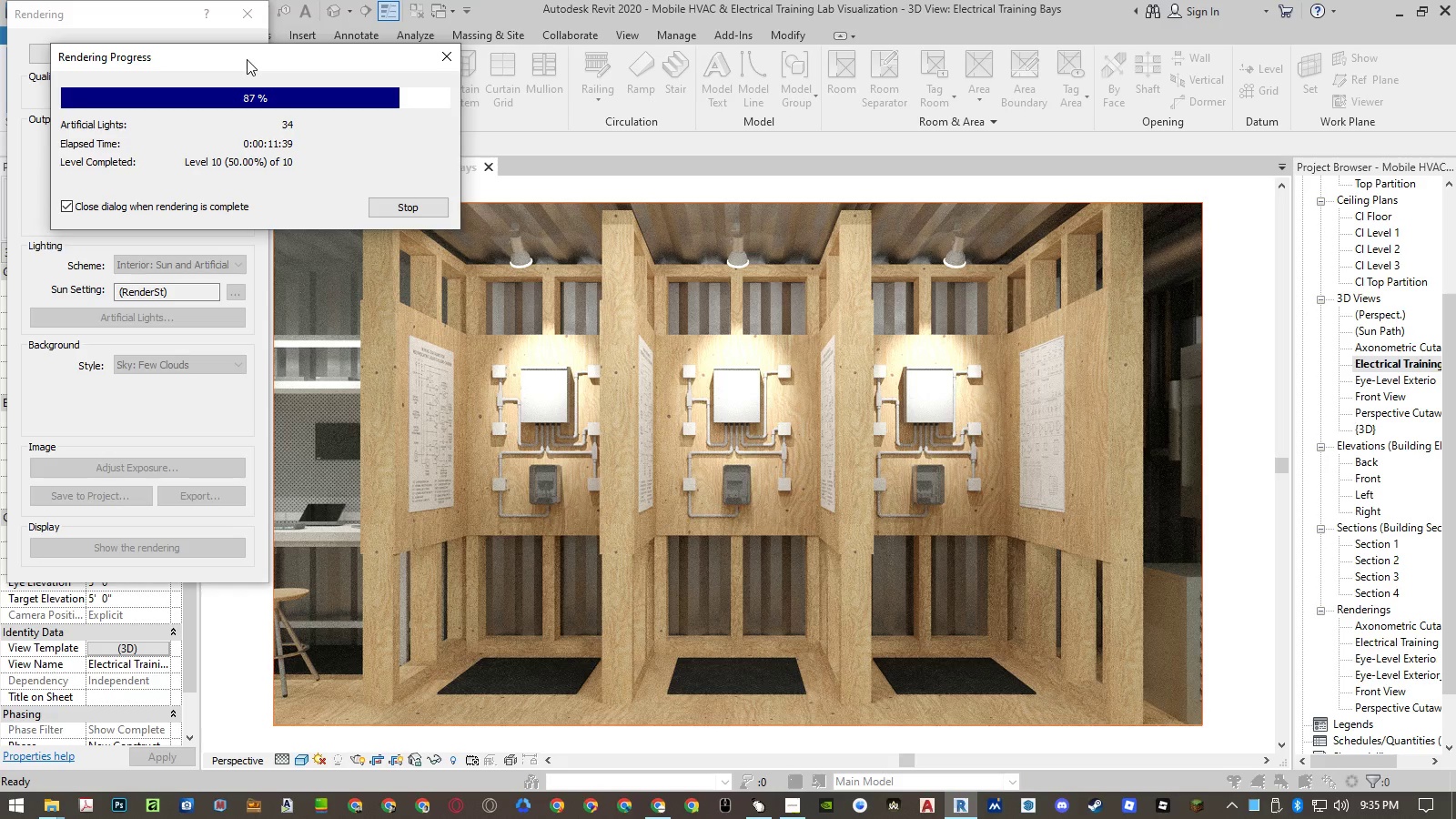 
left_click([248, 60])
 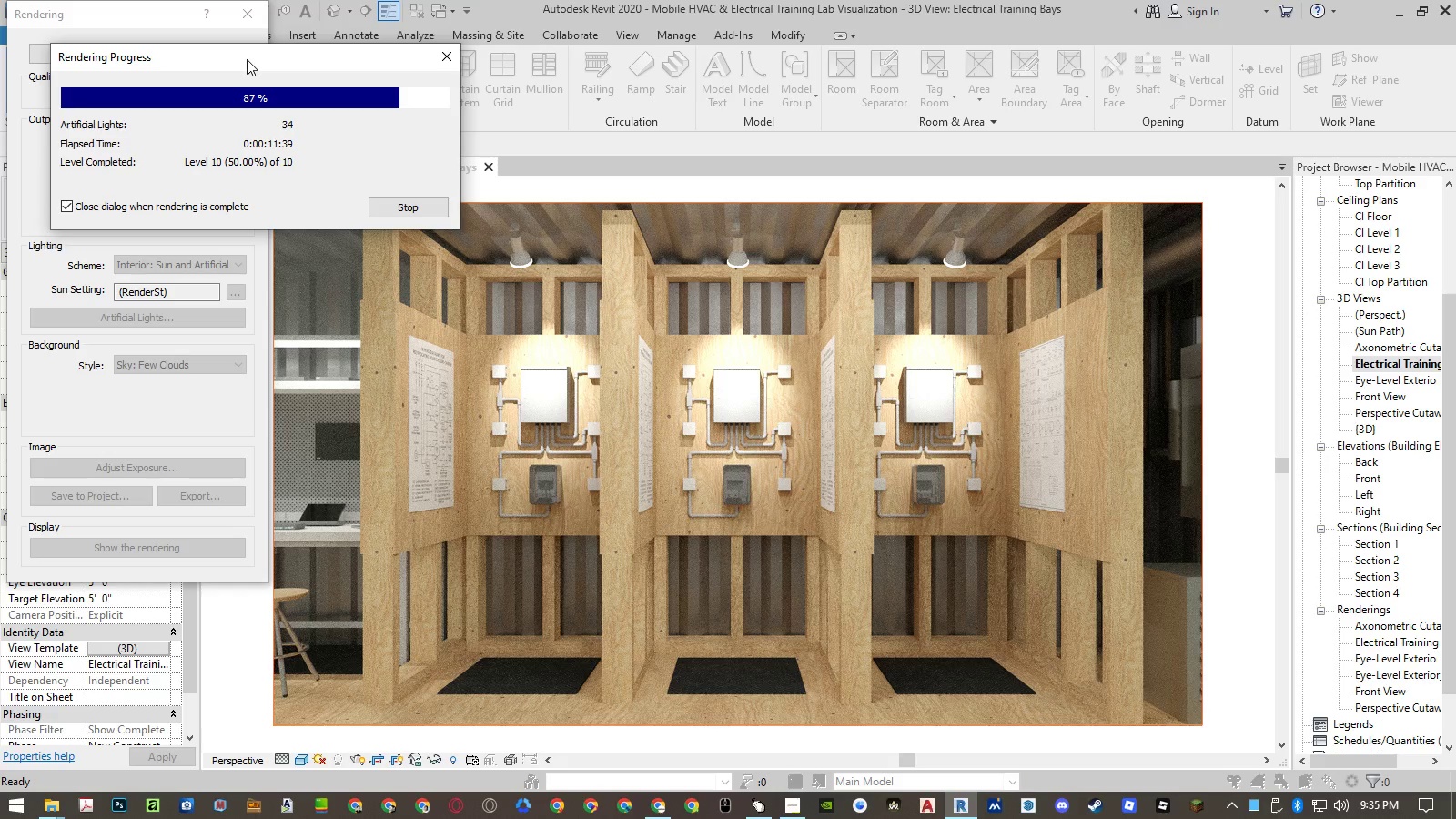 
left_click([247, 59])
 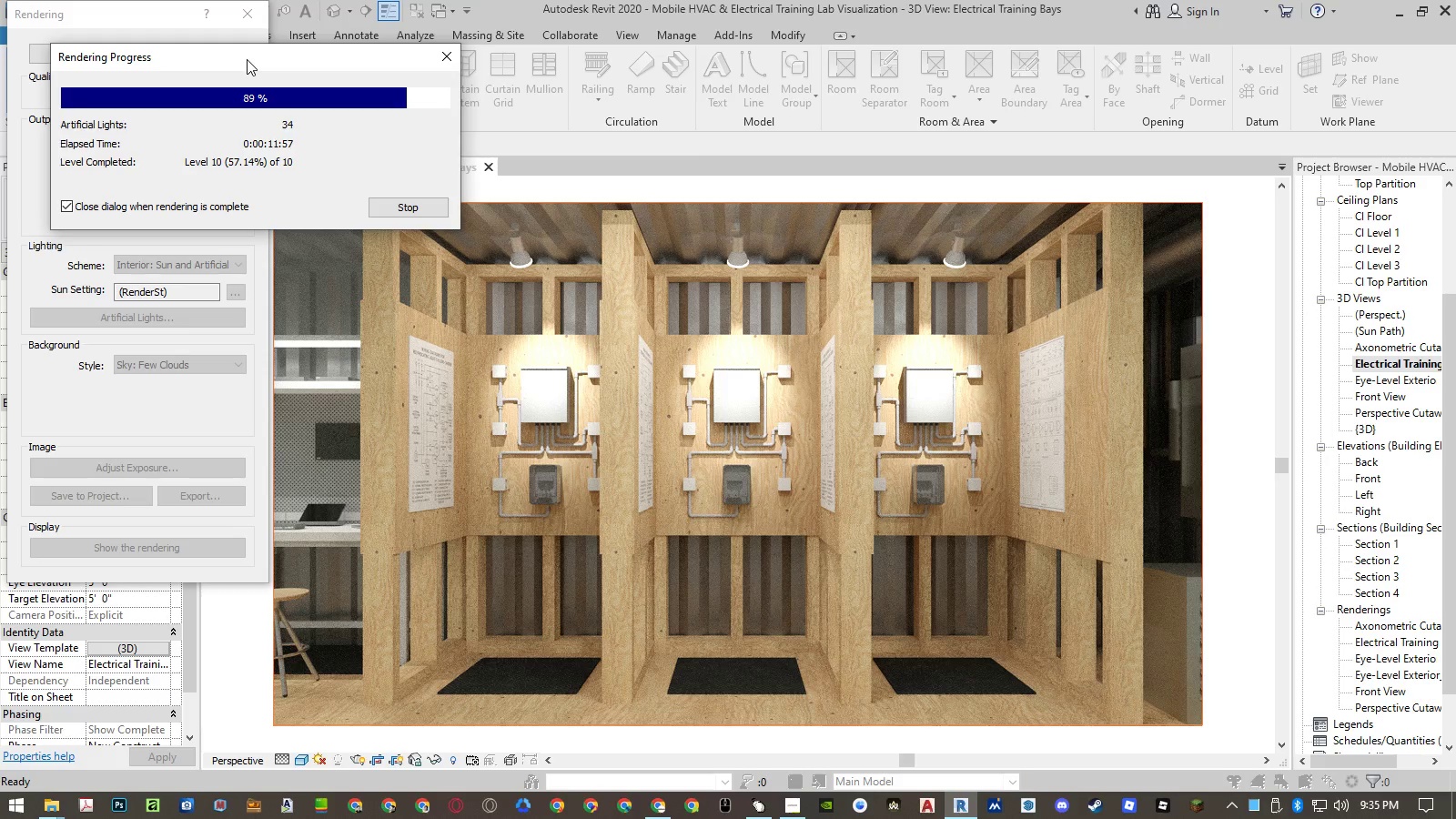 
left_click([248, 60])
 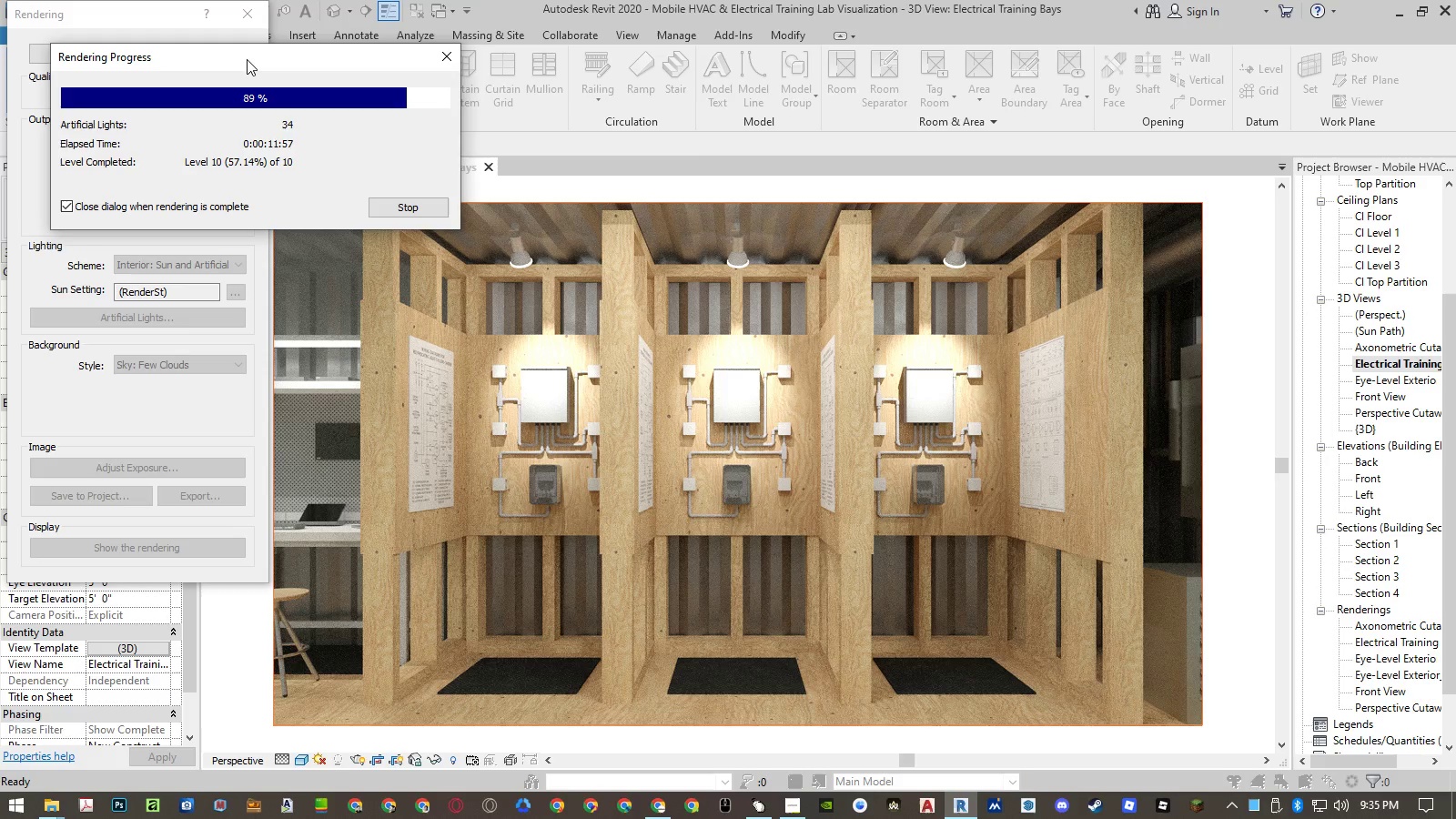 
left_click([248, 60])
 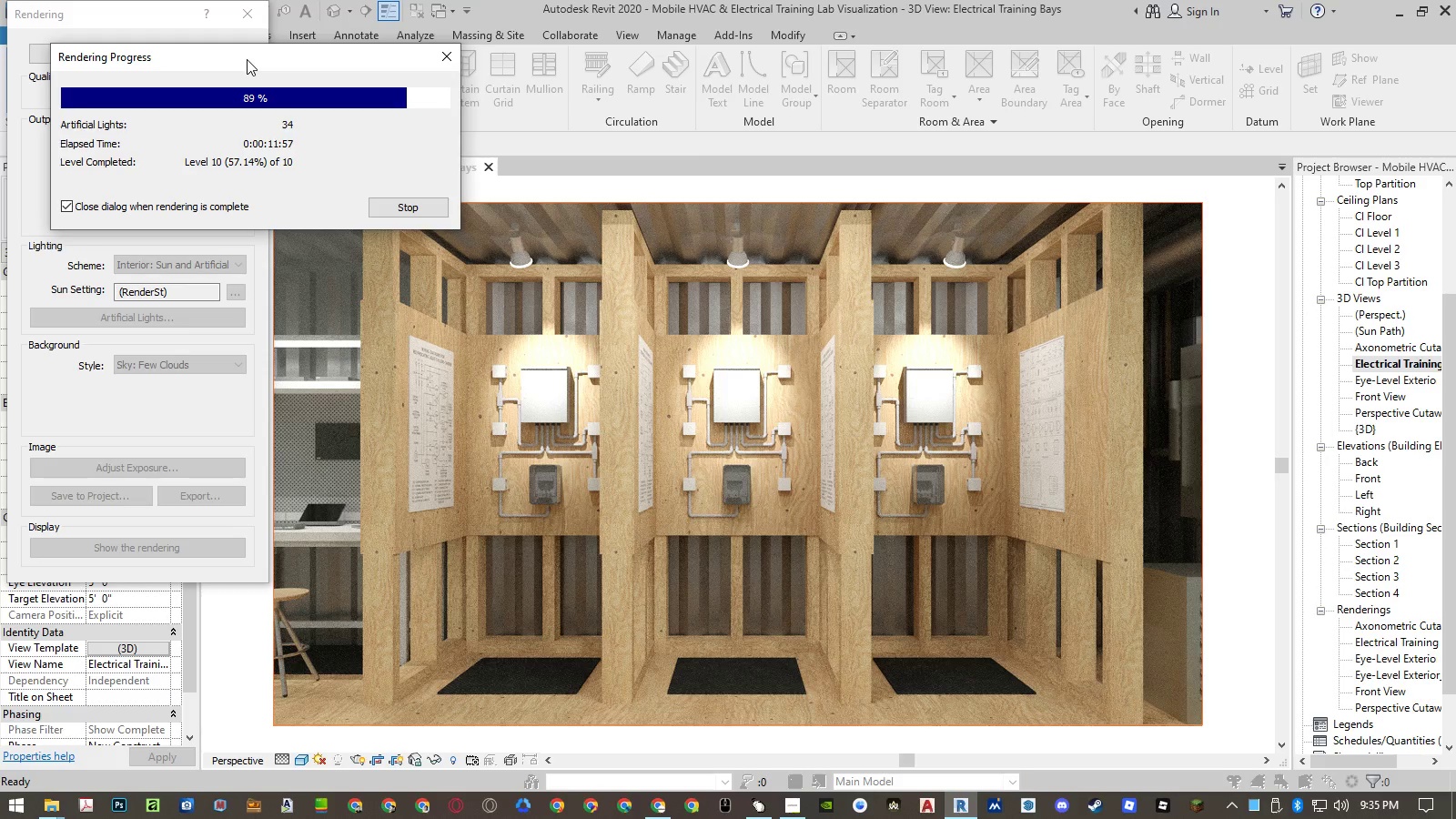 
left_click([247, 59])
 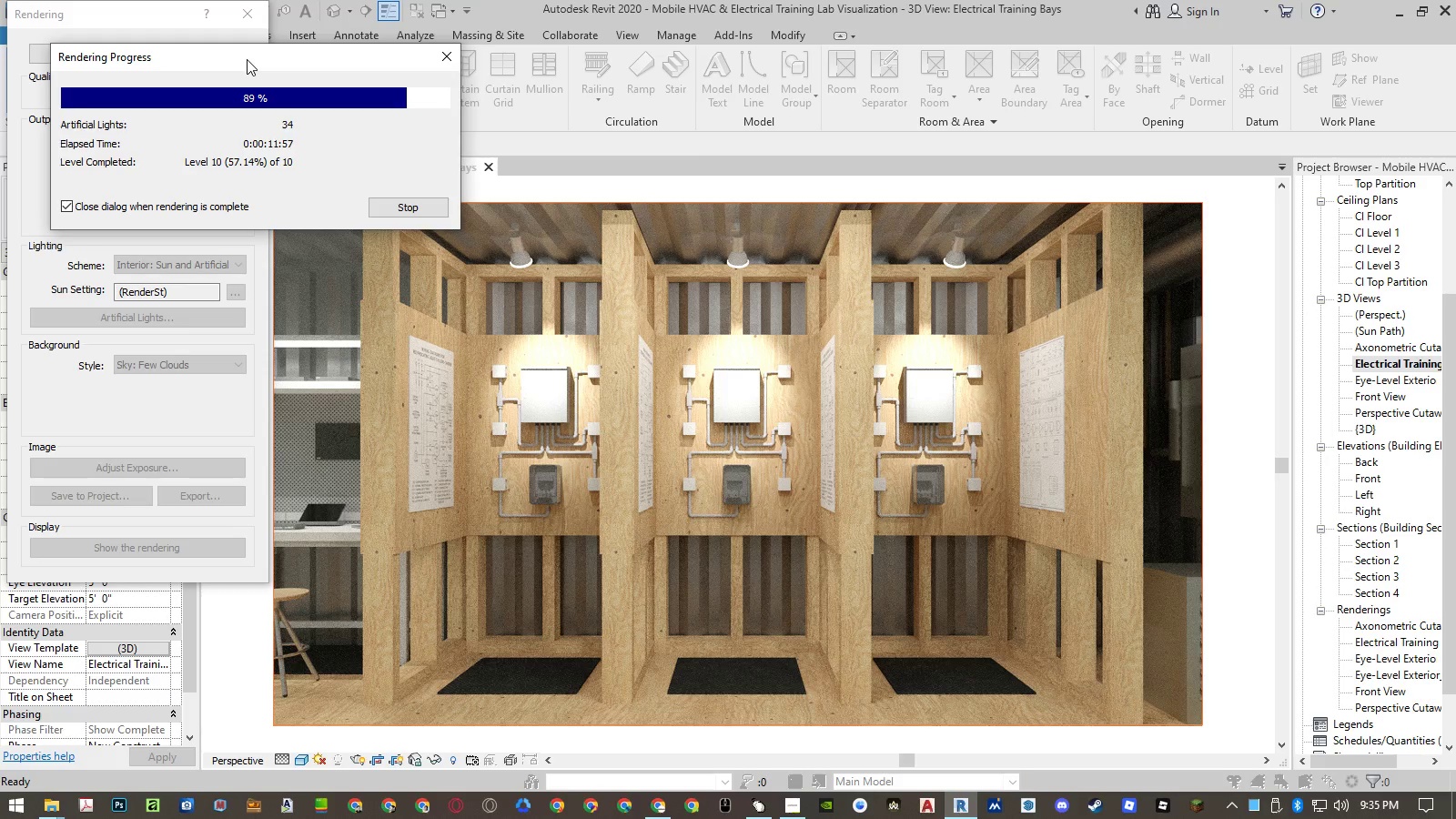 
left_click([248, 60])
 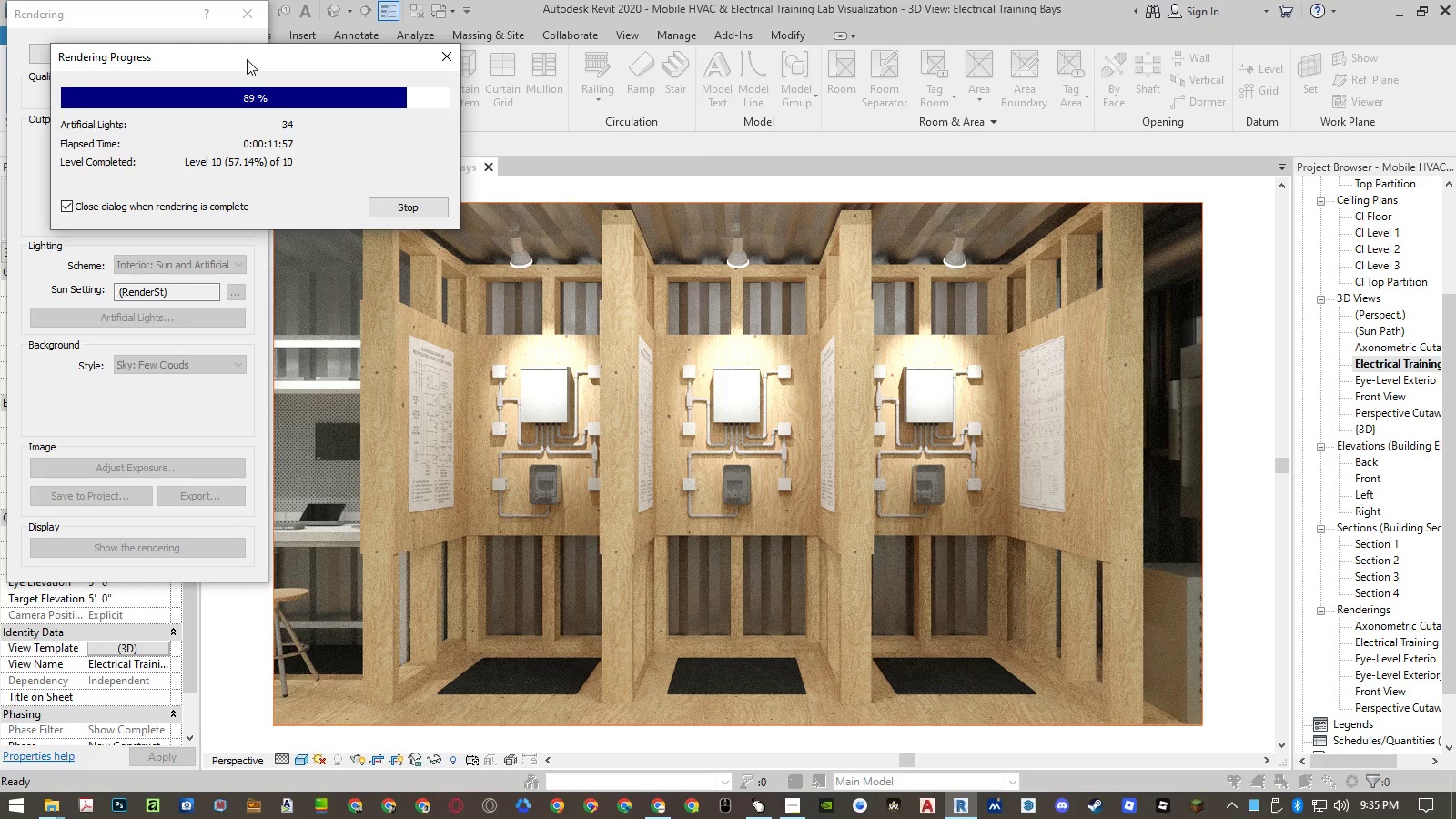 
left_click([248, 60])
 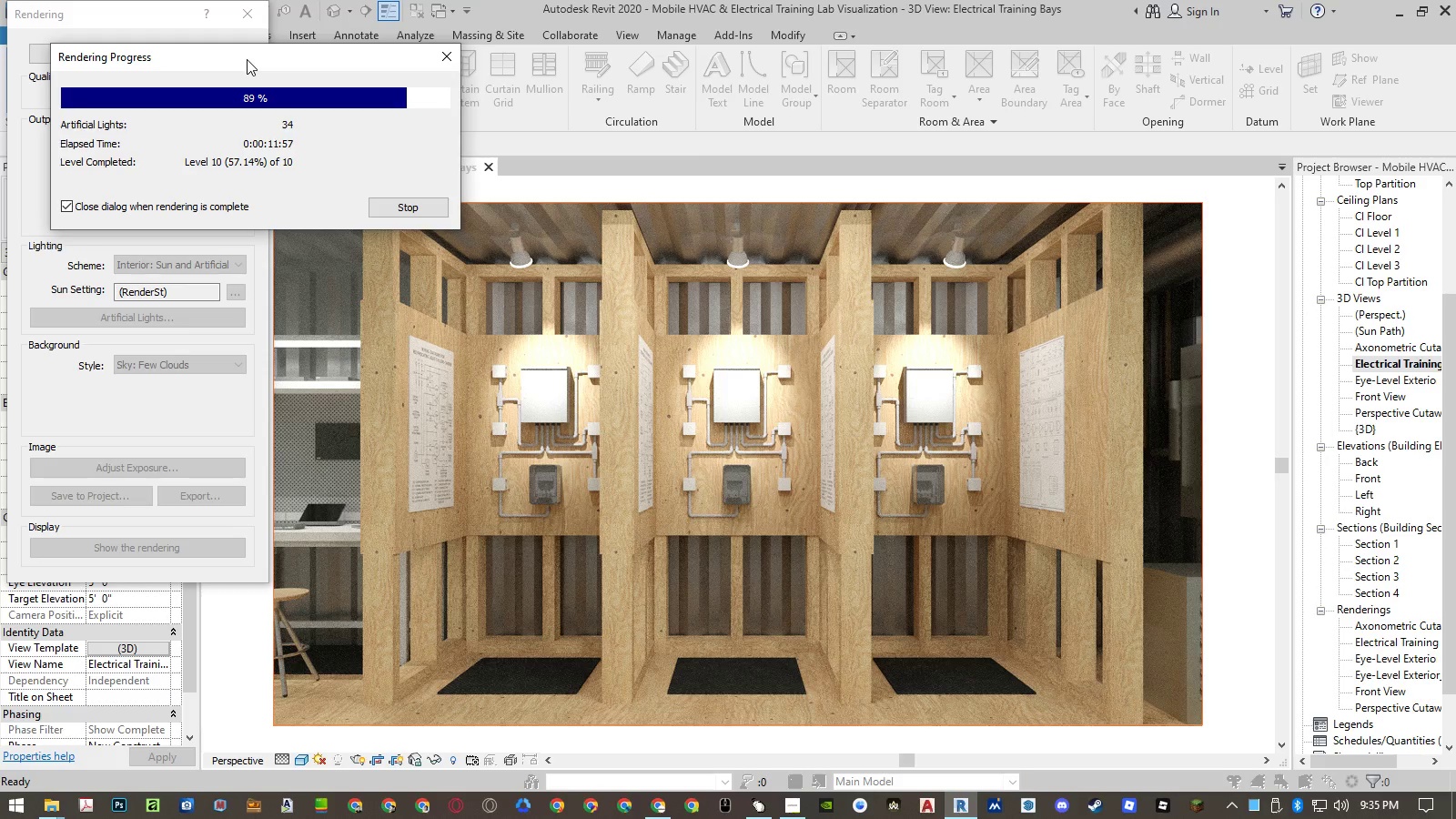 
left_click([247, 59])
 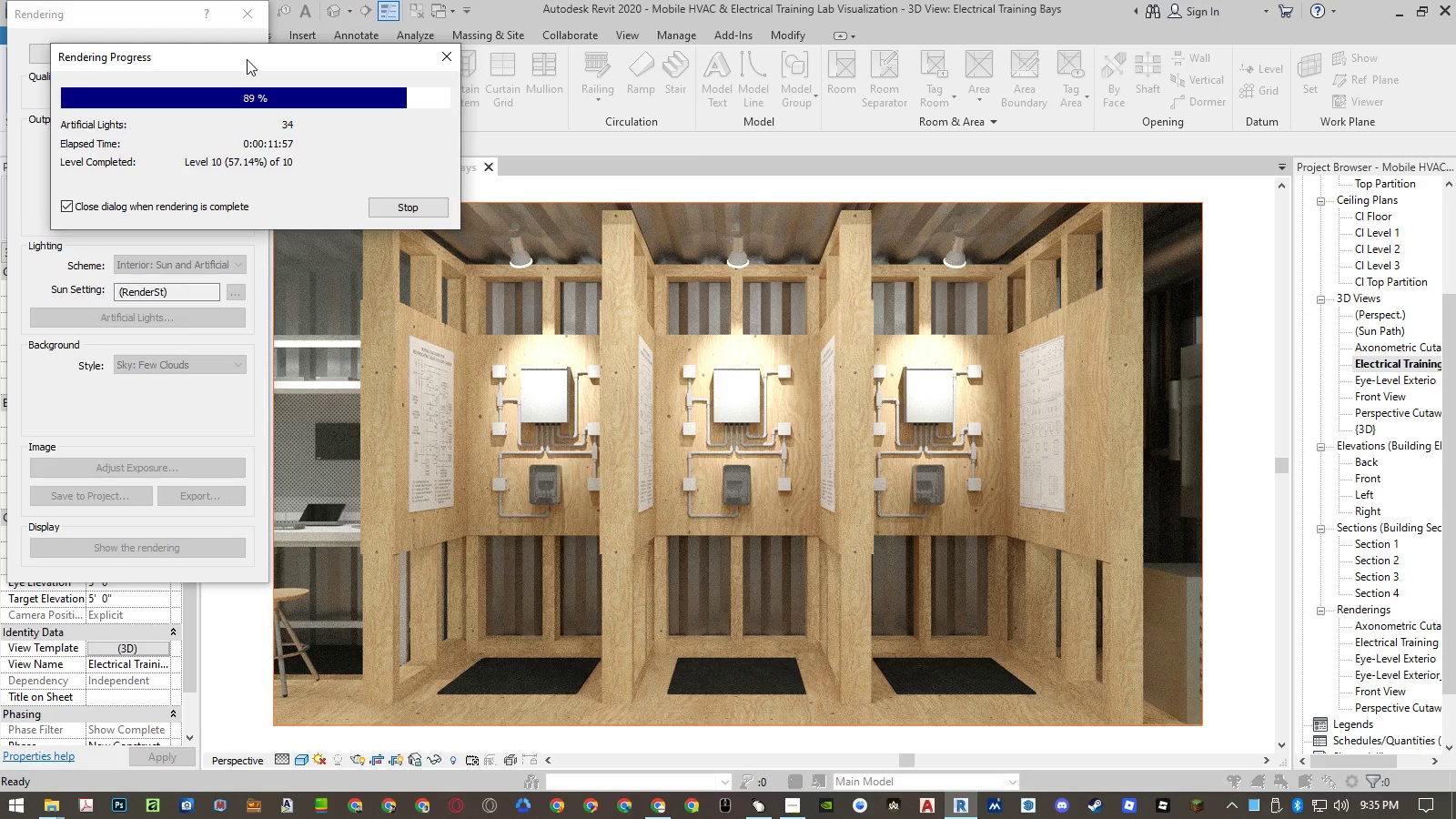 
left_click([248, 60])
 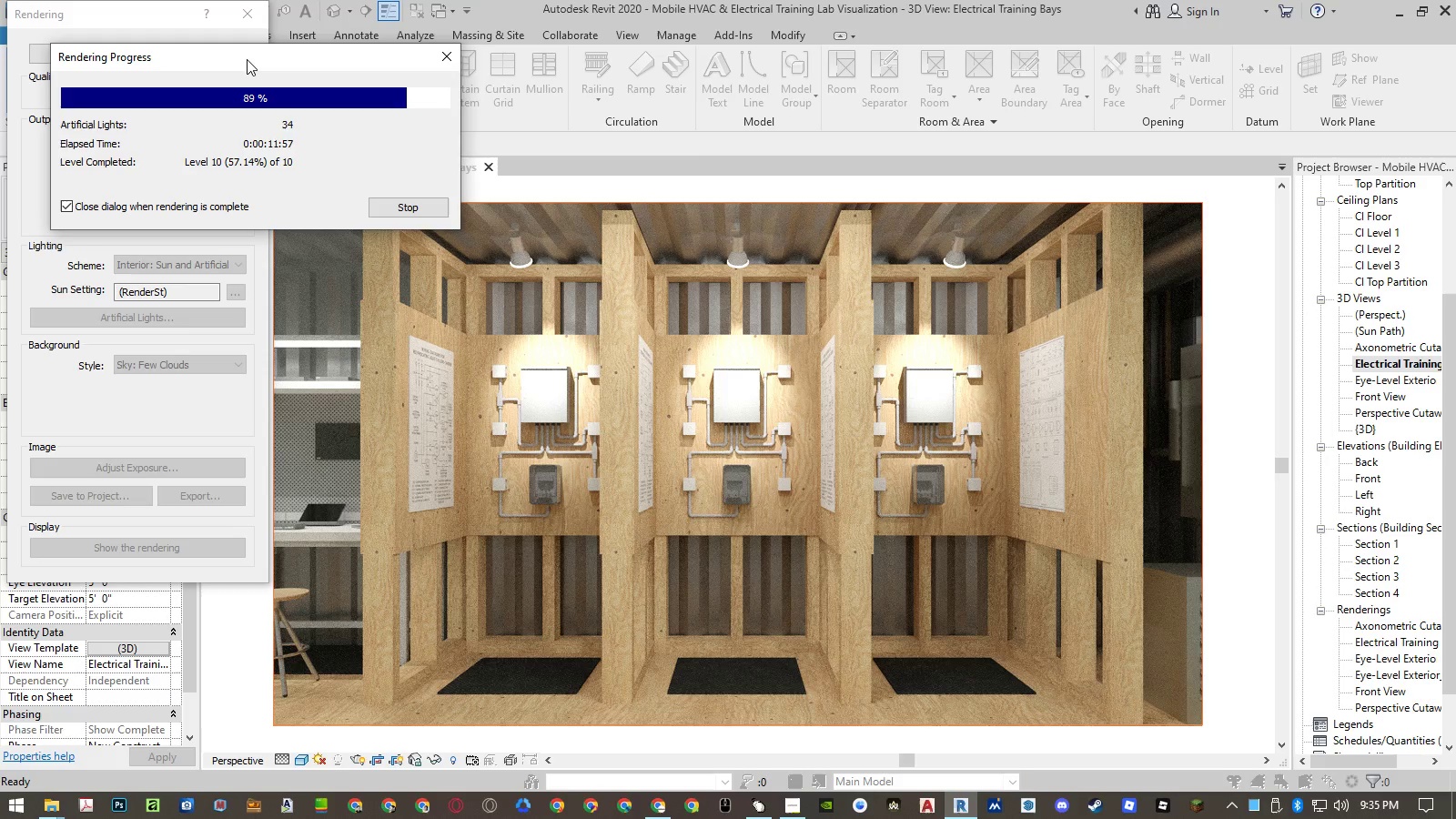 
left_click([248, 60])
 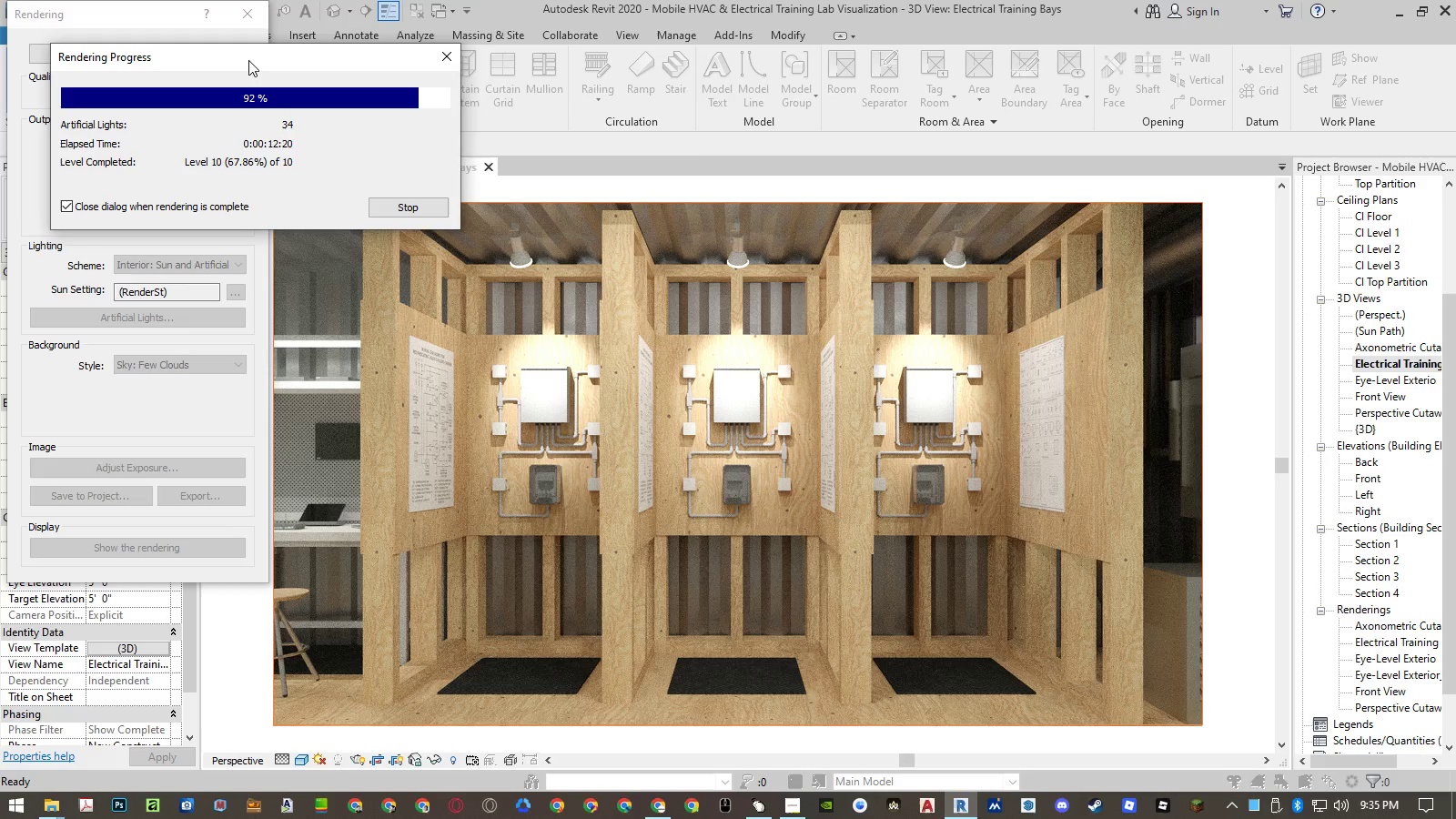 
left_click([247, 59])
 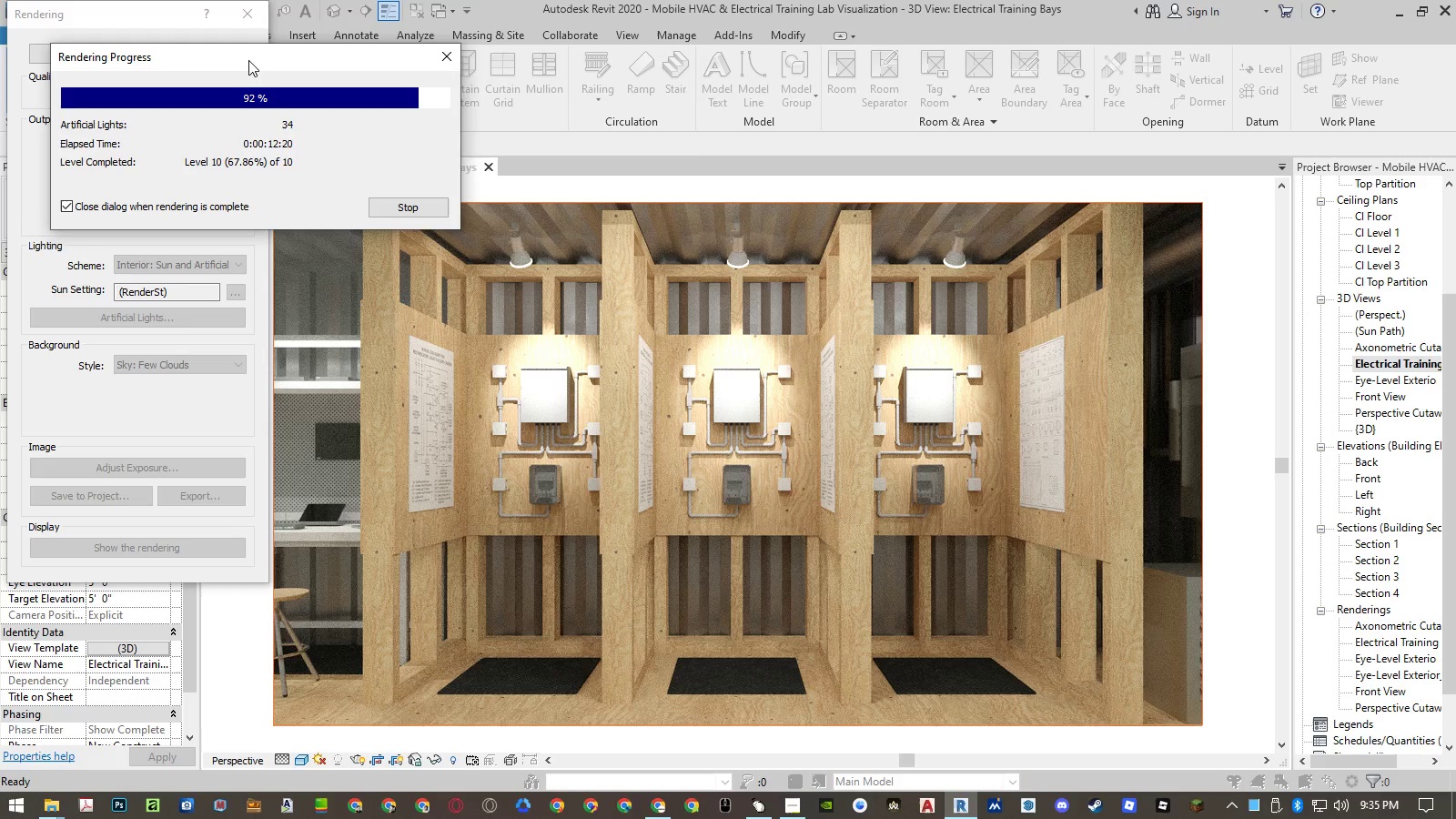 
left_click([248, 60])
 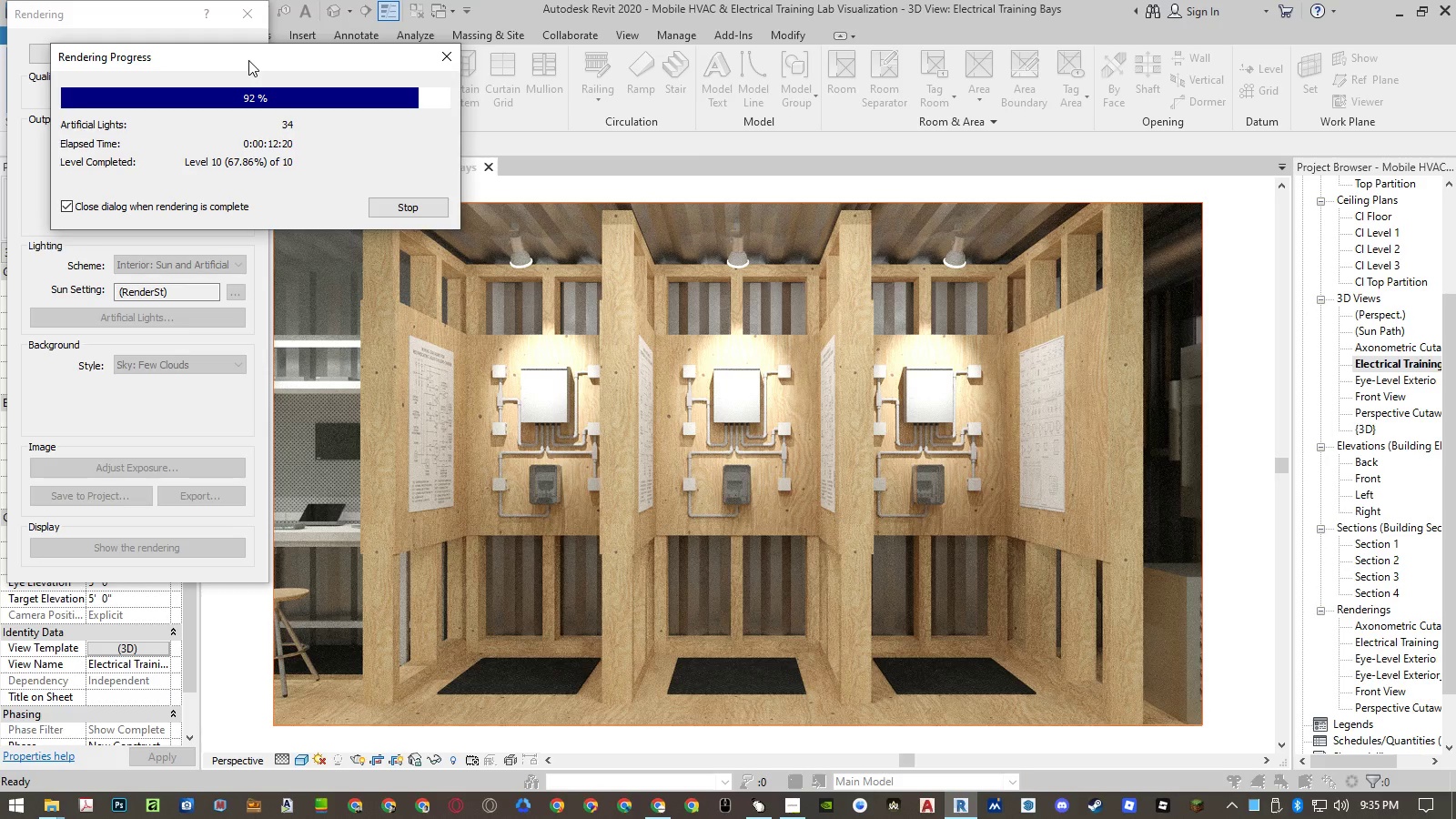 
left_click([248, 60])
 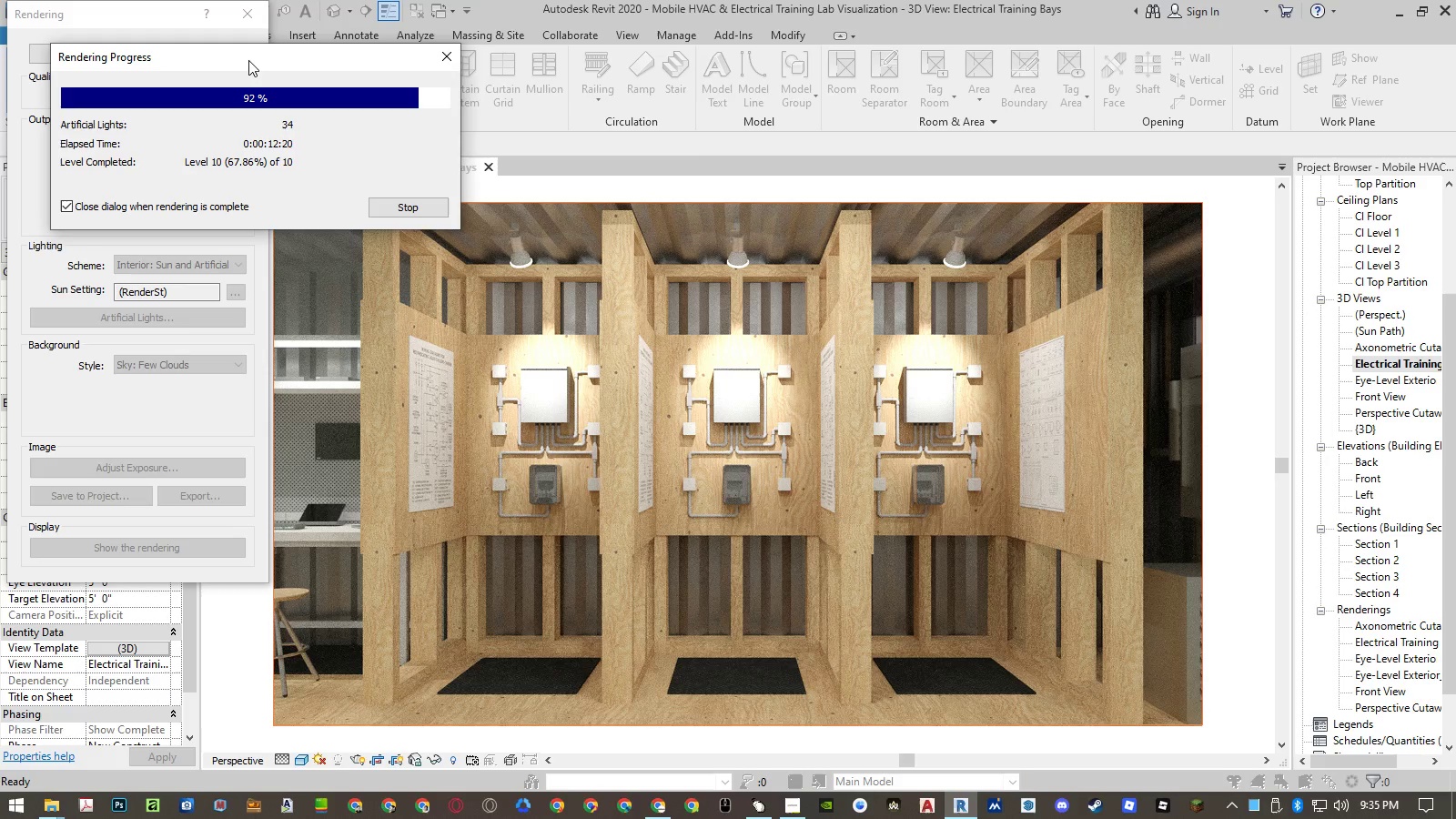 
left_click([247, 59])
 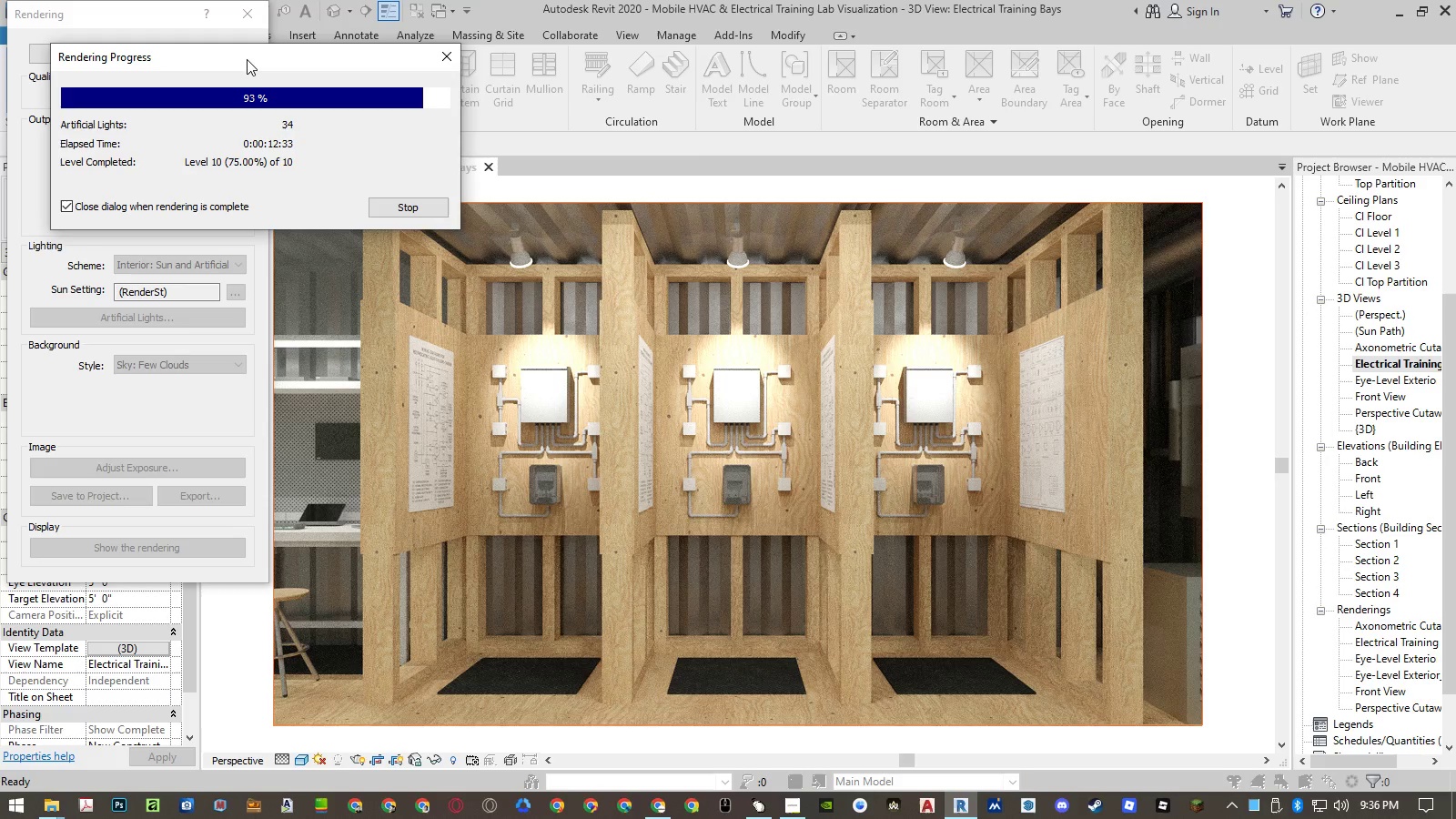 
left_click([248, 60])
 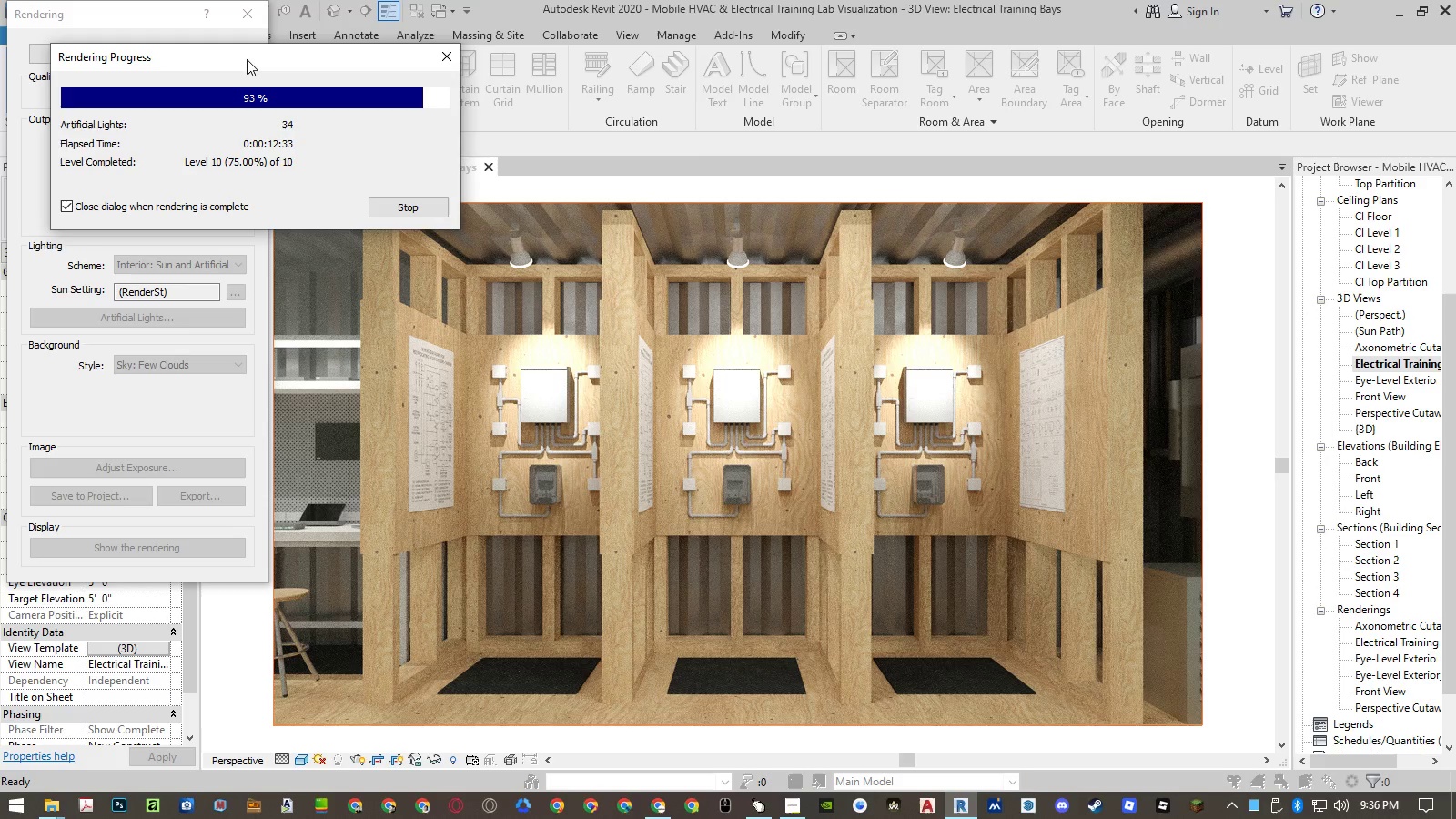 
left_click([248, 60])
 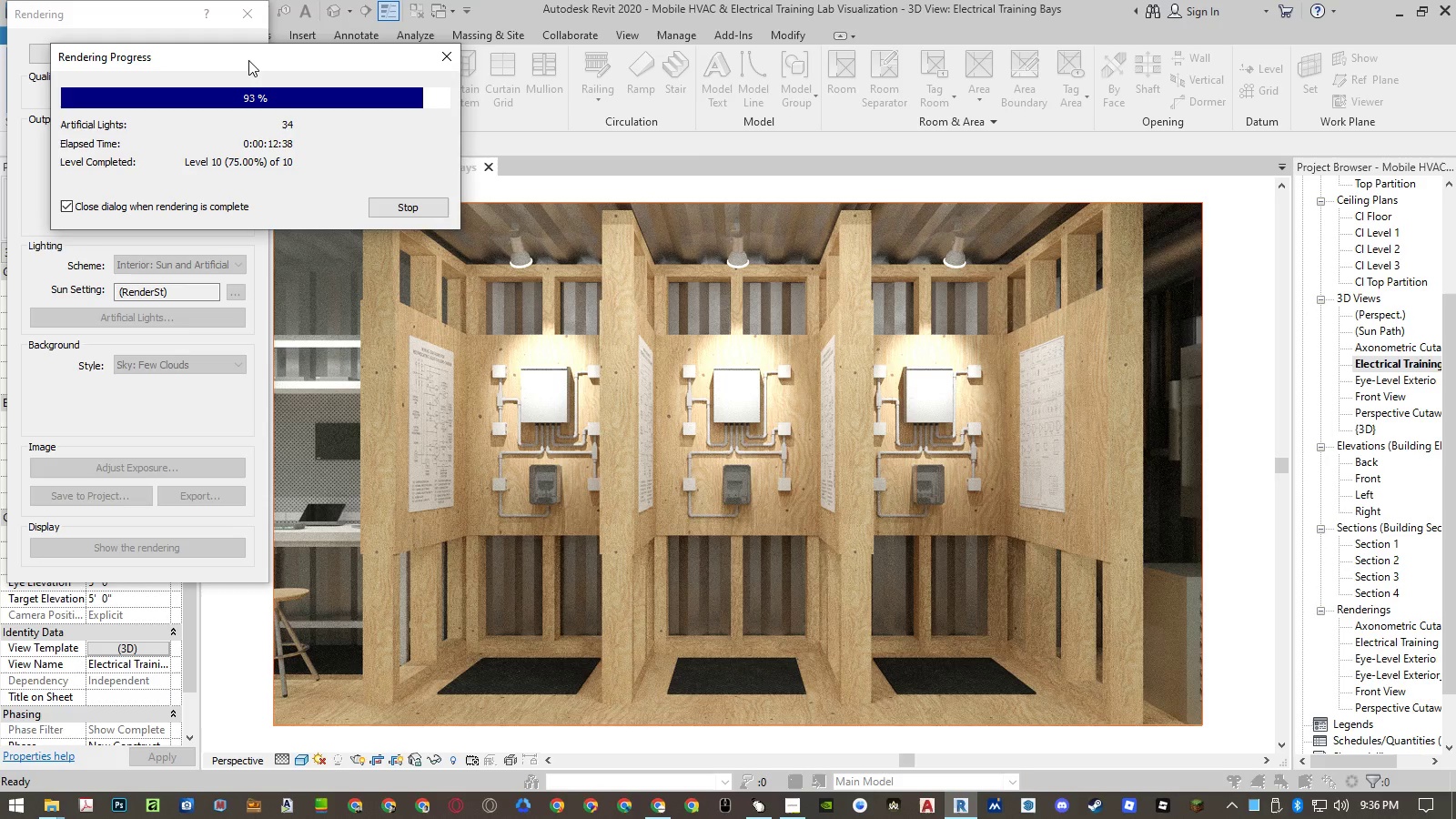 
left_click([247, 59])
 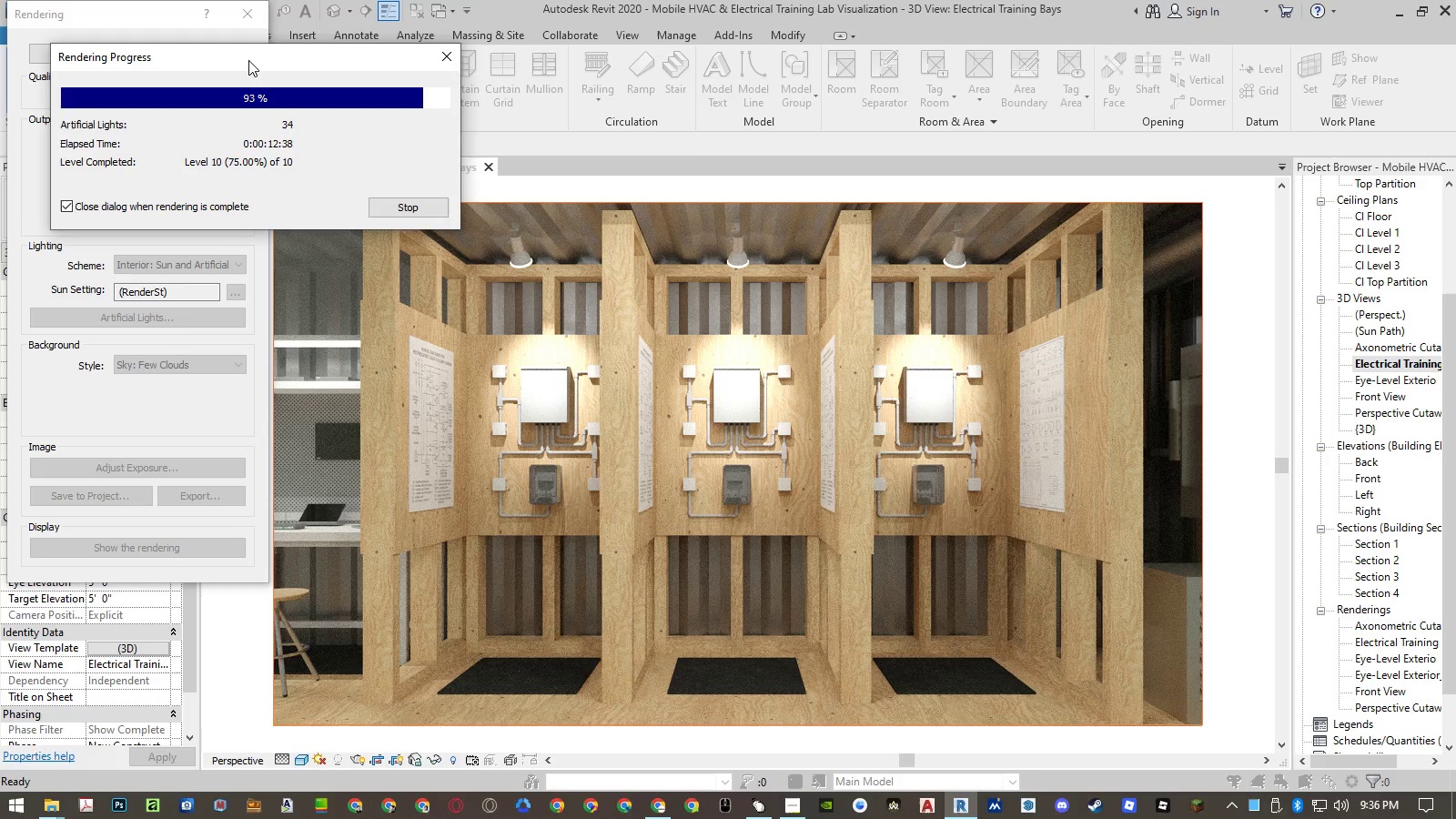 
left_click([248, 60])
 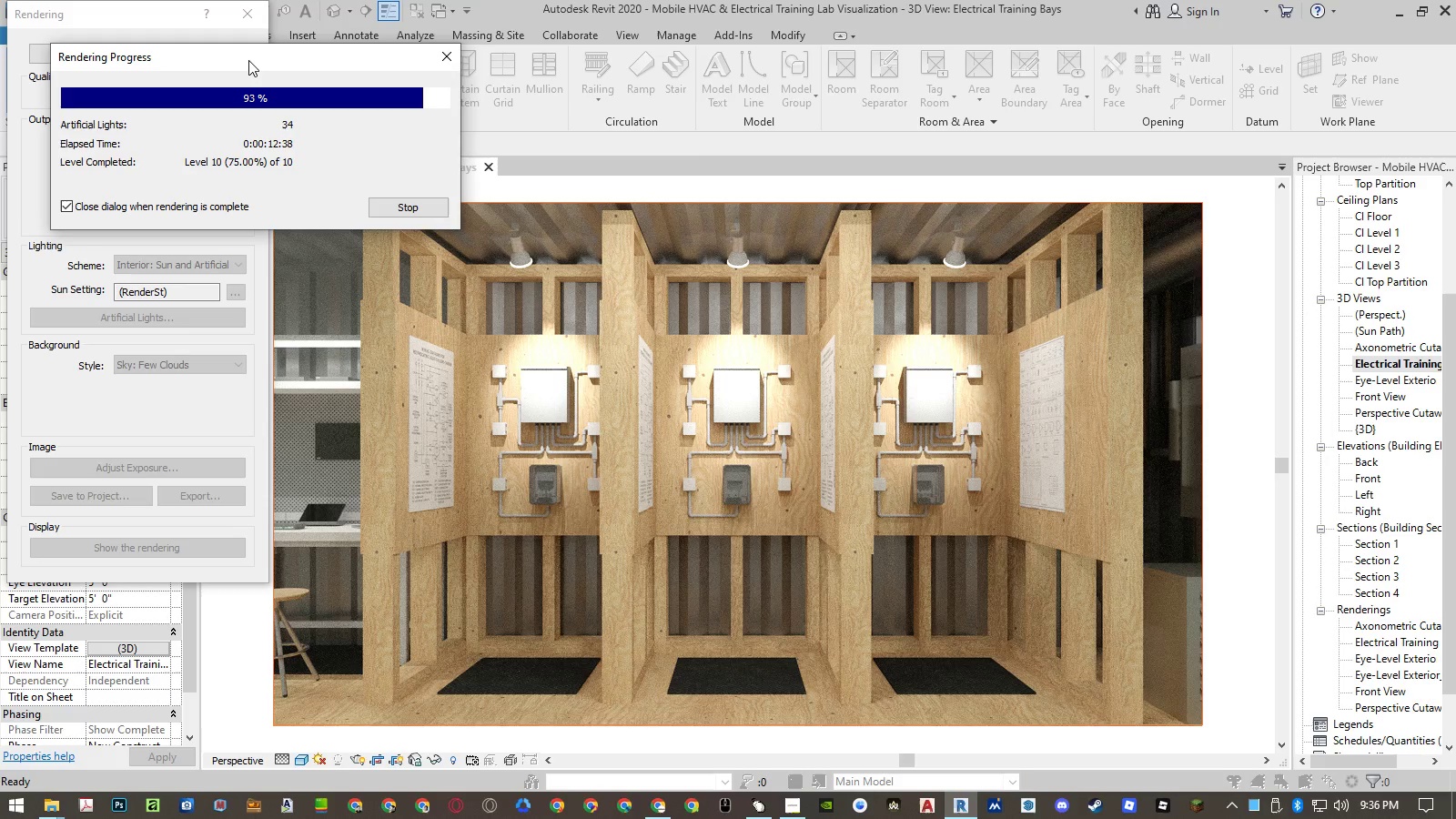 
left_click([248, 60])
 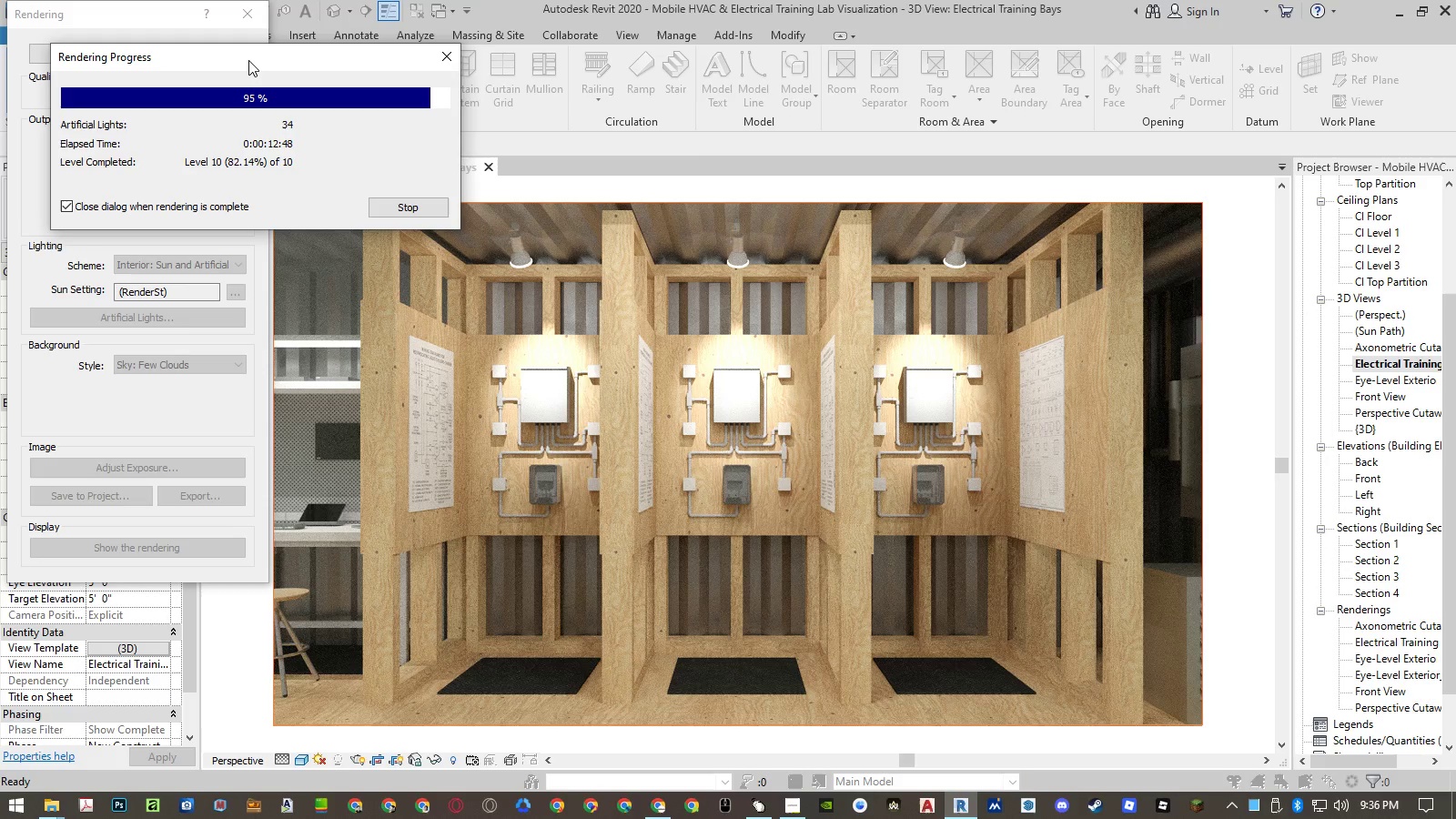 
left_click([247, 59])
 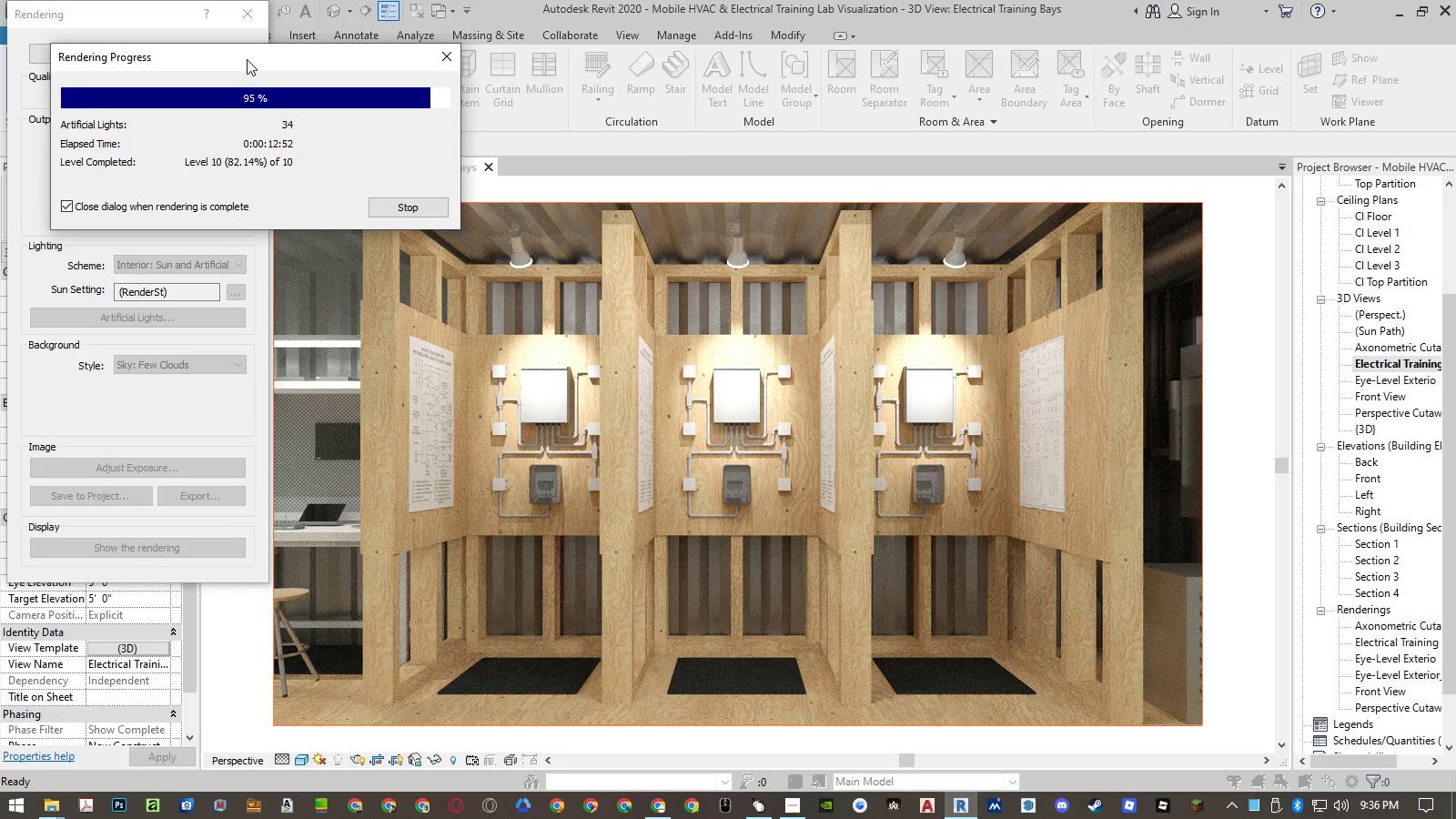 
left_click([248, 60])
 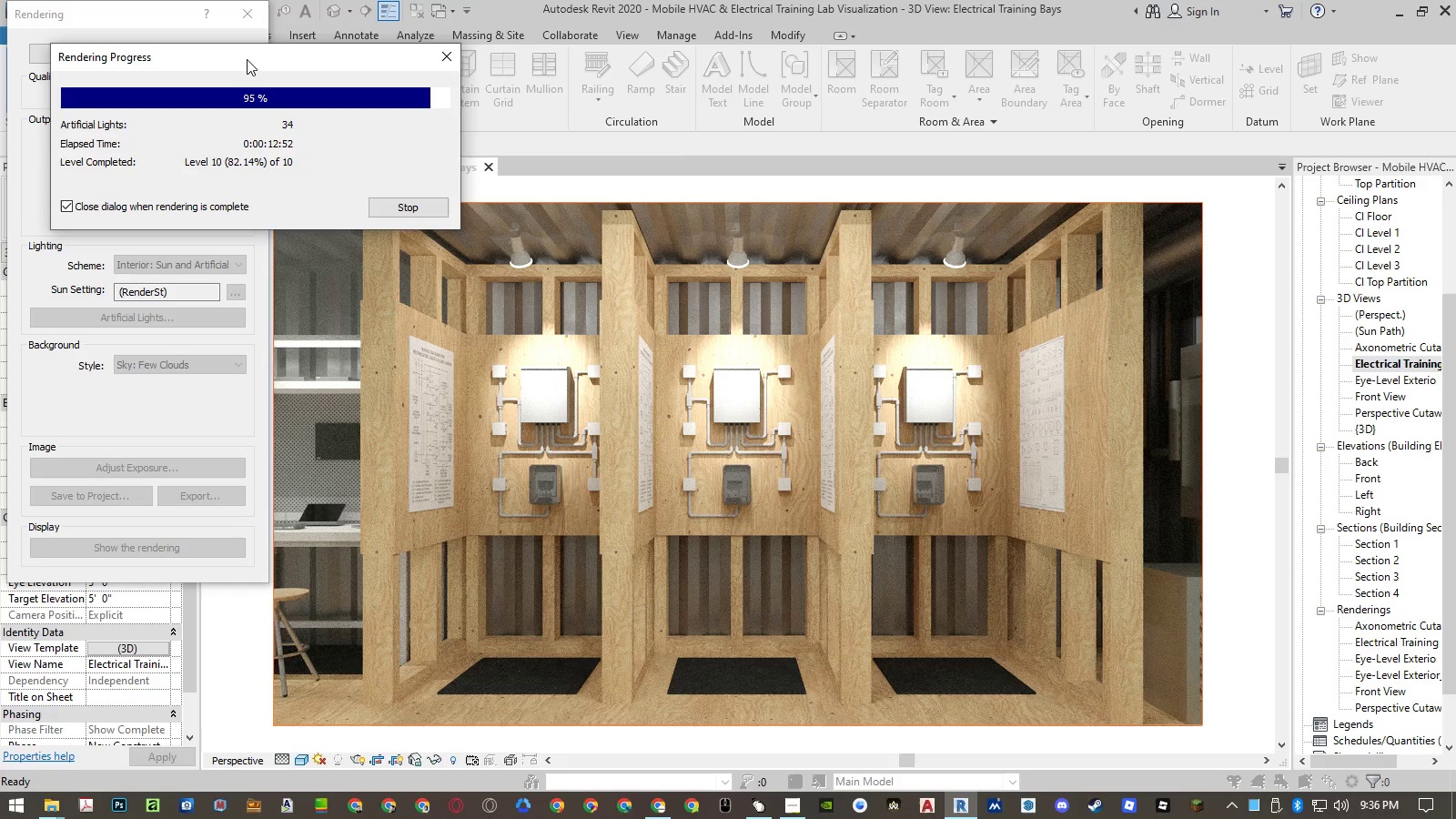 
left_click([248, 60])
 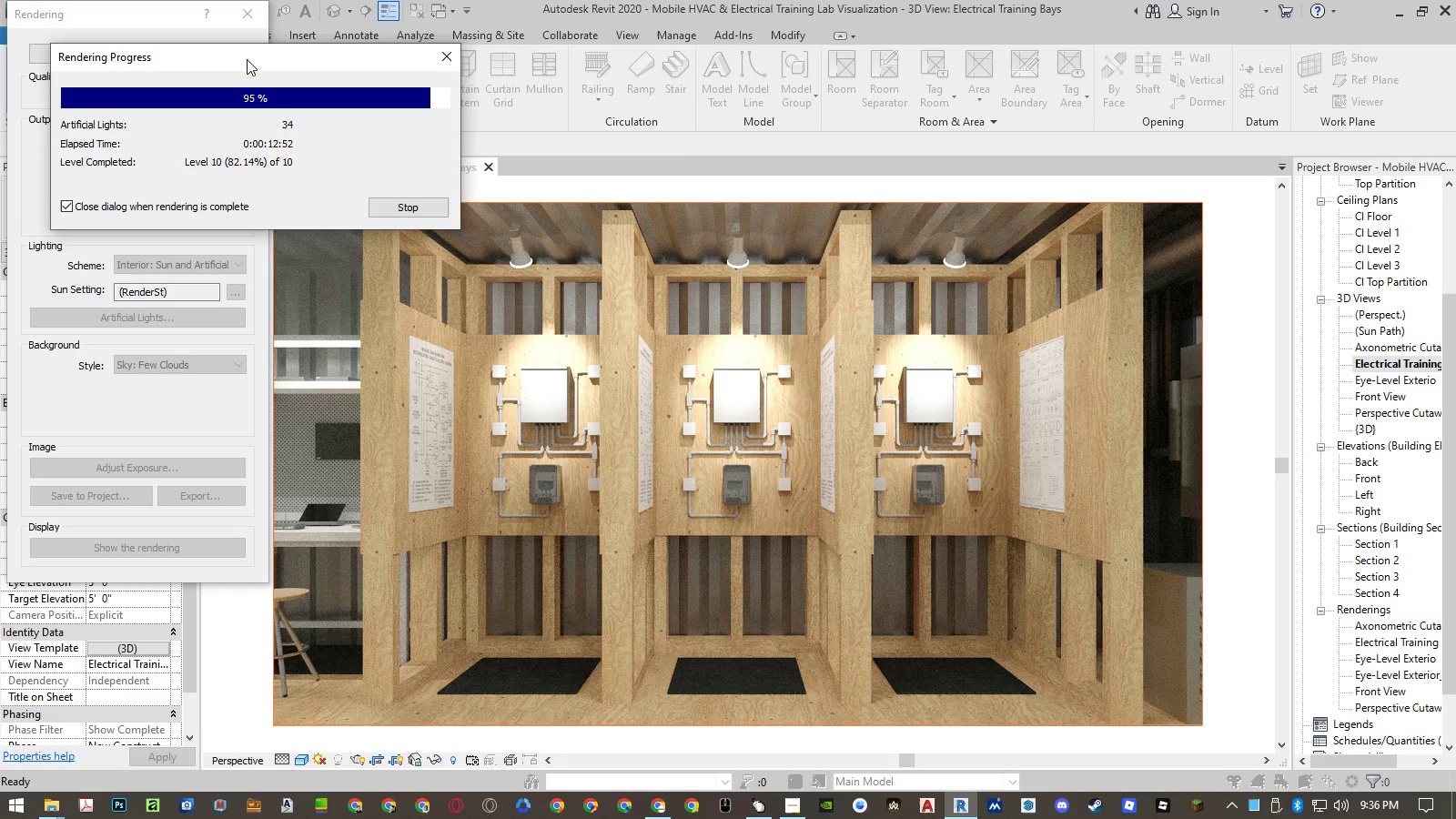 
left_click([247, 59])
 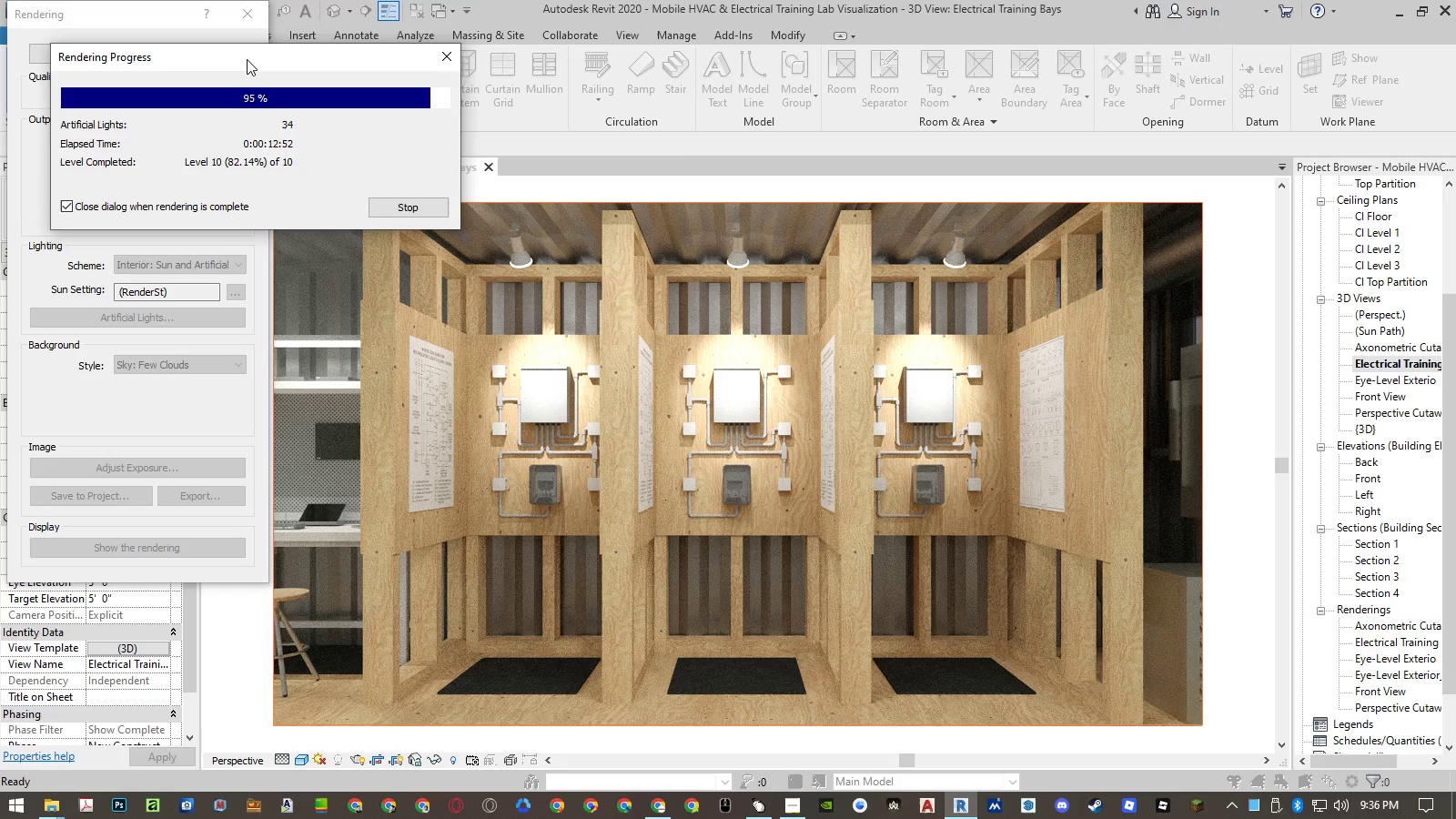 
left_click([248, 60])
 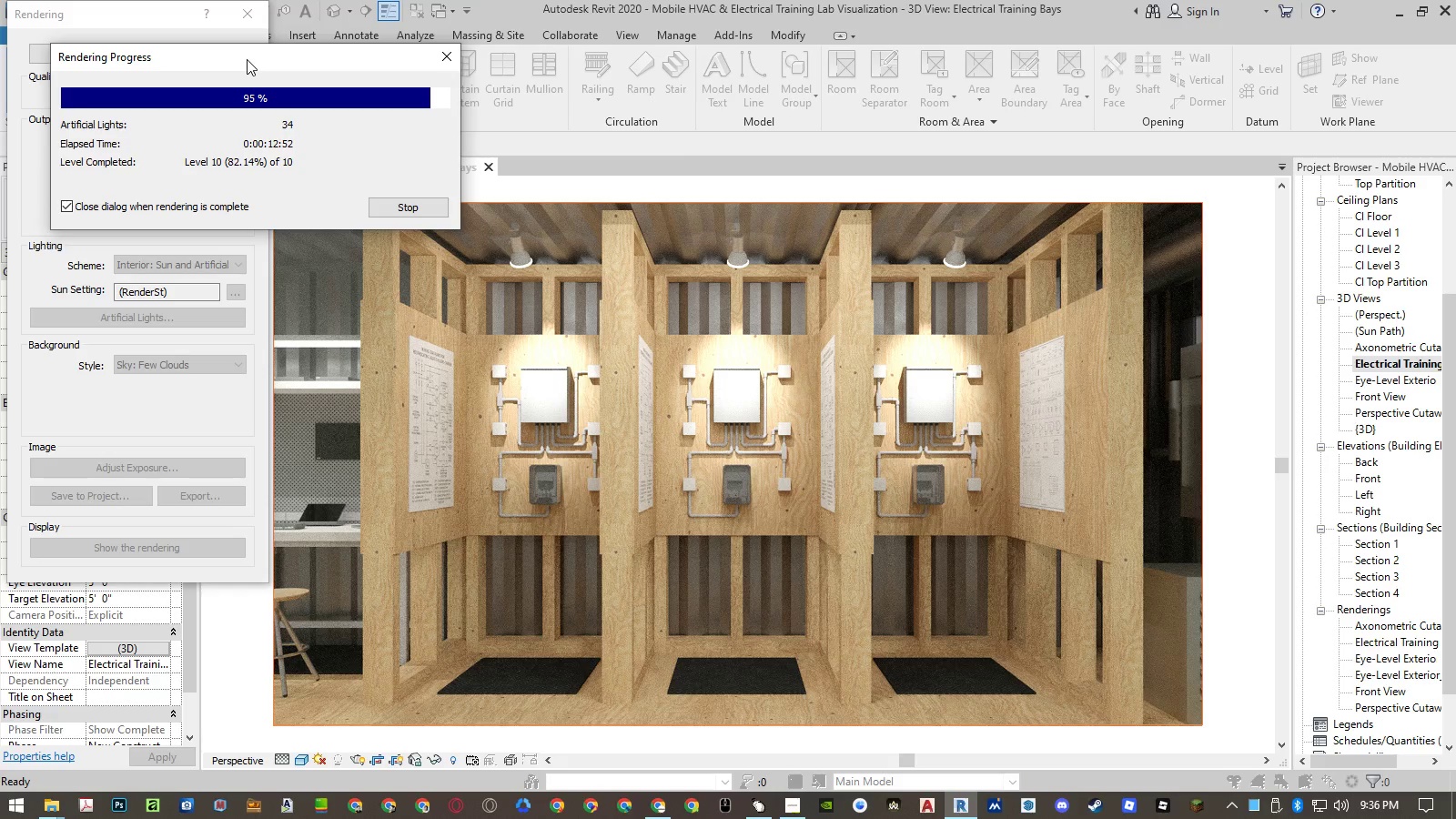 
left_click([248, 60])
 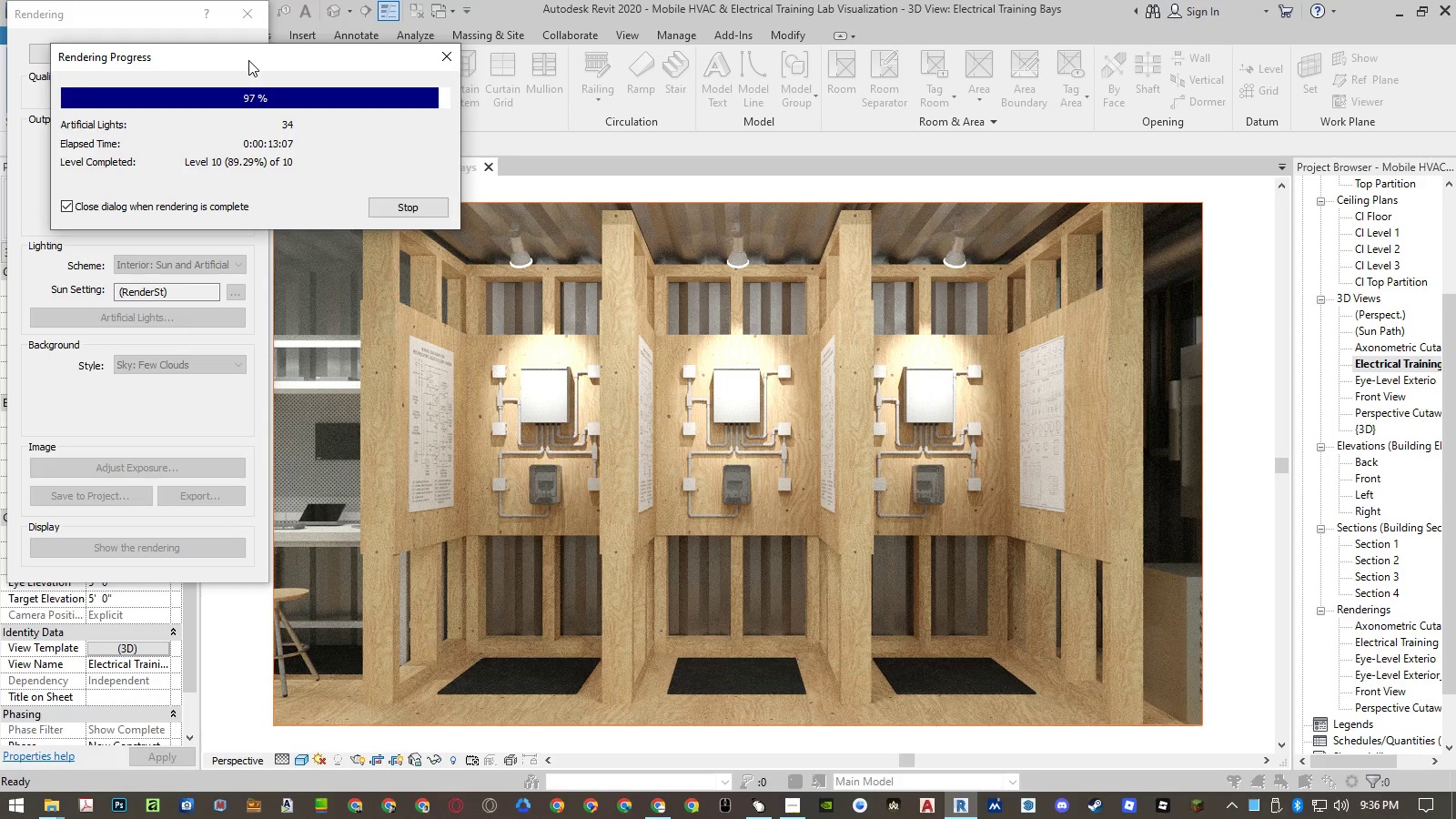 
left_click([247, 59])
 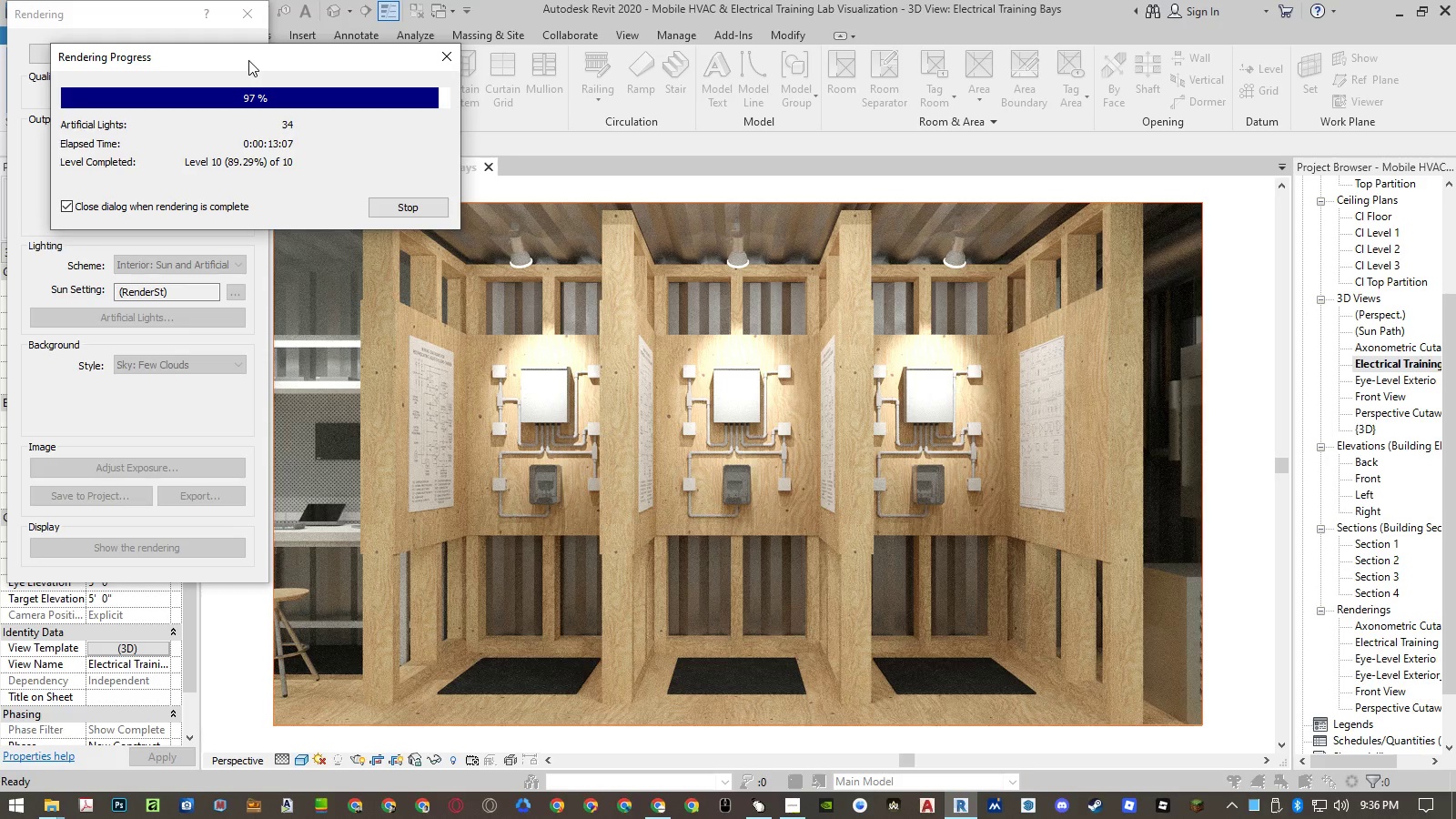 
left_click([248, 60])
 